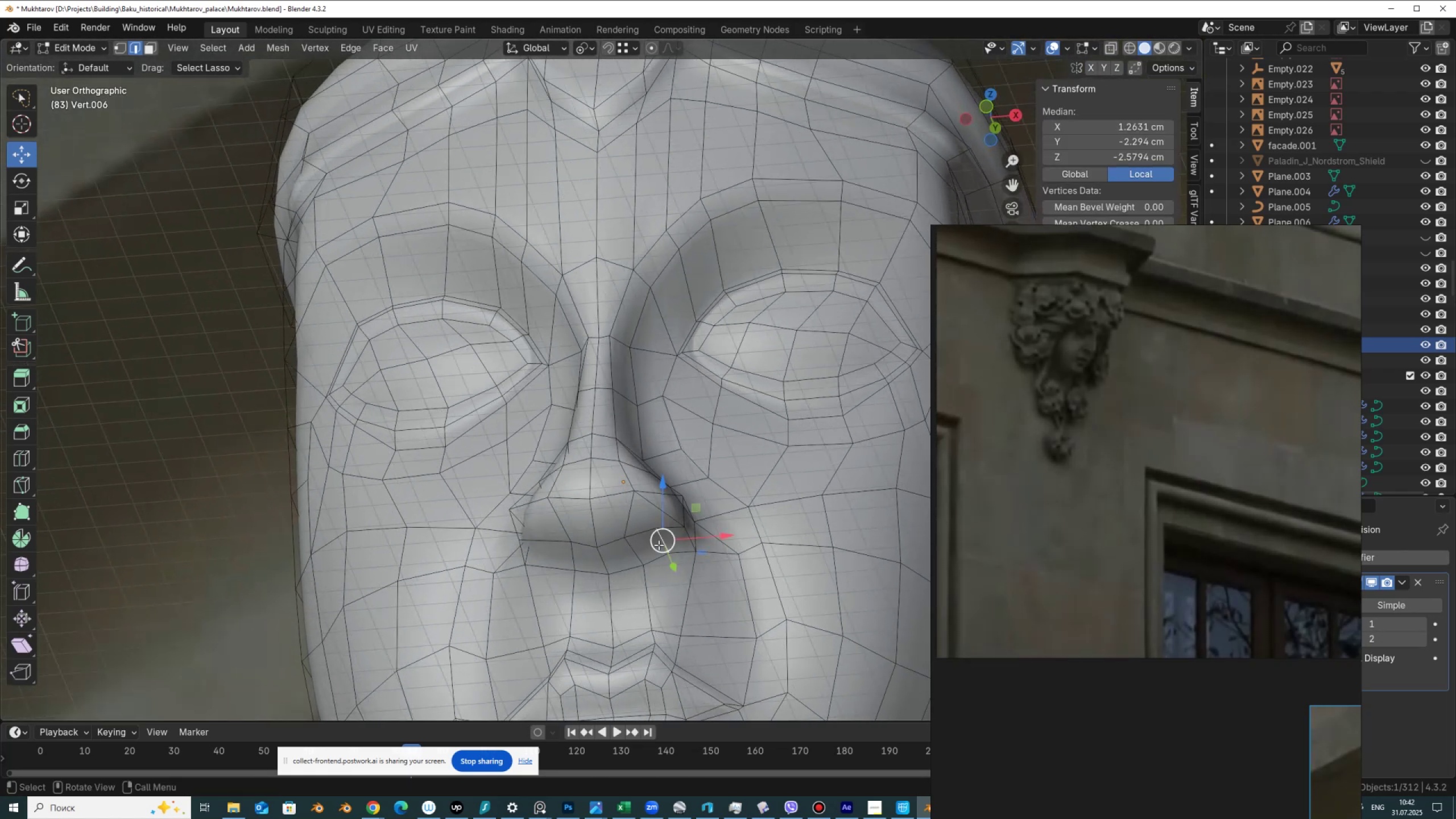 
key(Control+ControlLeft)
 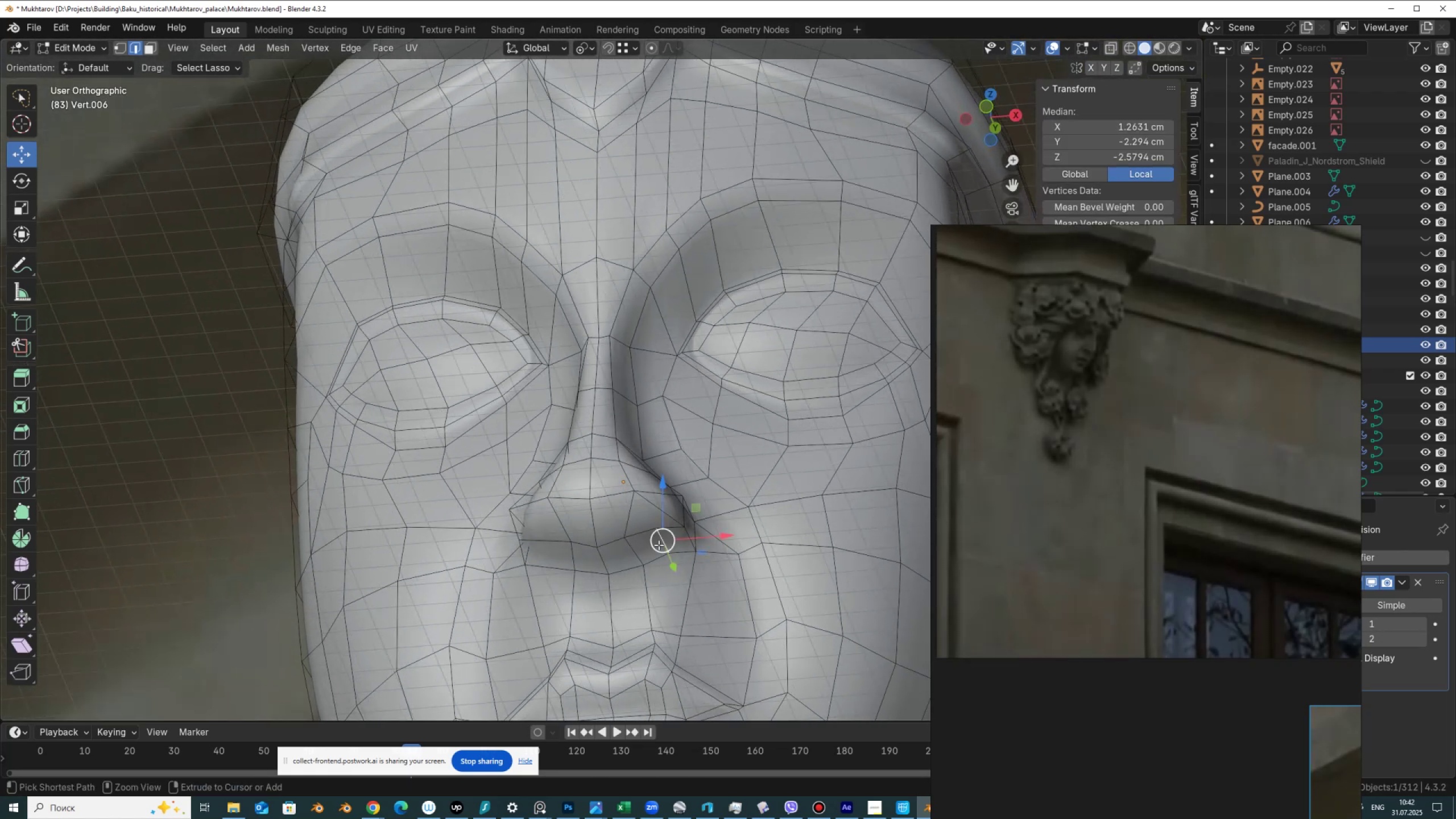 
key(Control+X)
 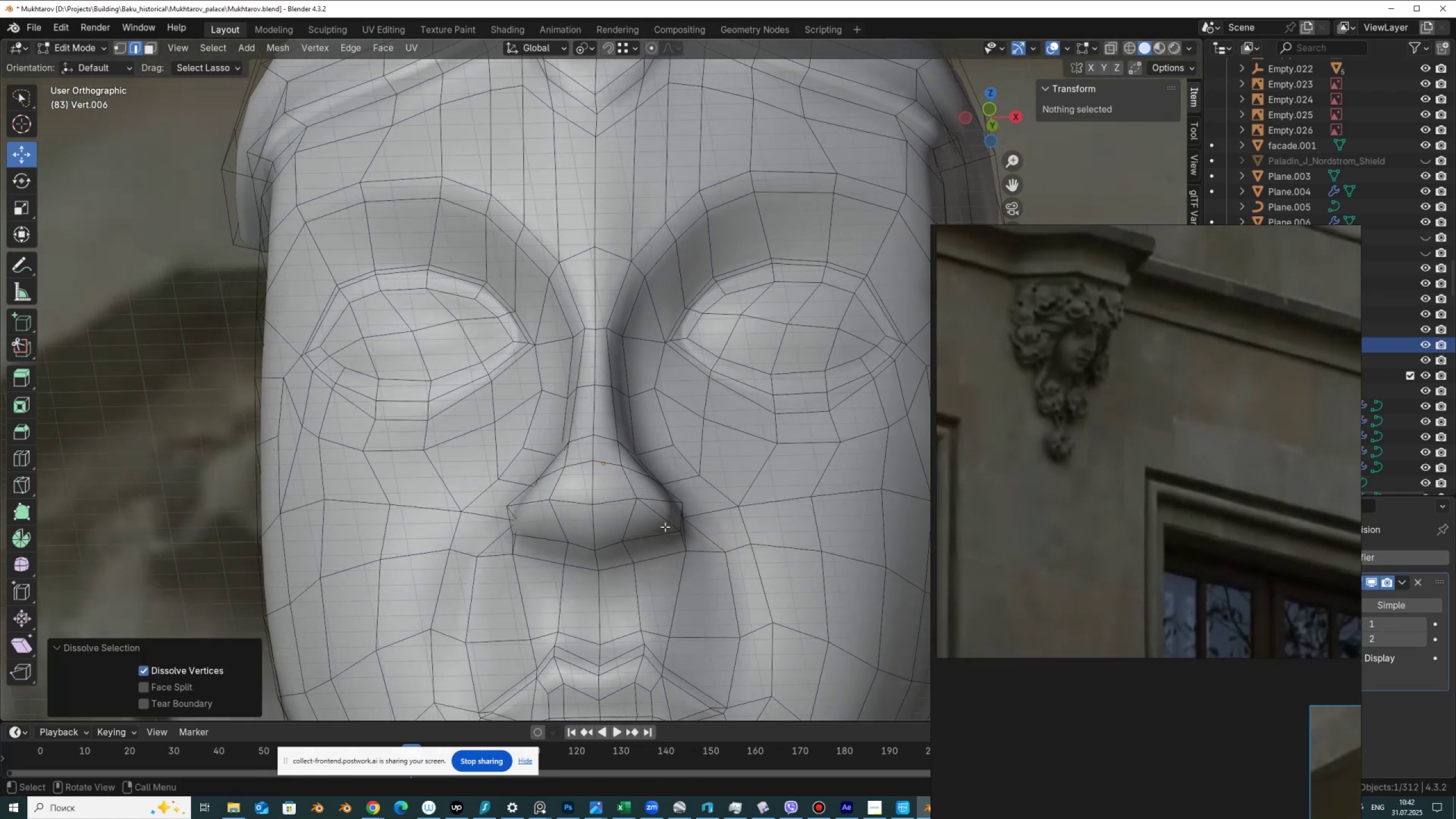 
left_click([661, 518])
 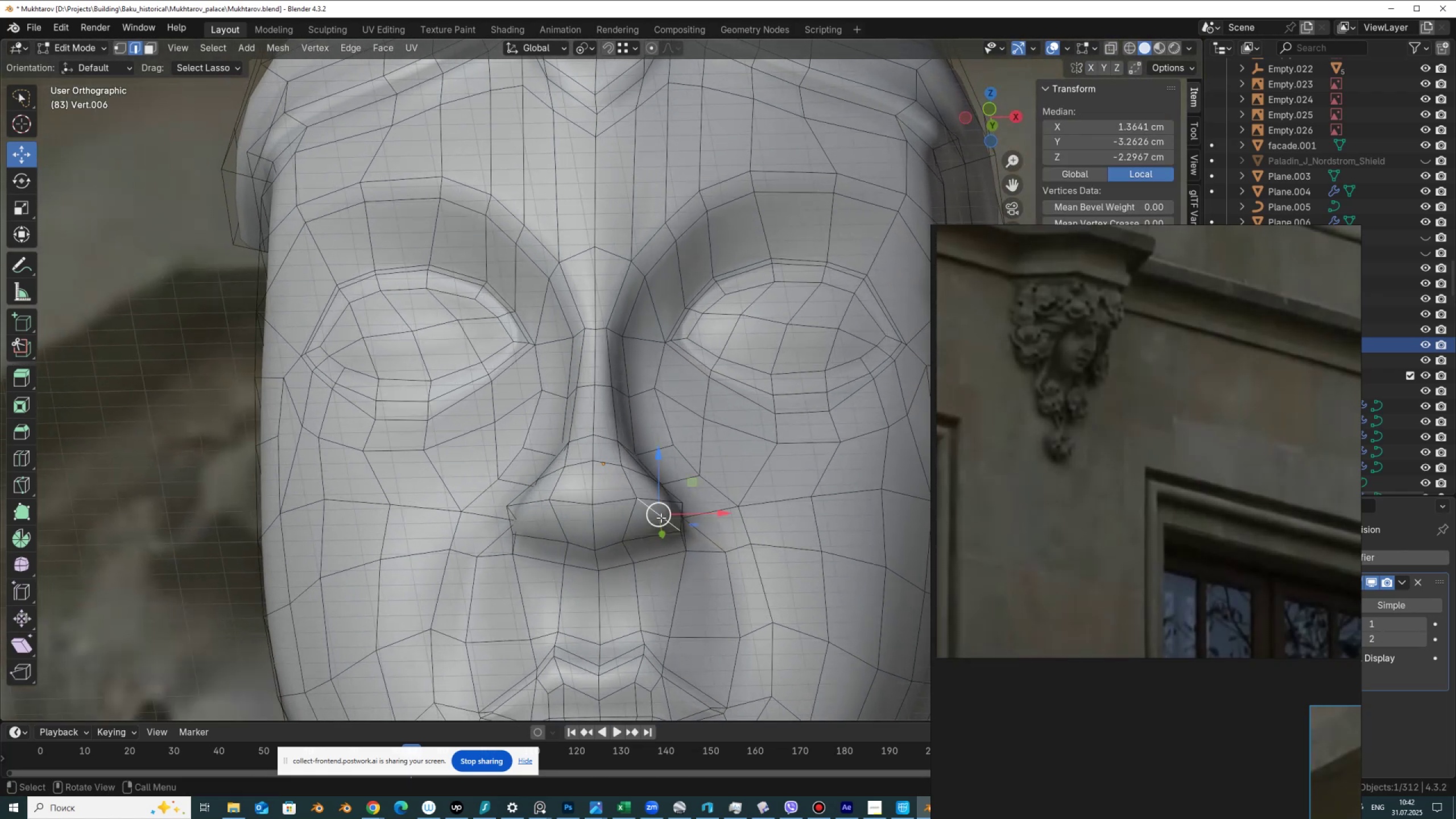 
key(Control+ControlLeft)
 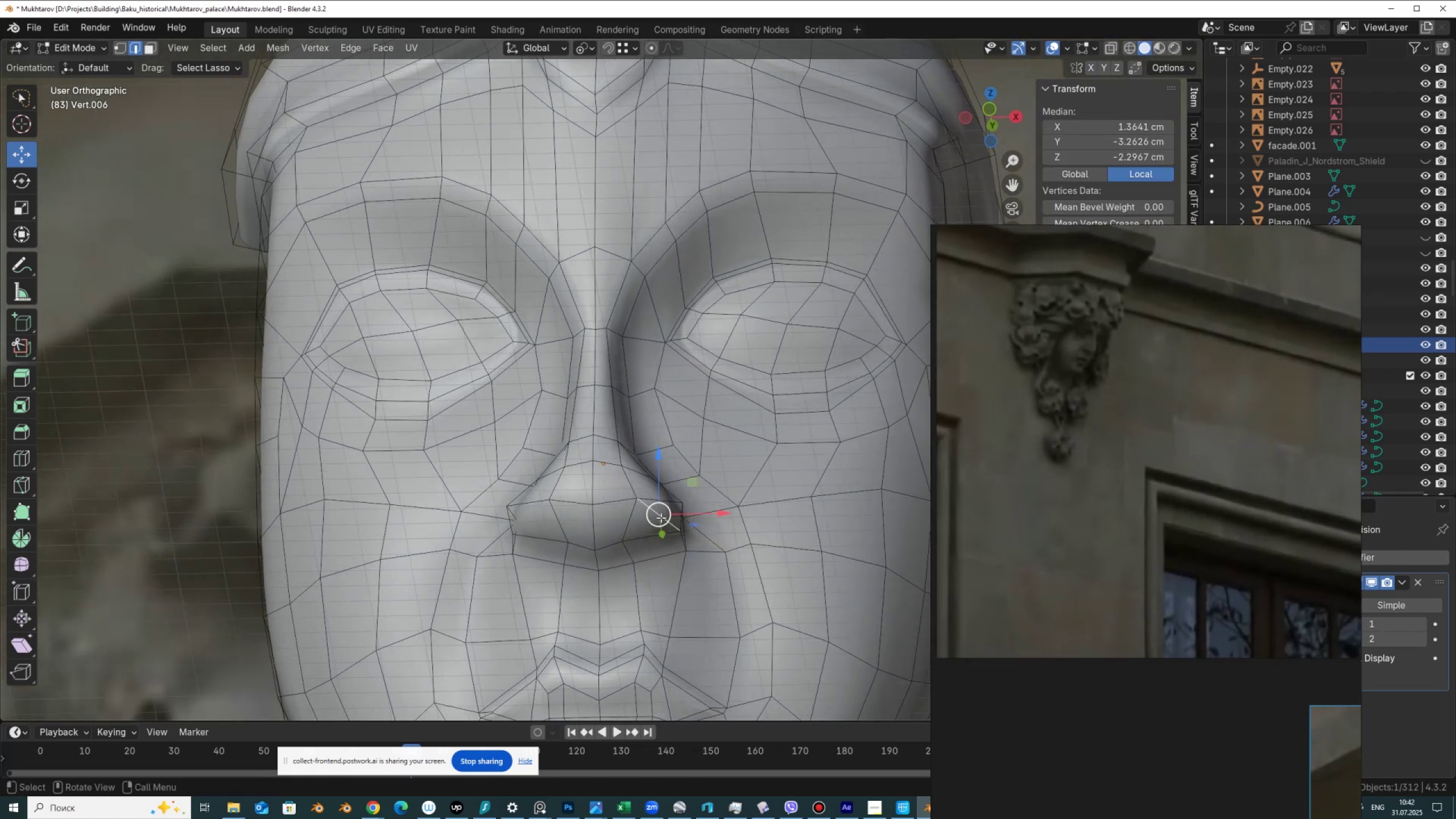 
key(Control+X)
 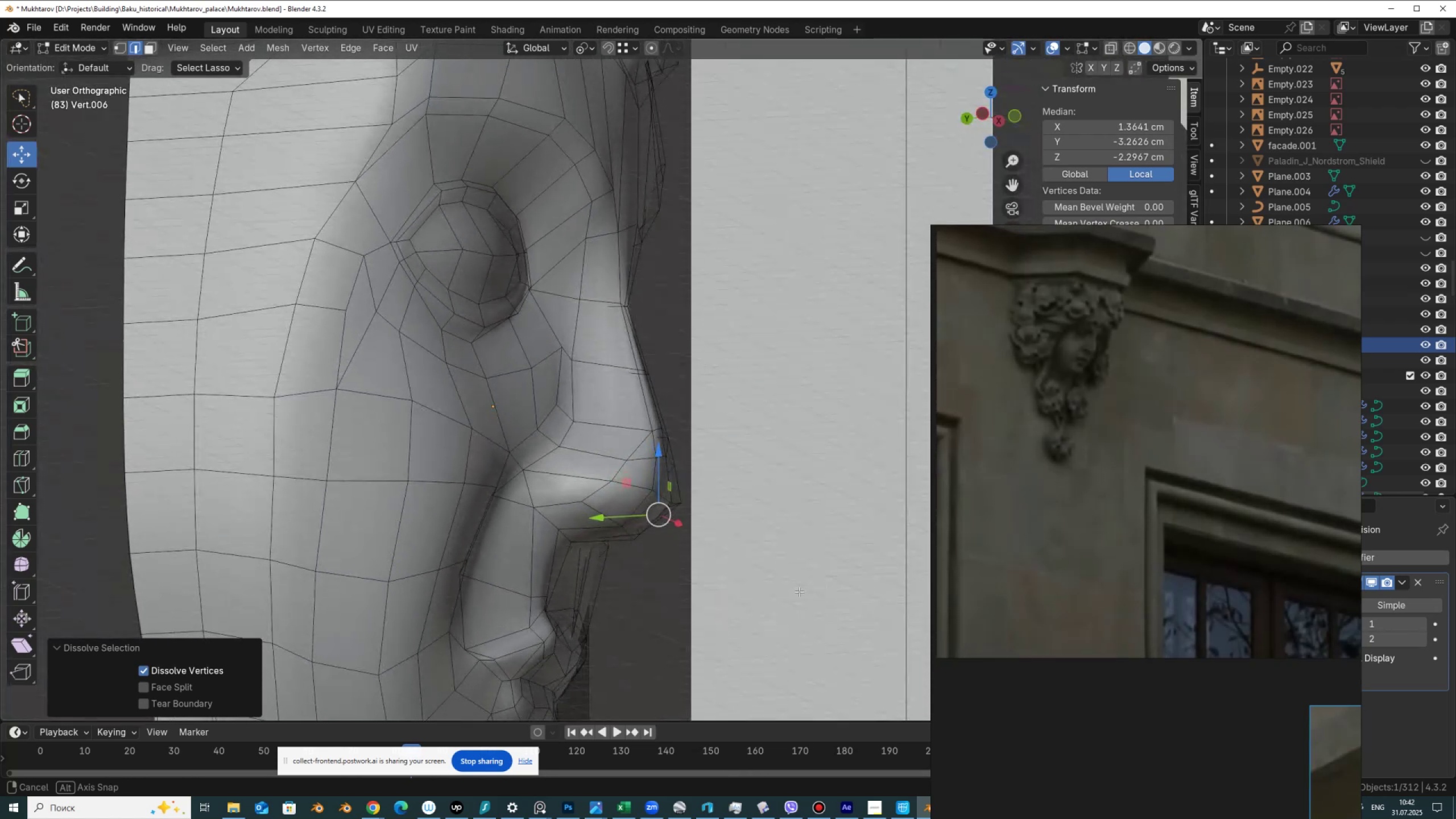 
key(Tab)
 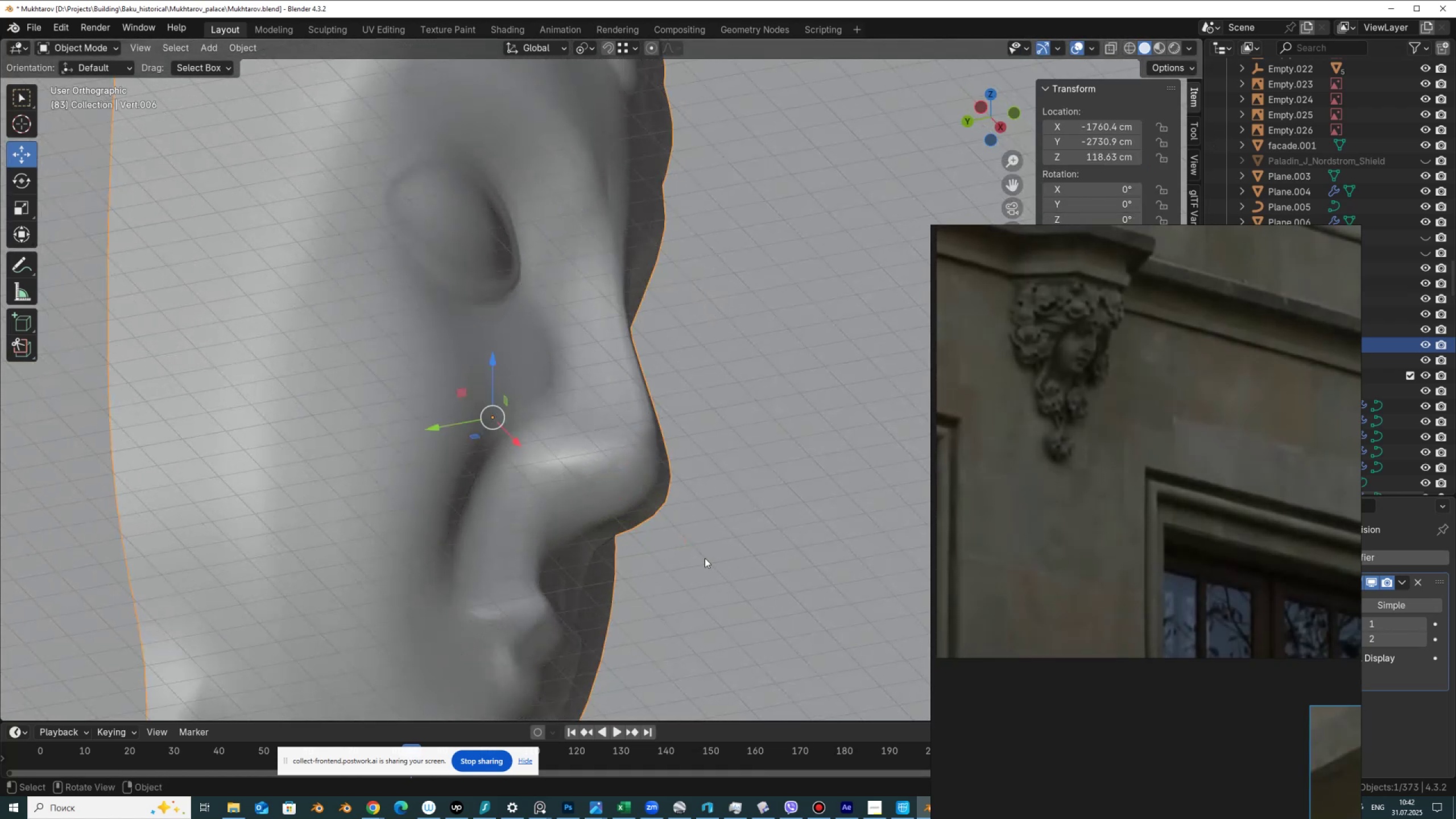 
scroll: coordinate [695, 557], scroll_direction: down, amount: 1.0
 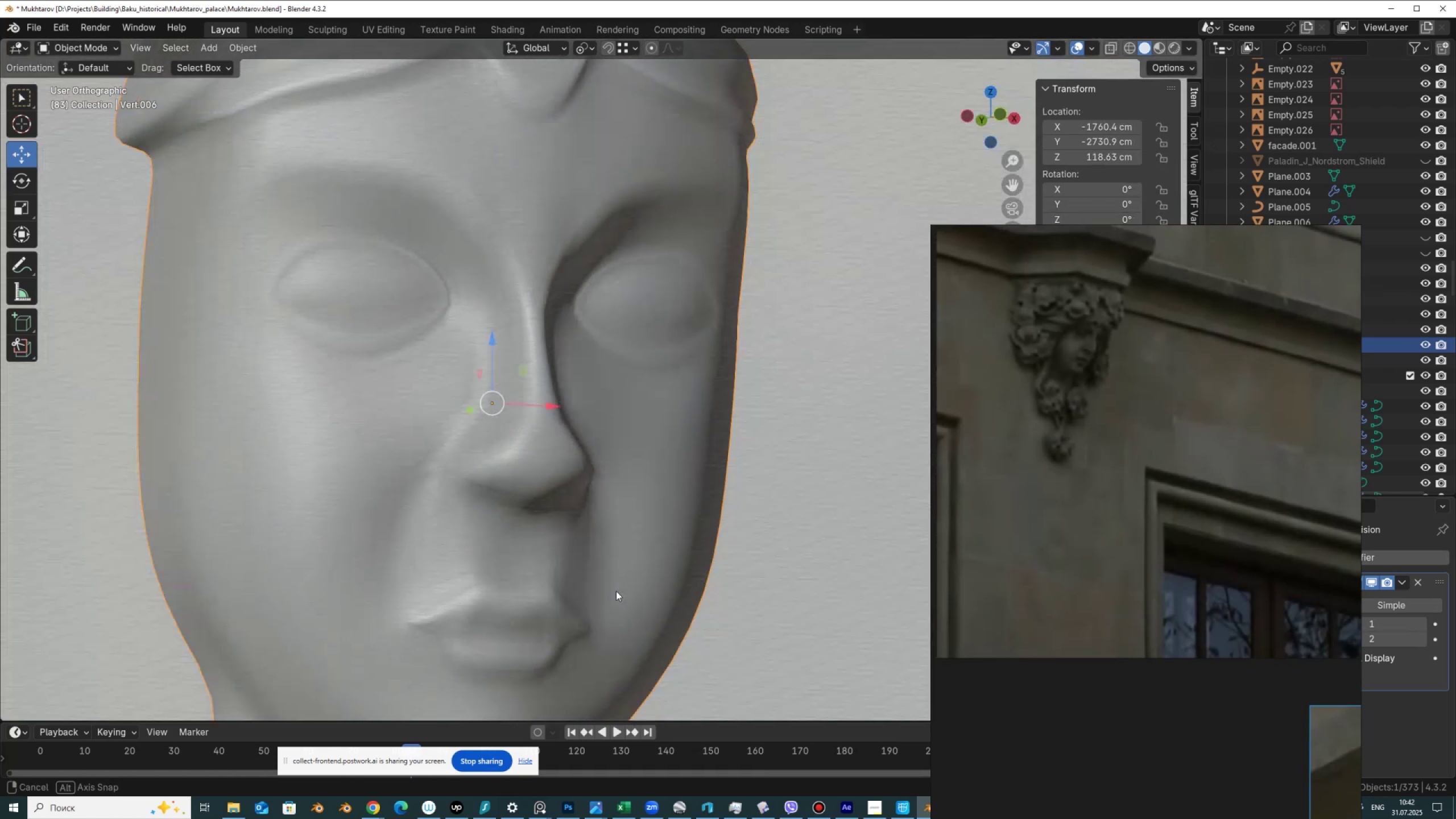 
key(Tab)
 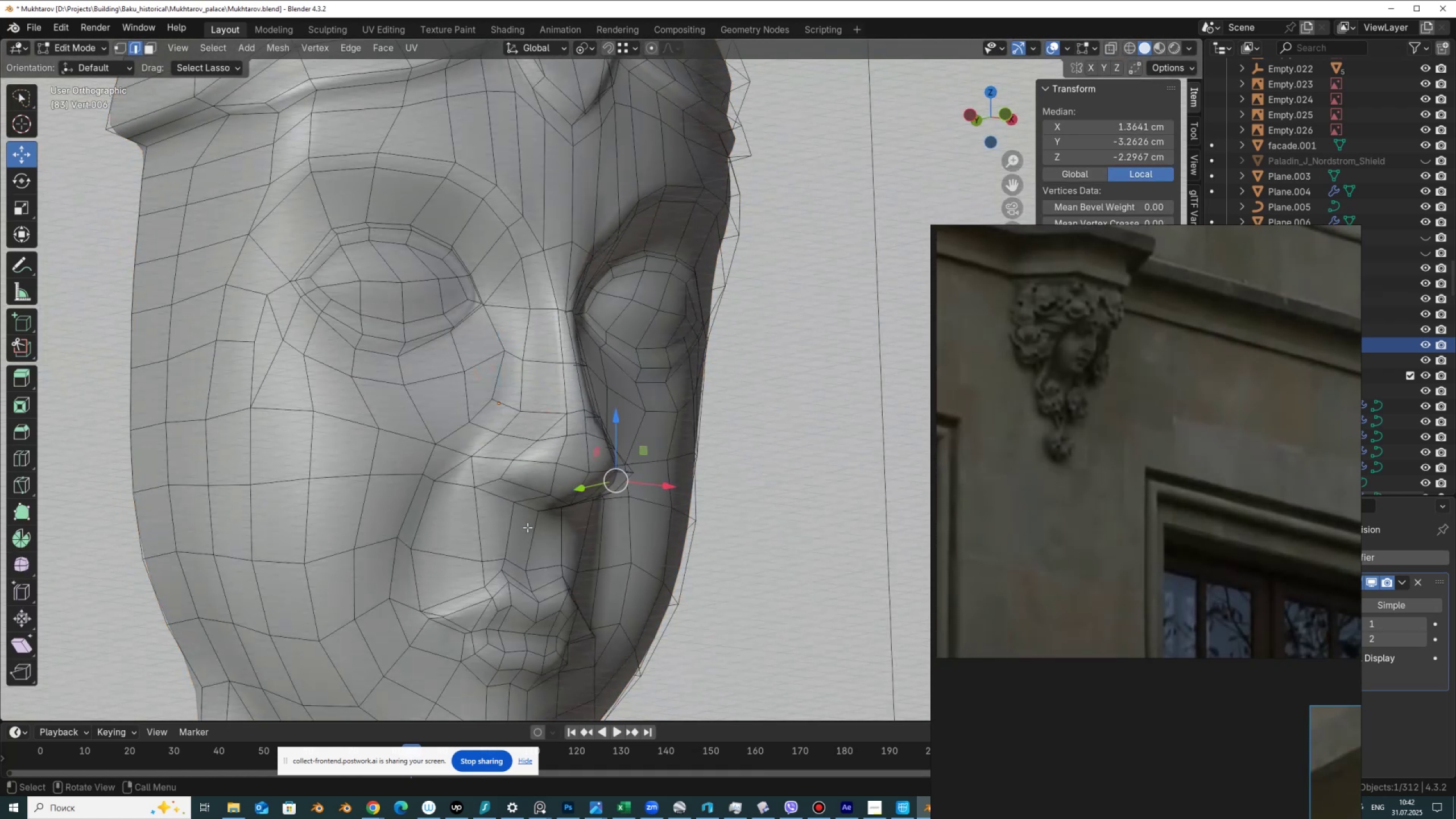 
scroll: coordinate [527, 520], scroll_direction: up, amount: 1.0
 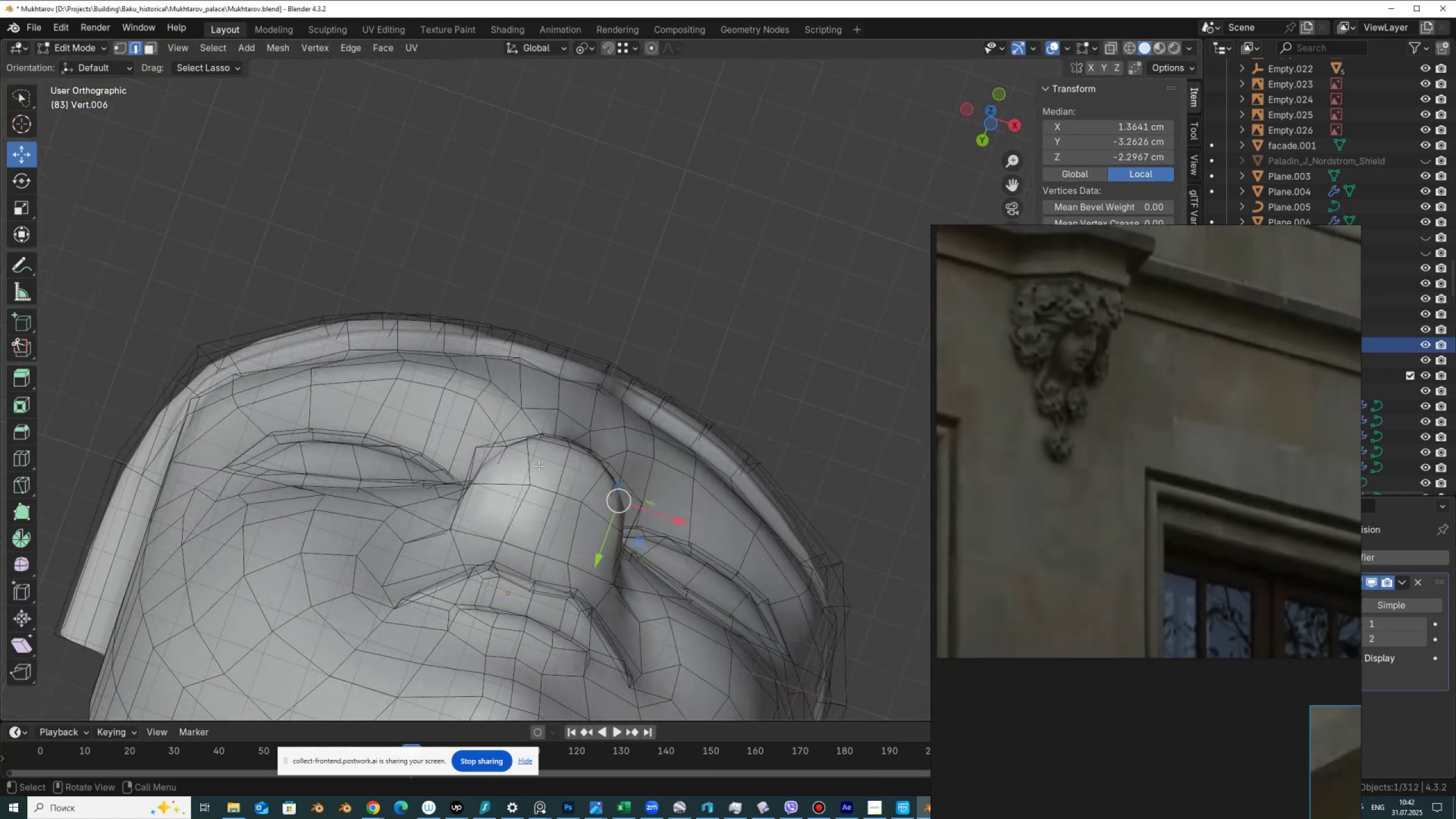 
left_click([537, 490])
 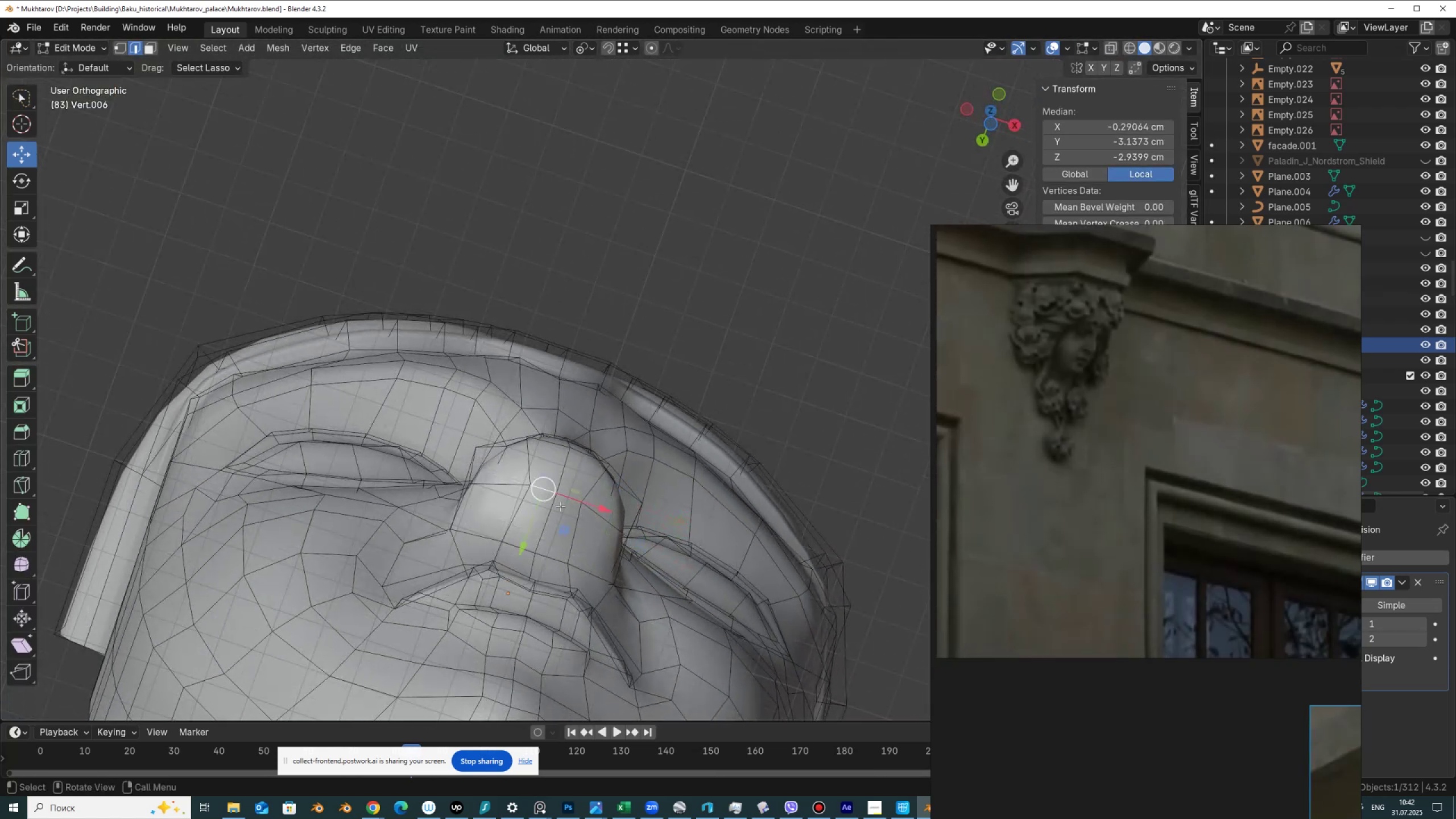 
hold_key(key=ShiftLeft, duration=0.35)
left_click([565, 502])
 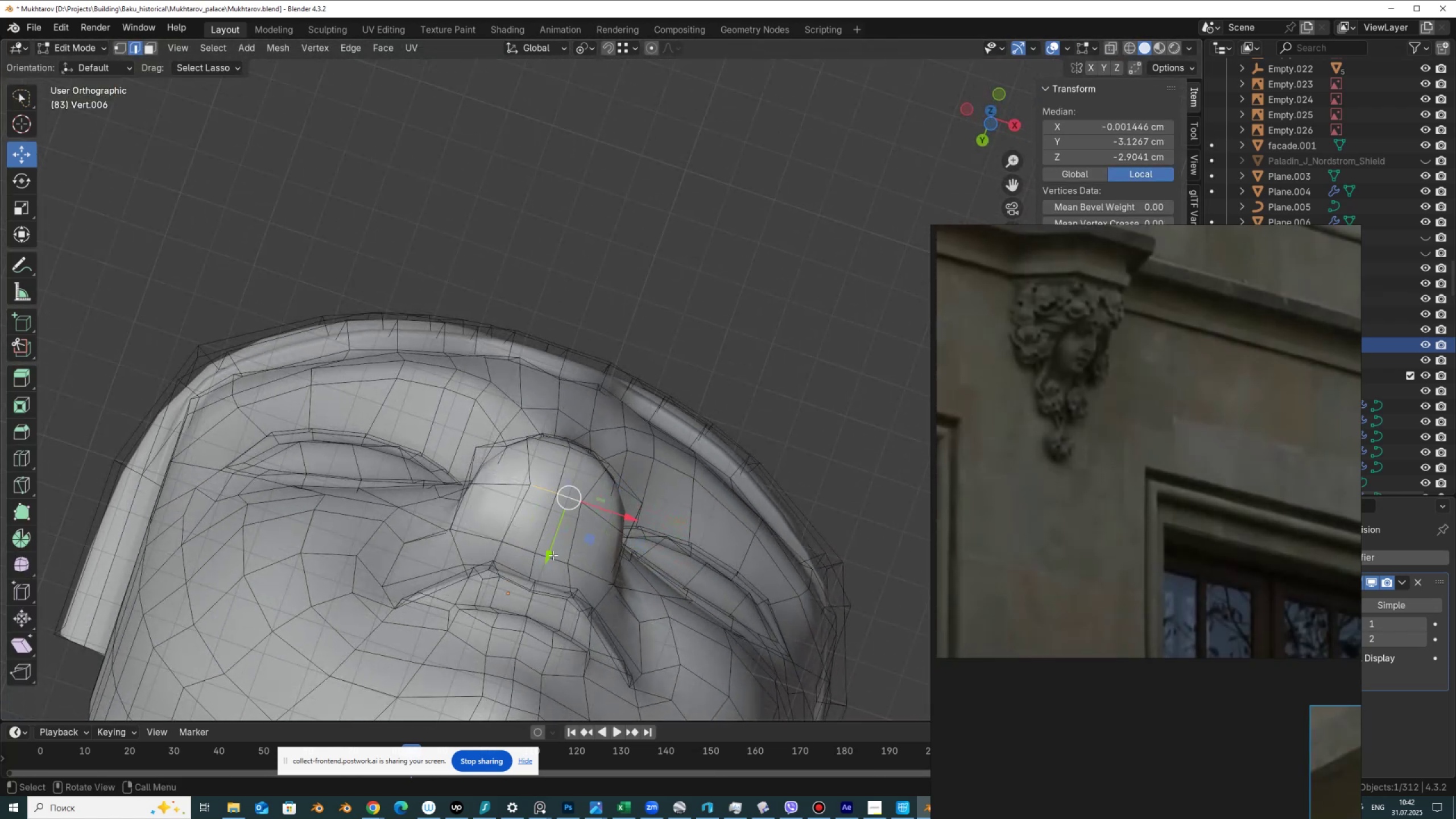 
left_click_drag(start_coordinate=[549, 555], to_coordinate=[553, 528])
 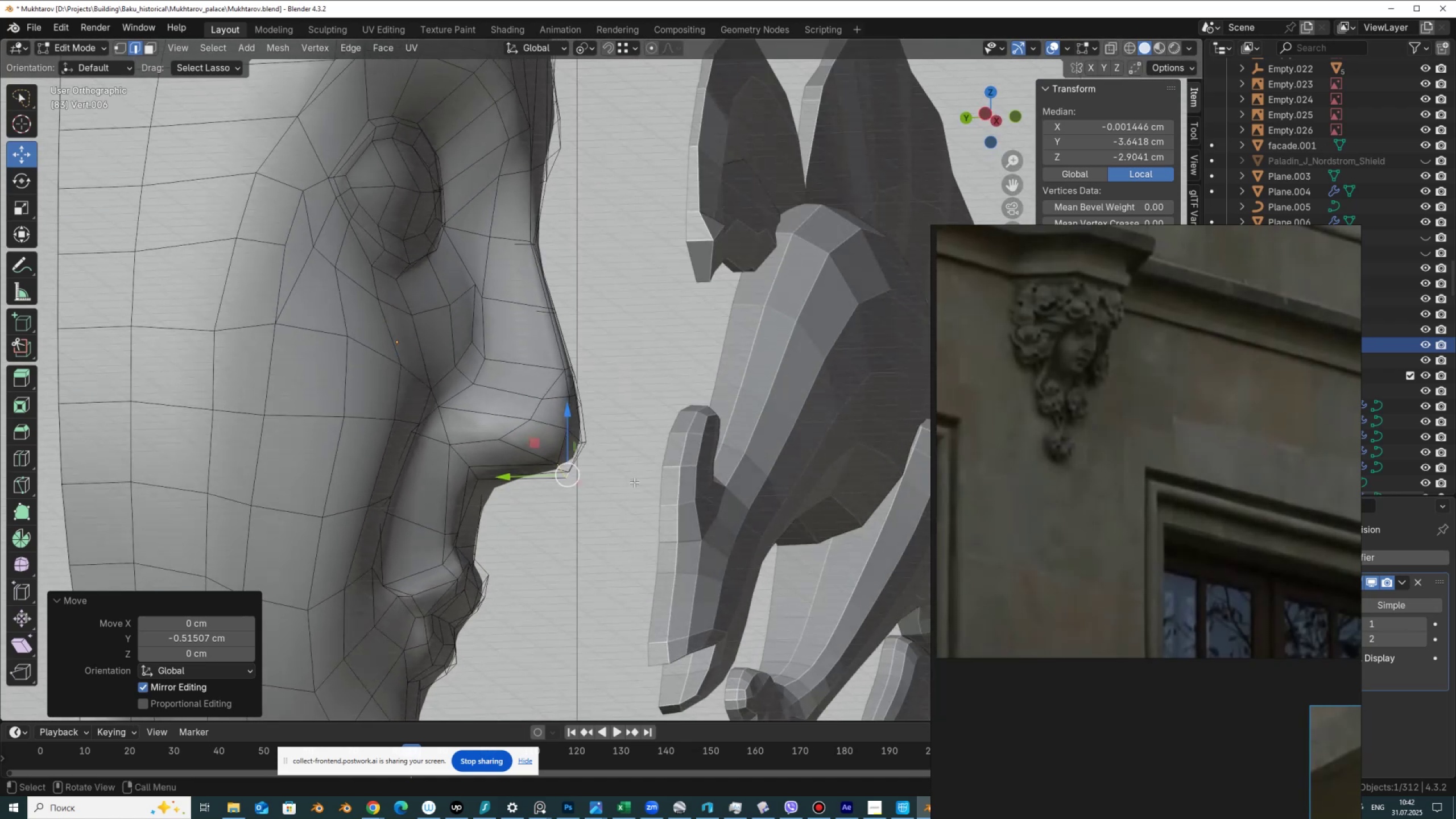 
left_click([561, 437])
 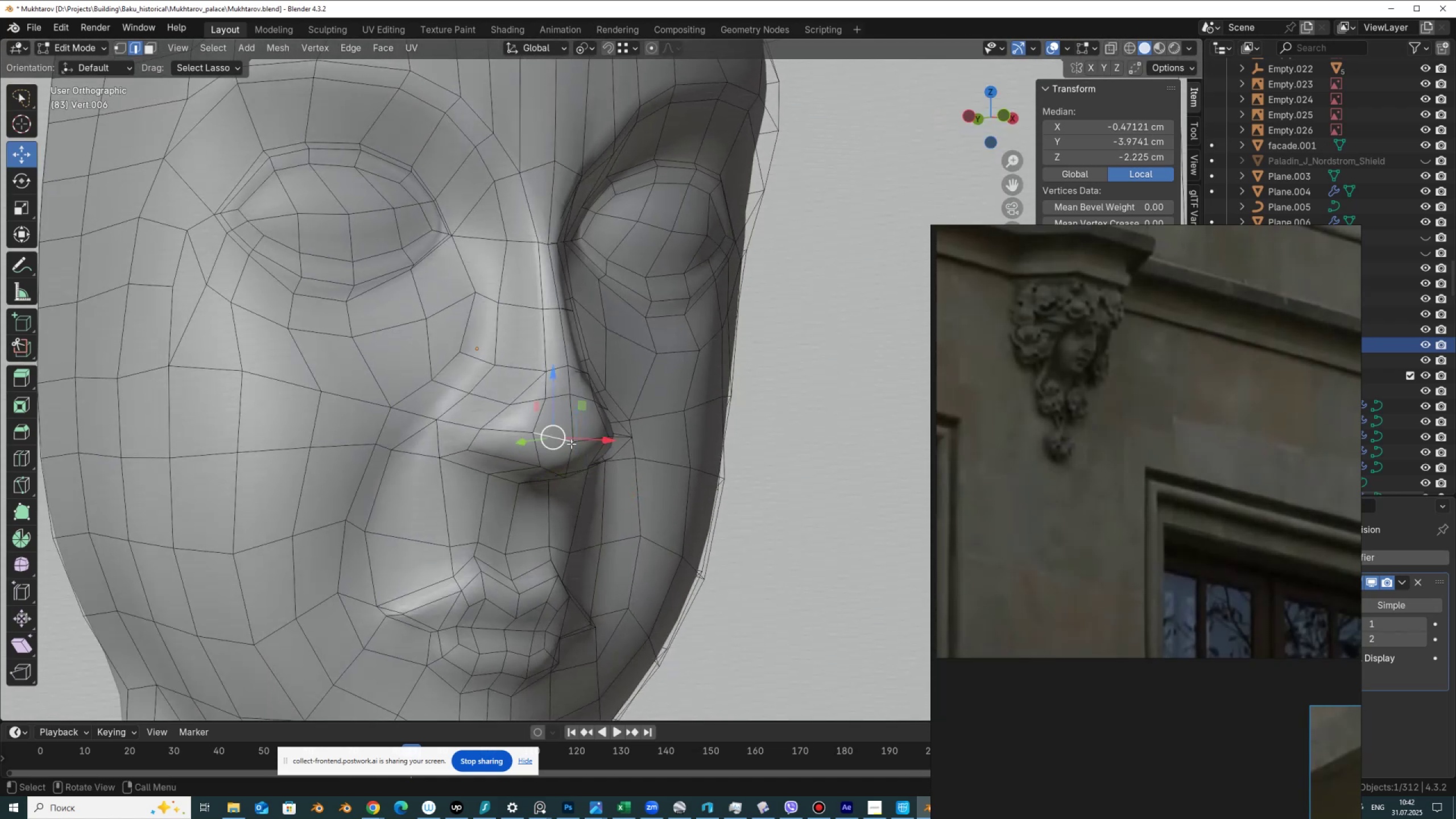 
hold_key(key=ShiftLeft, duration=0.31)
double_click([579, 442])
 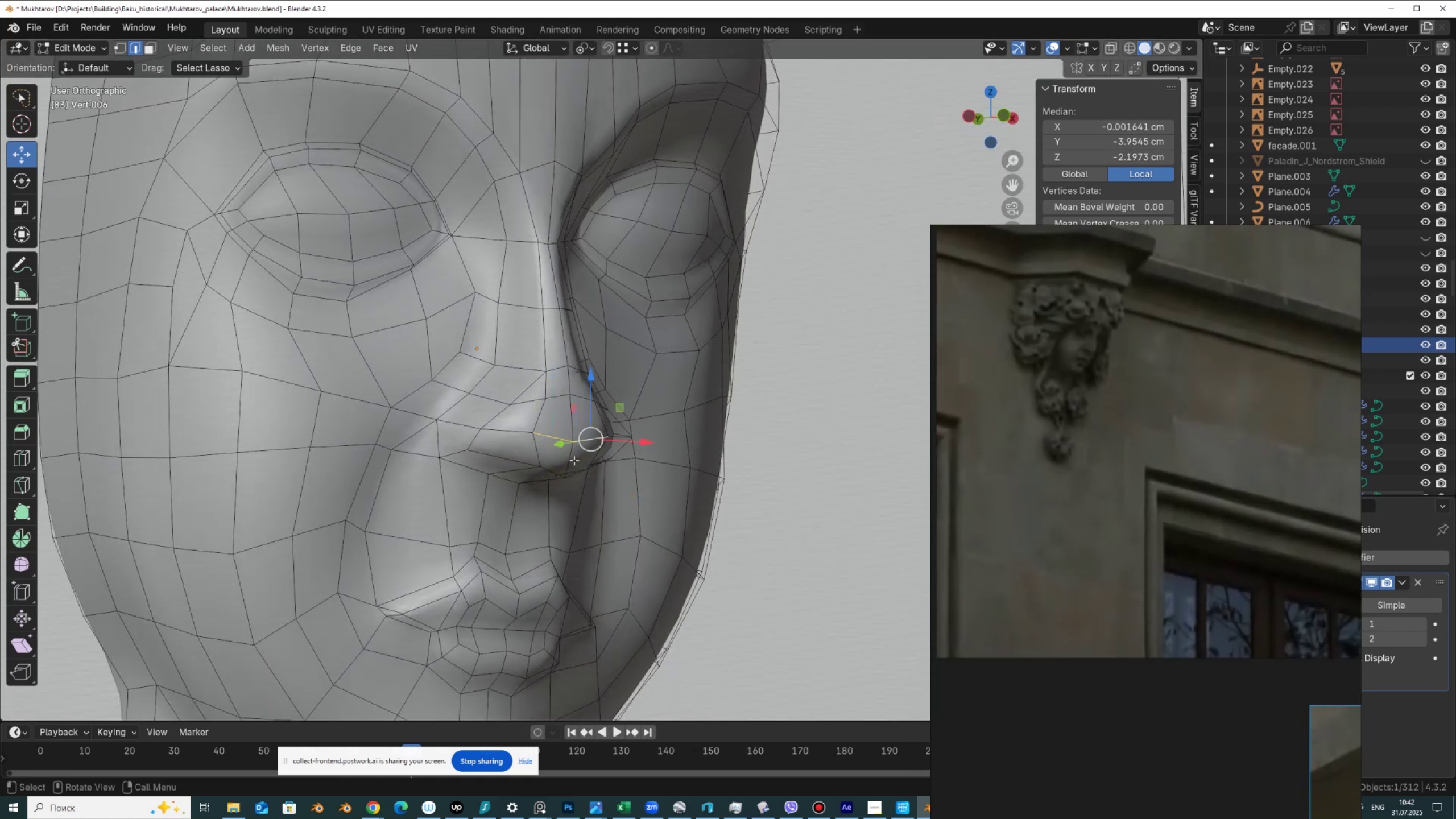 
scroll: coordinate [573, 464], scroll_direction: up, amount: 1.0
 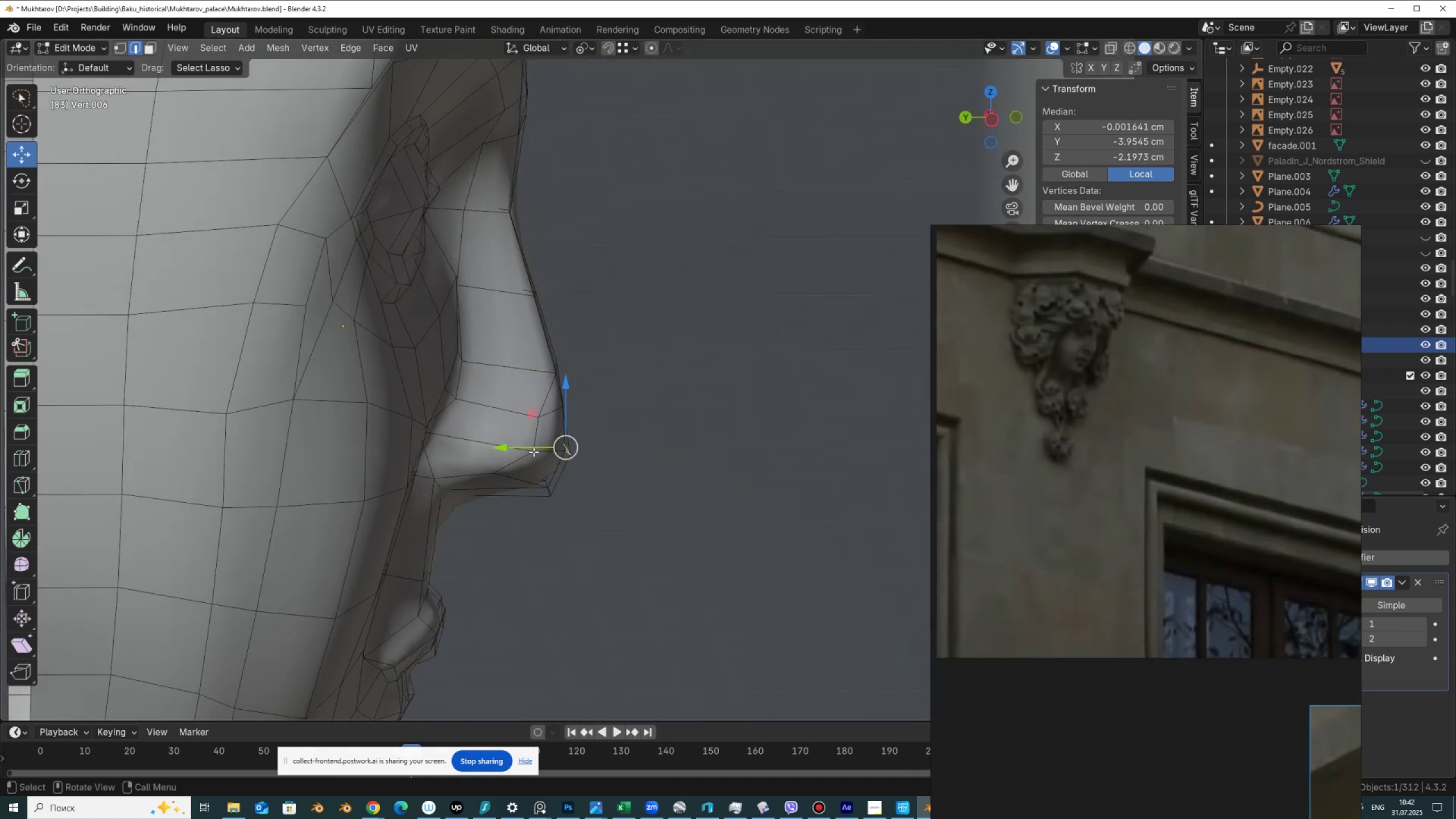 
left_click_drag(start_coordinate=[522, 448], to_coordinate=[537, 449])
 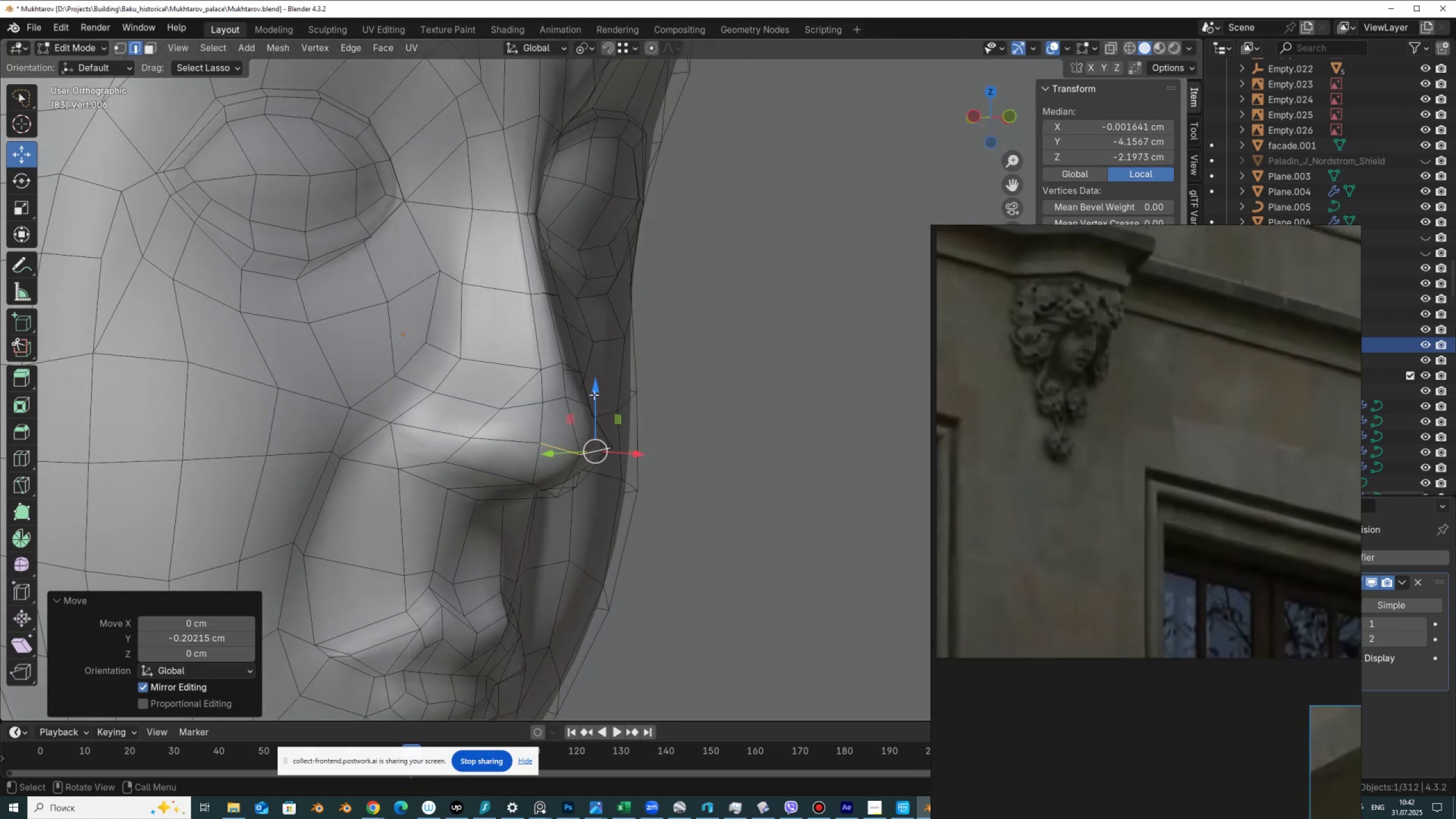 
left_click([562, 402])
 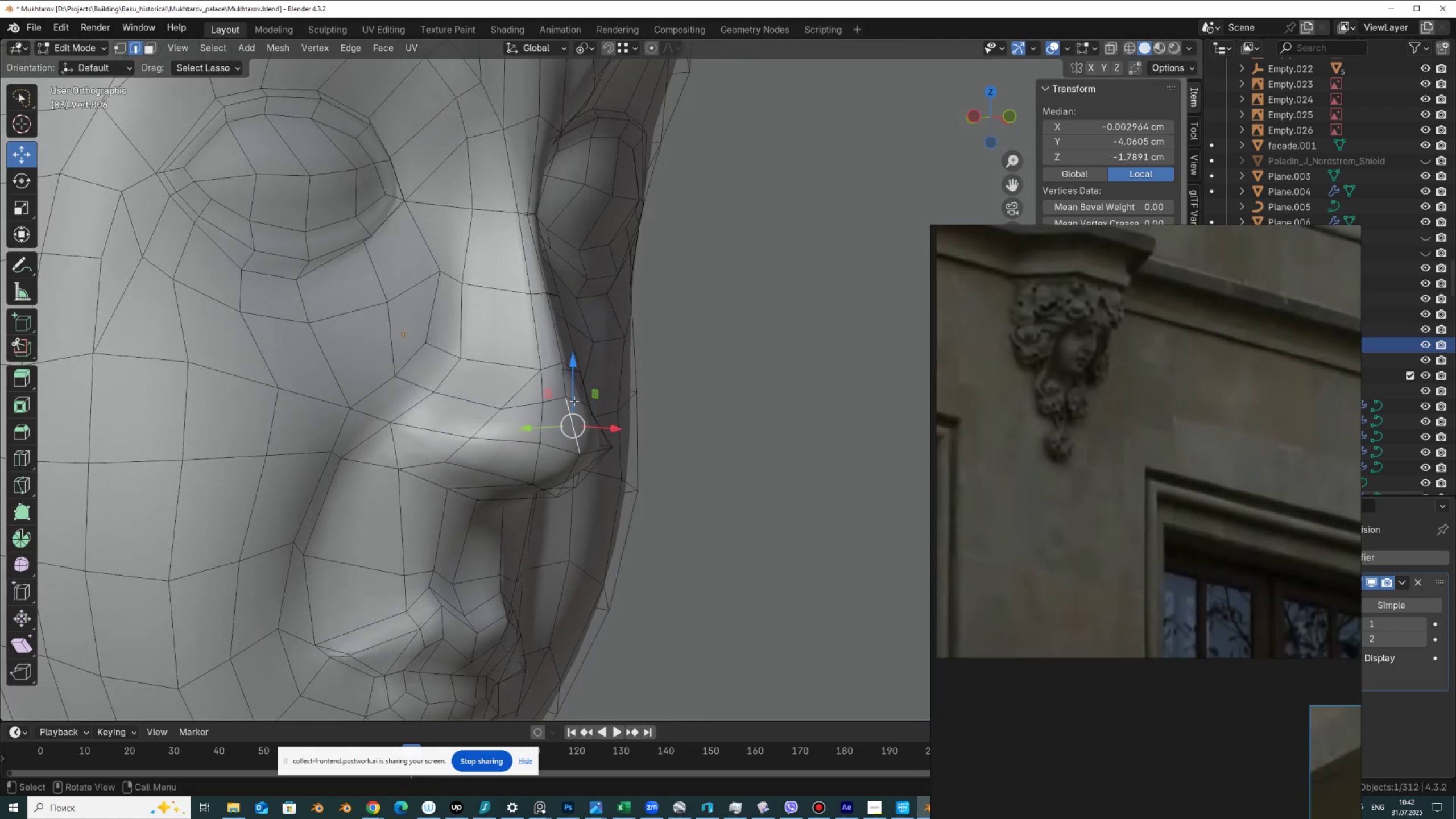 
hold_key(key=ShiftLeft, duration=0.33)
 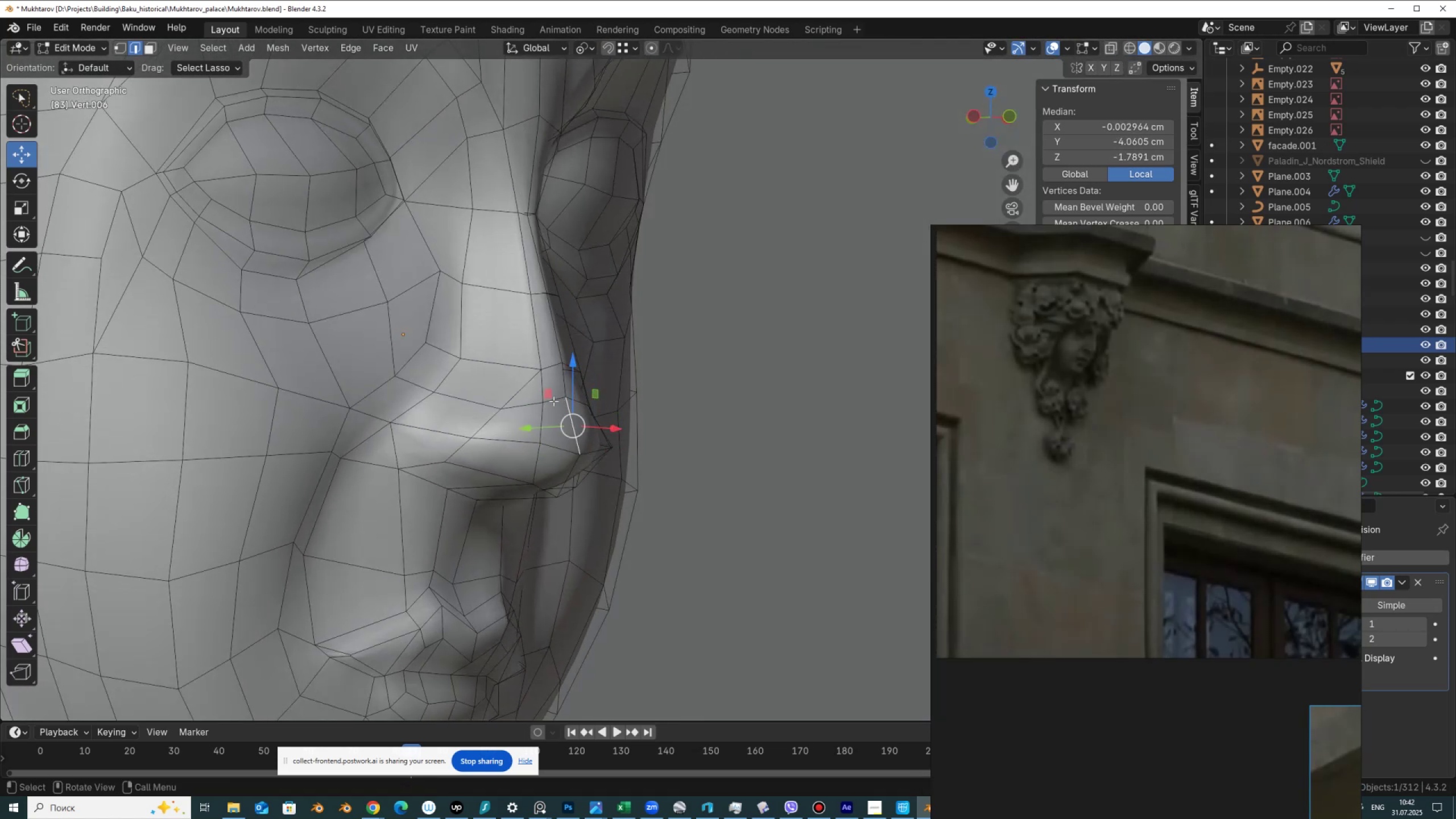 
left_click([553, 401])
 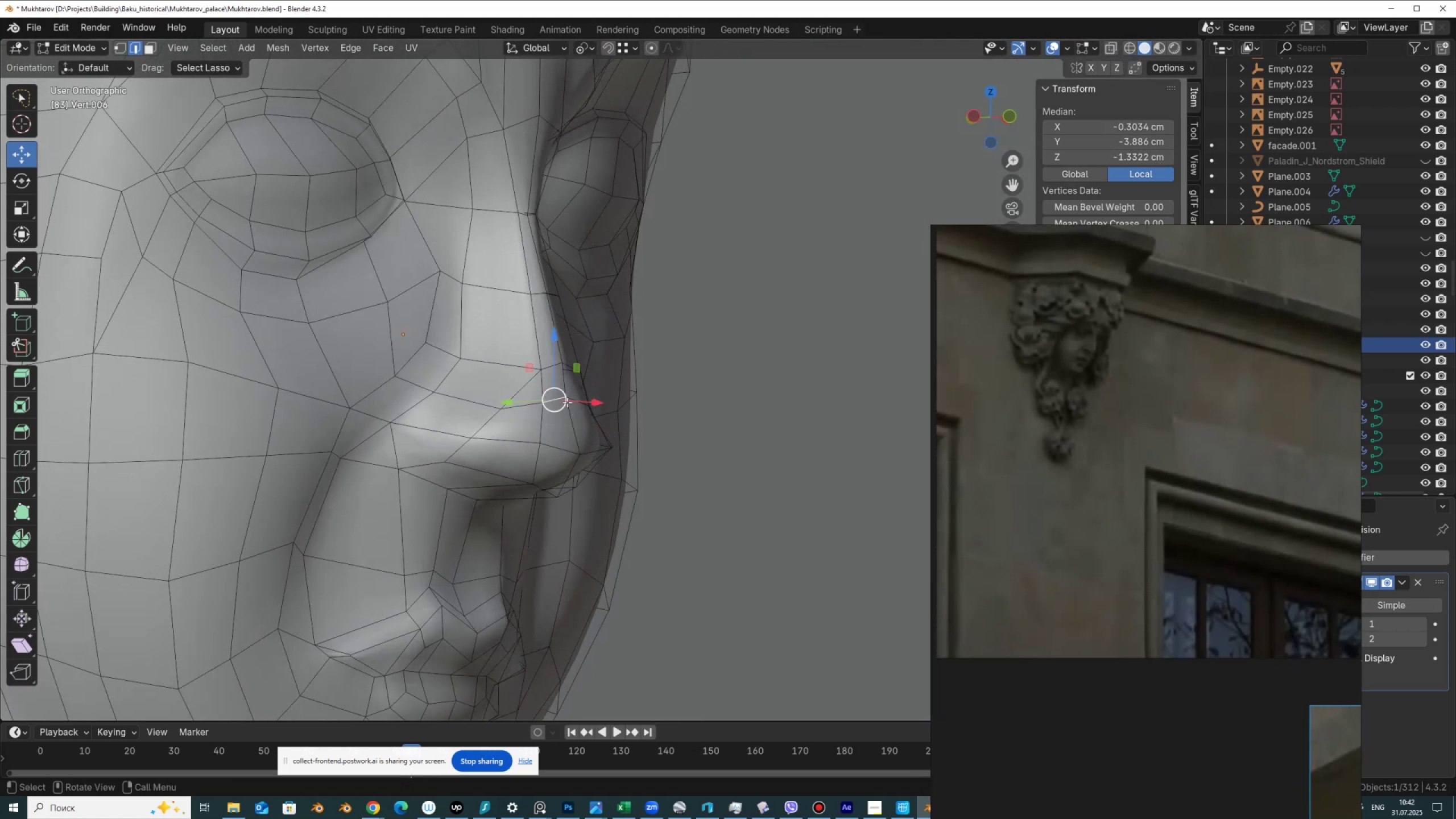 
hold_key(key=ShiftLeft, duration=0.46)
left_click([575, 401])
 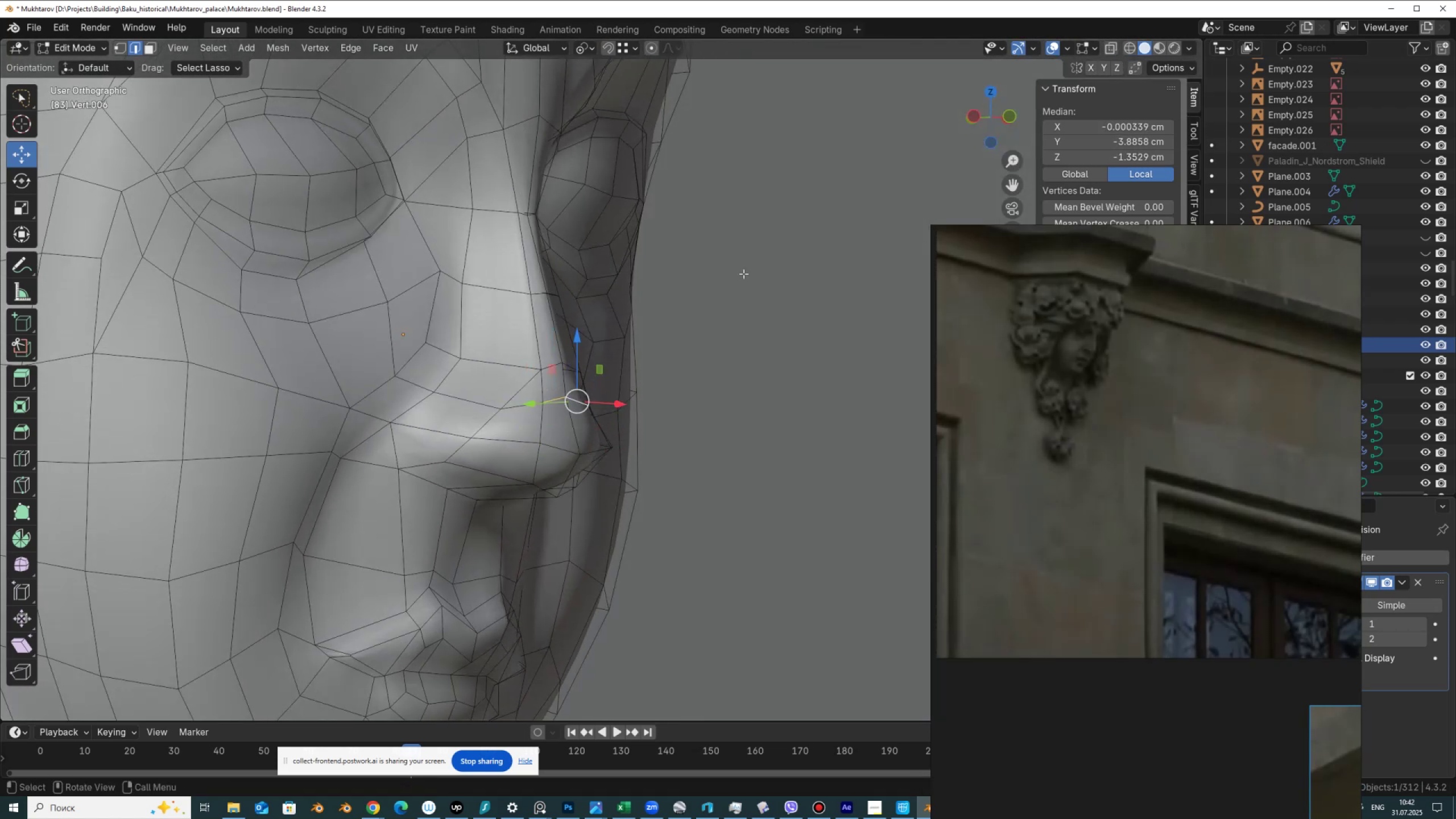 
right_click([743, 274])
 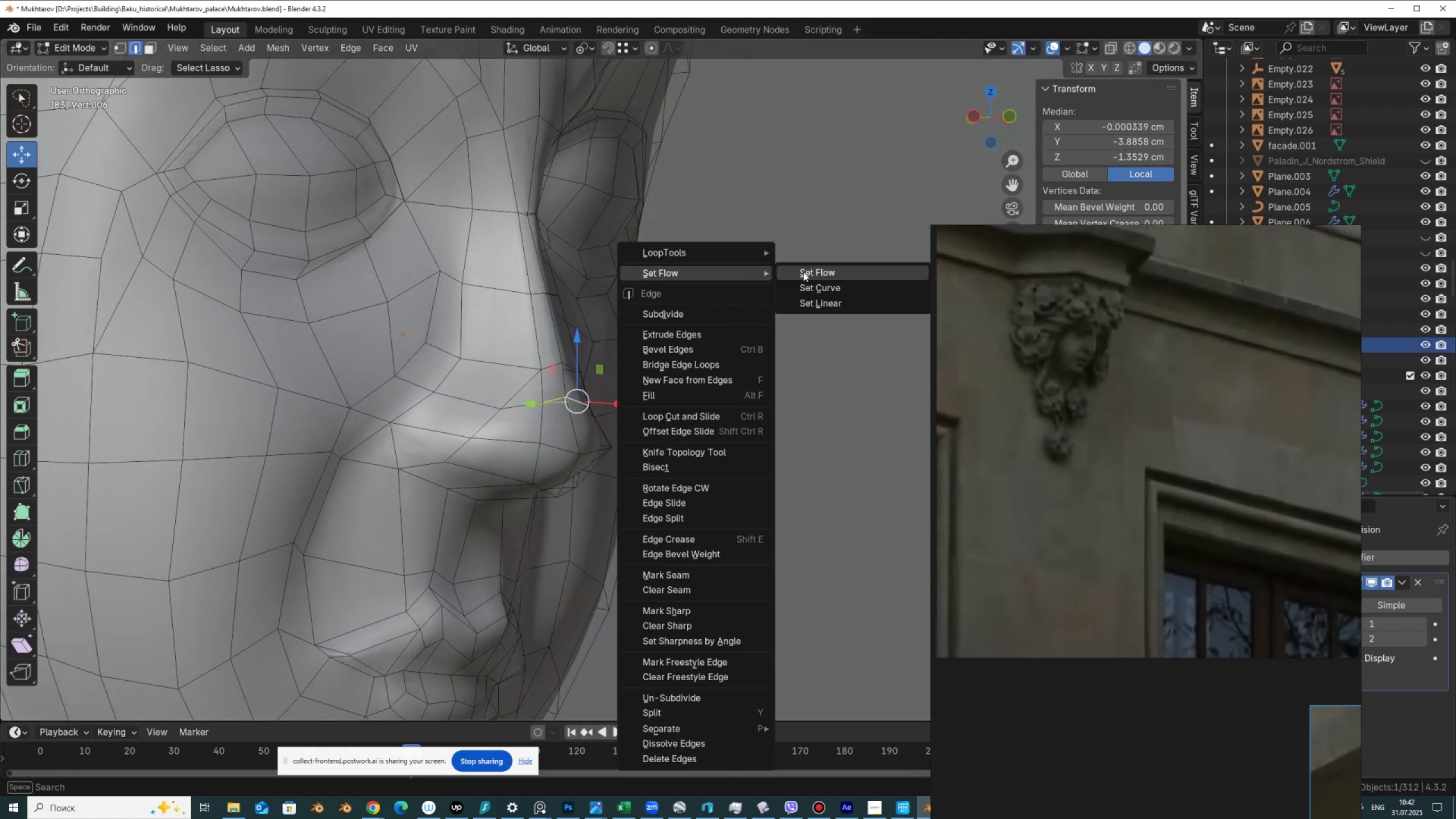 
left_click([803, 272])
 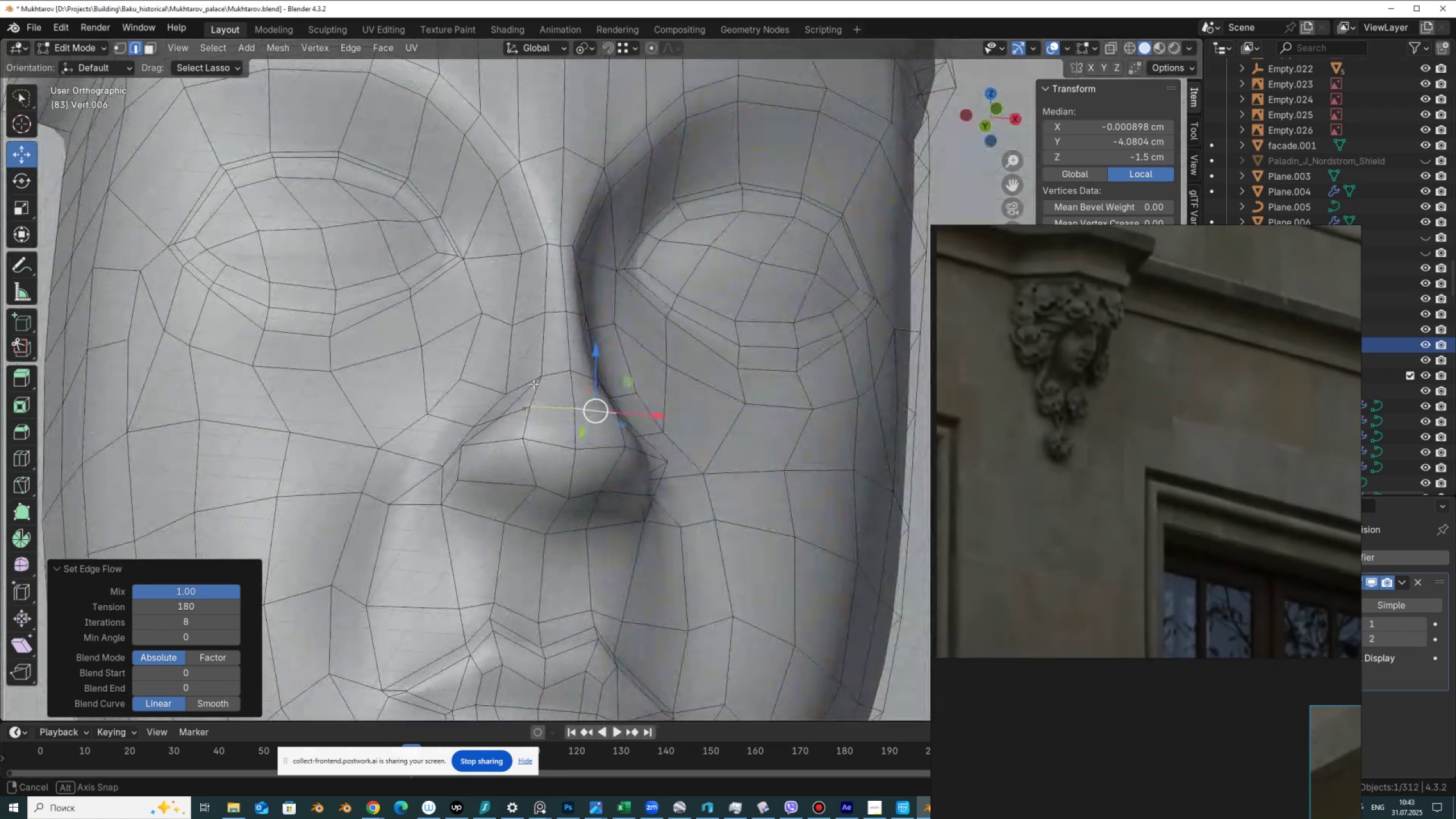 
hold_key(key=AltLeft, duration=0.41)
 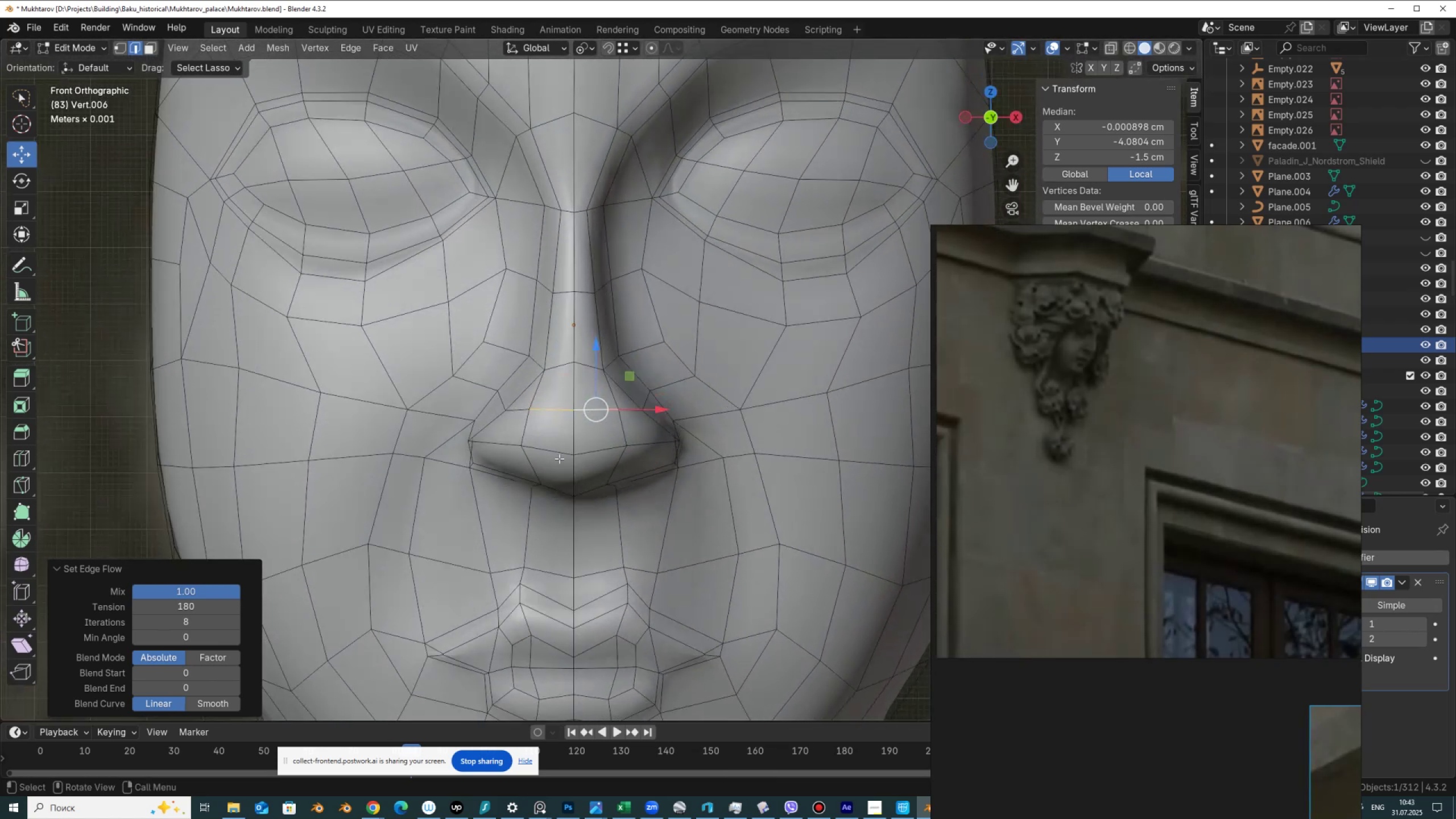 
scroll: coordinate [568, 471], scroll_direction: down, amount: 2.0
 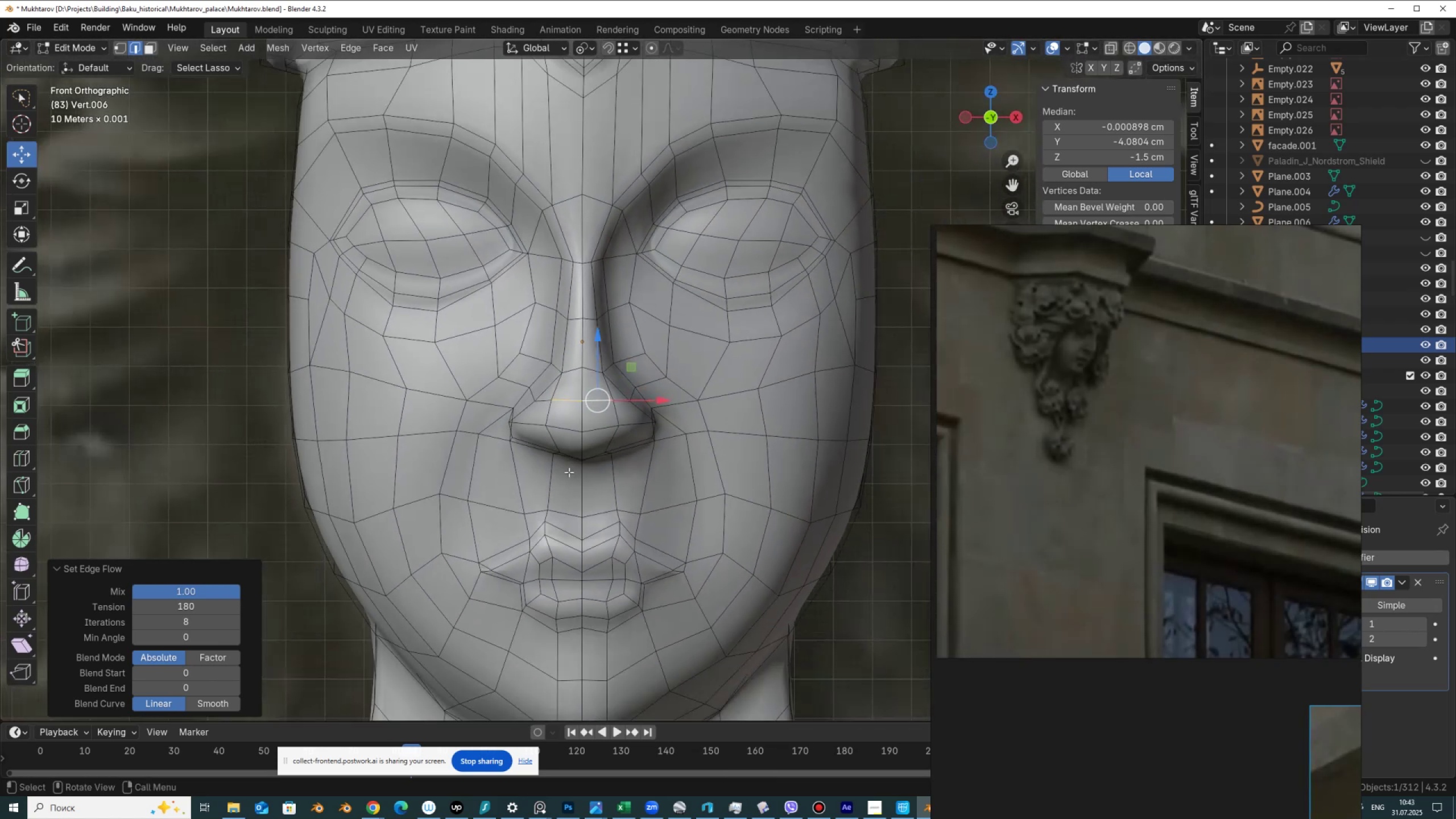 
key(Tab)
 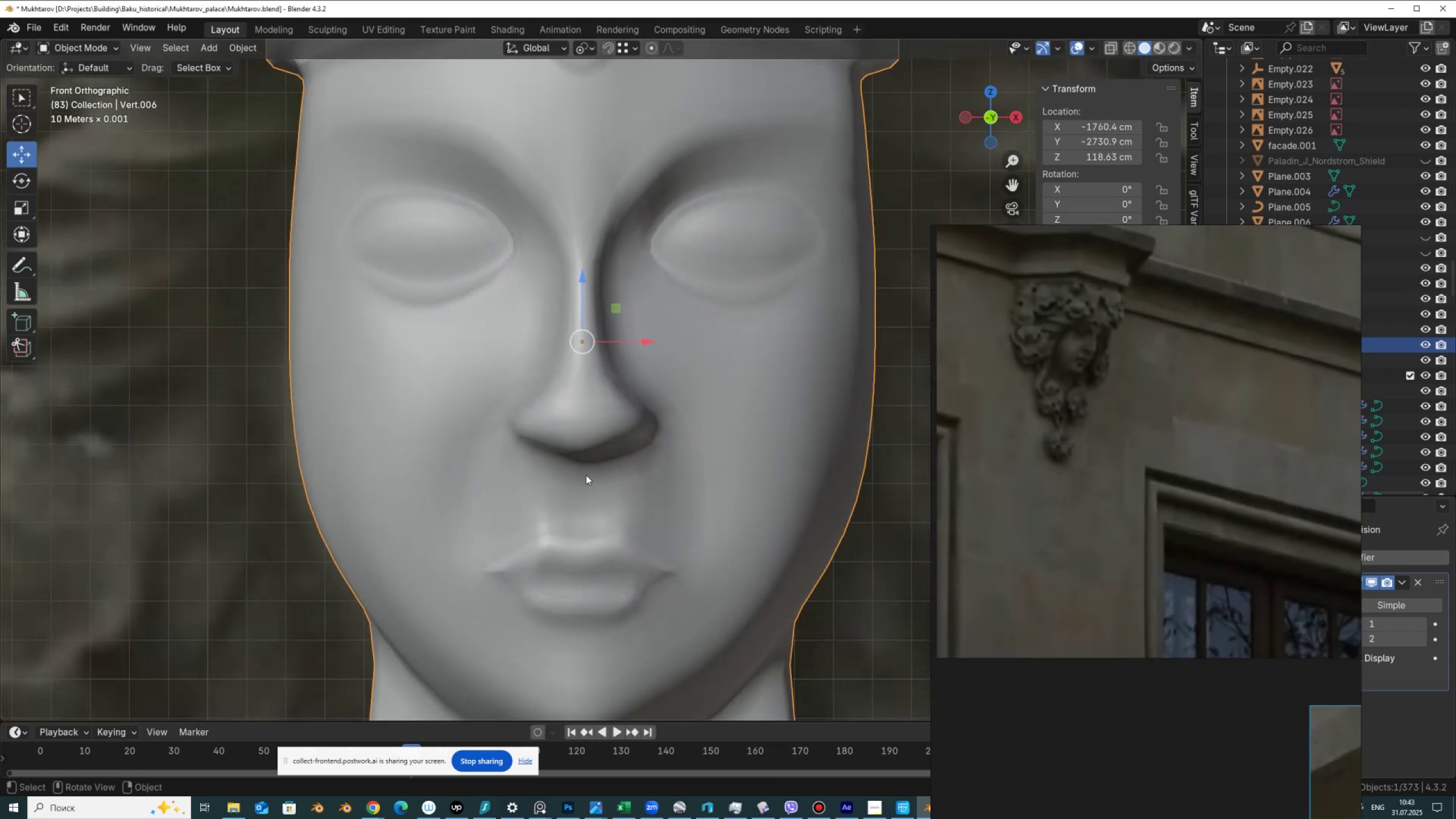 
scroll: coordinate [593, 479], scroll_direction: down, amount: 3.0
 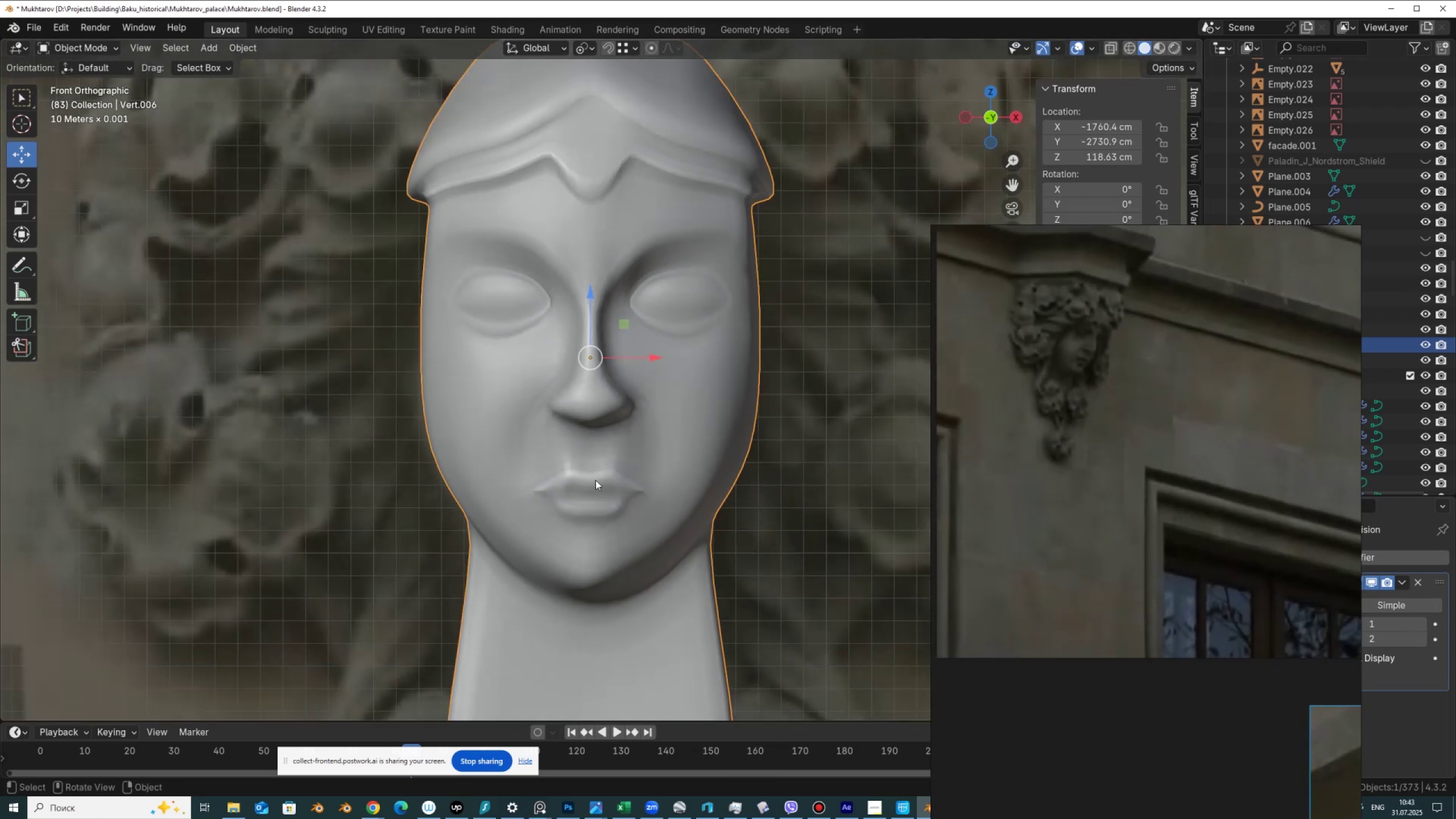 
scroll: coordinate [586, 427], scroll_direction: up, amount: 6.0
 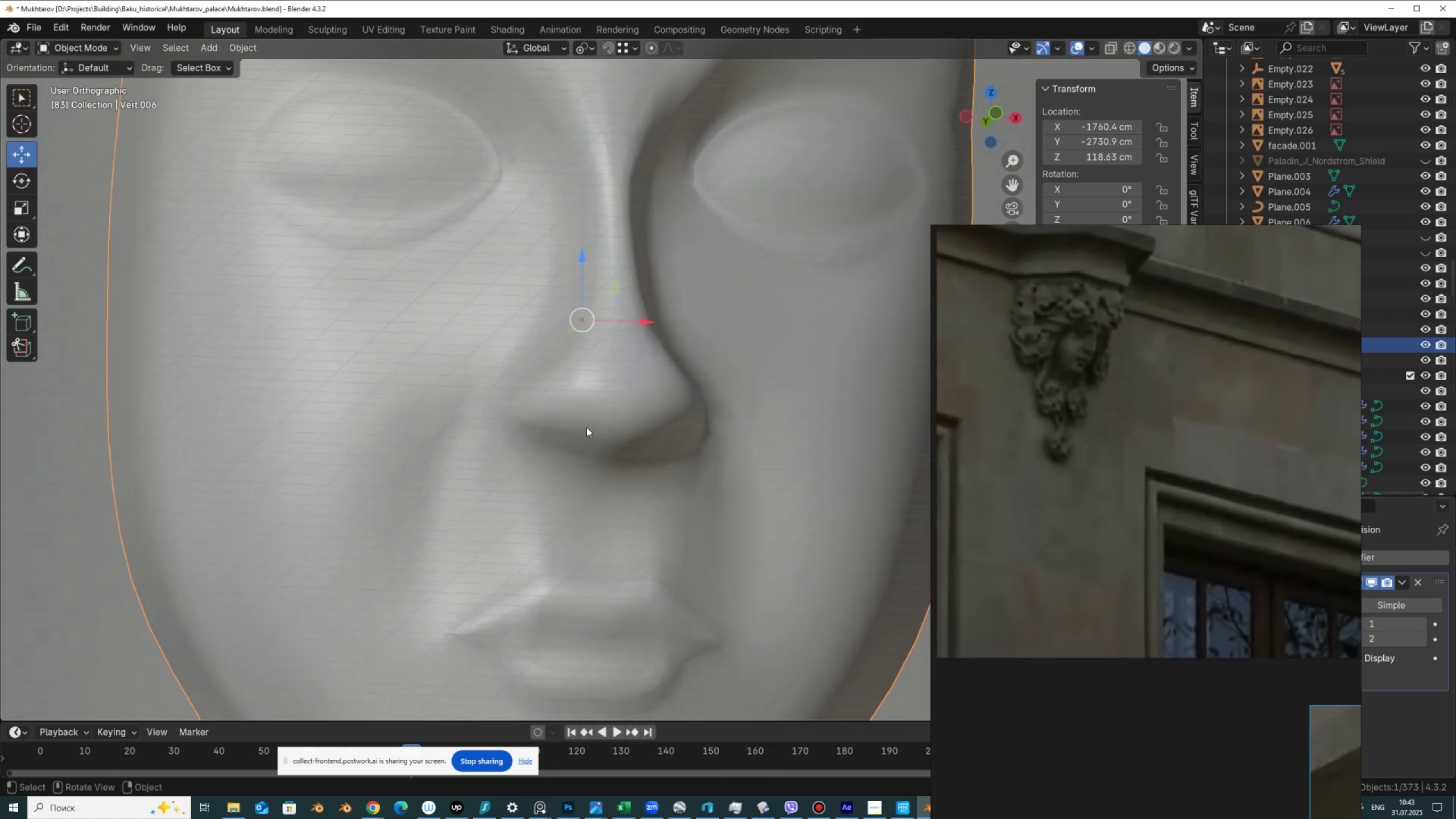 
key(Tab)
 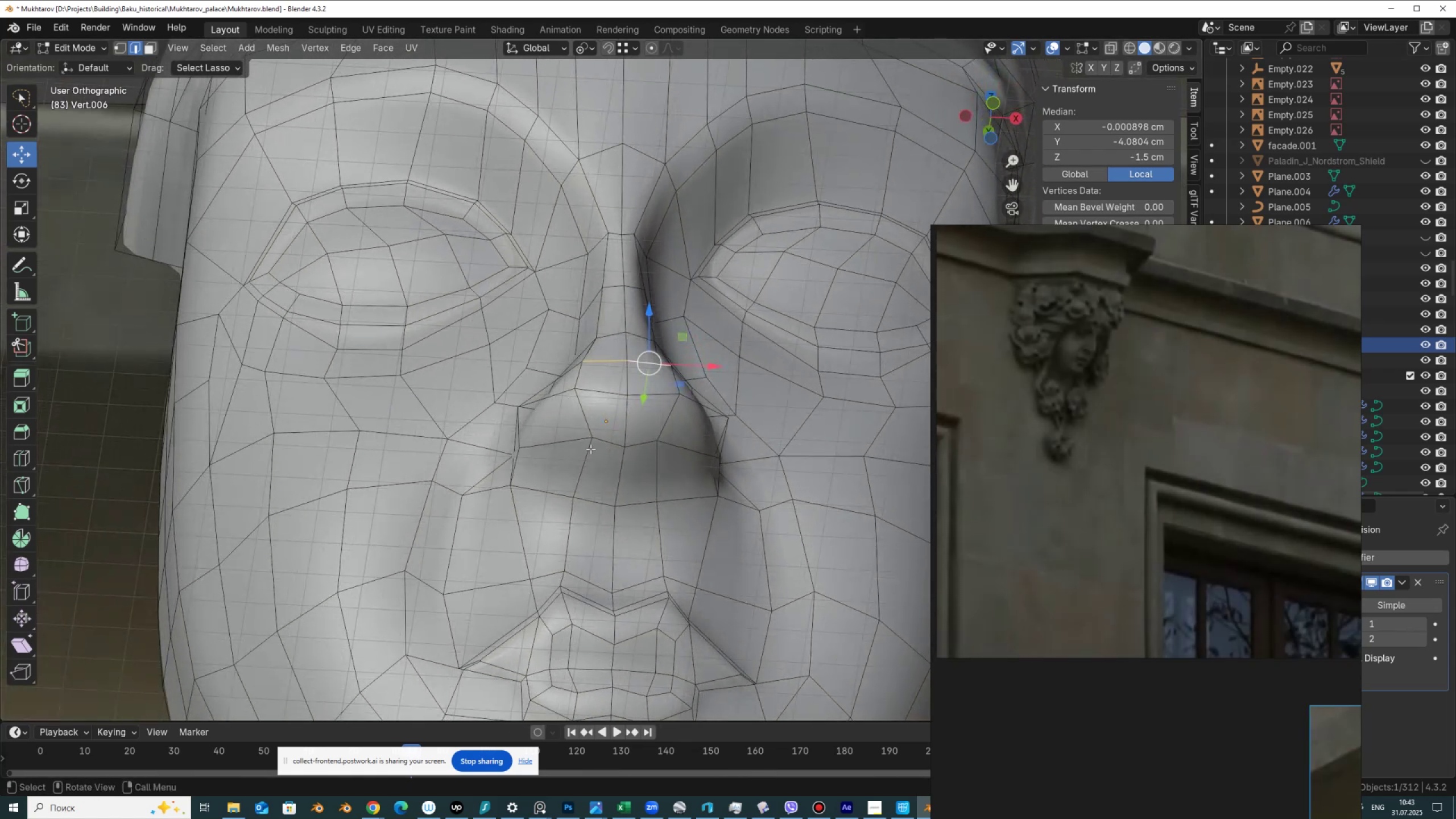 
left_click([594, 462])
 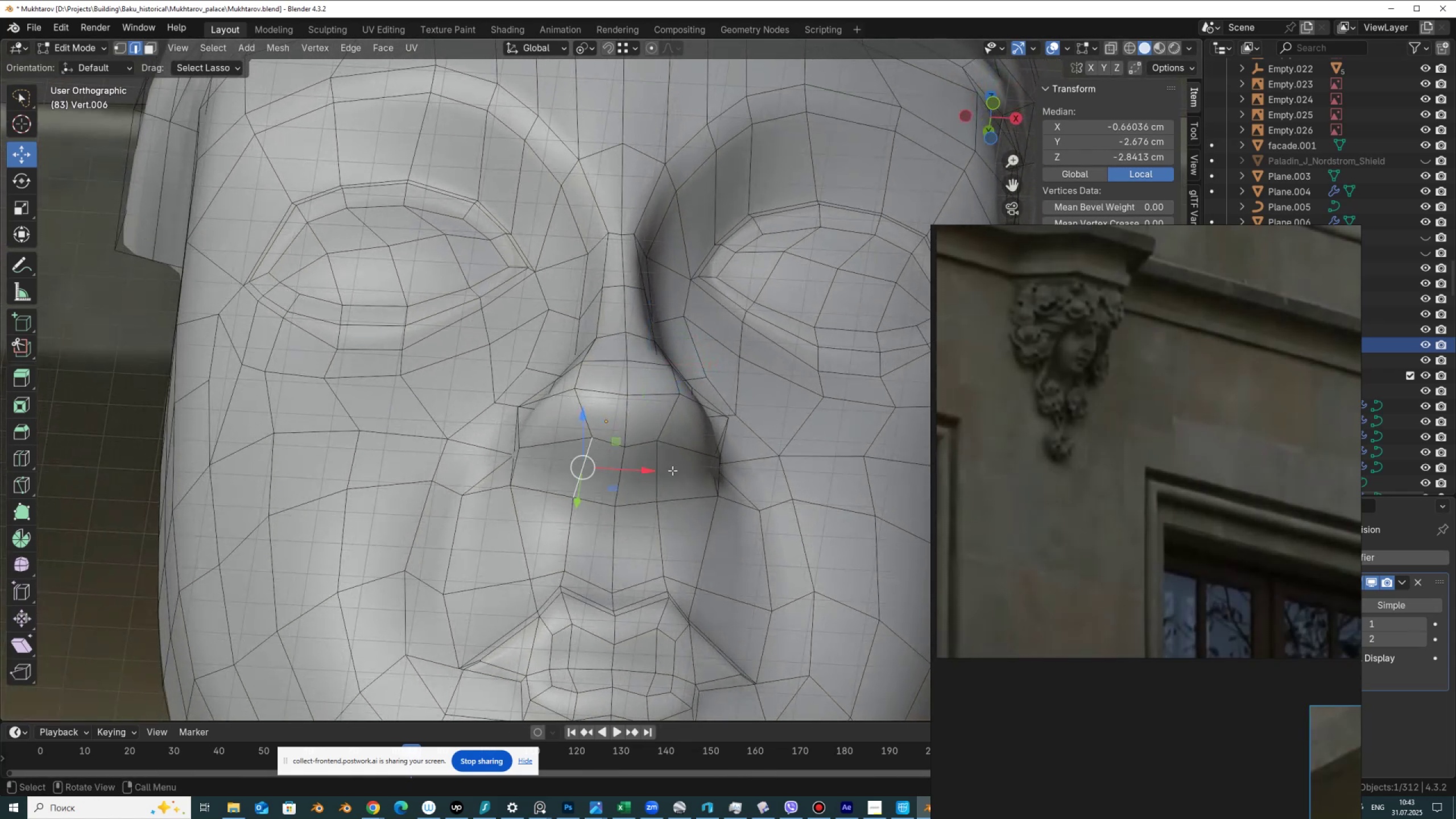 
hold_key(key=ShiftLeft, duration=0.61)
left_click([656, 470])
 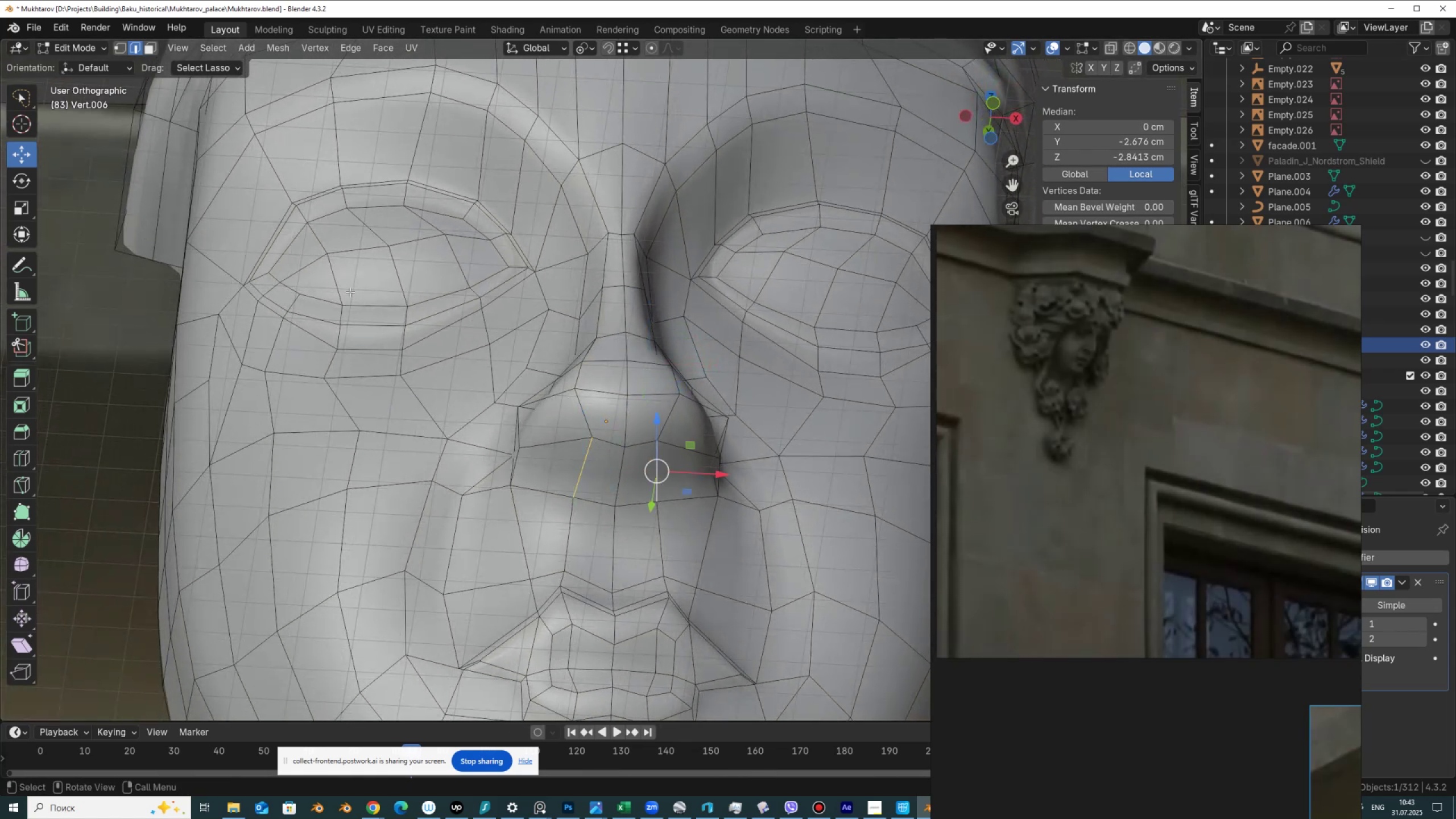 
right_click([354, 288])
 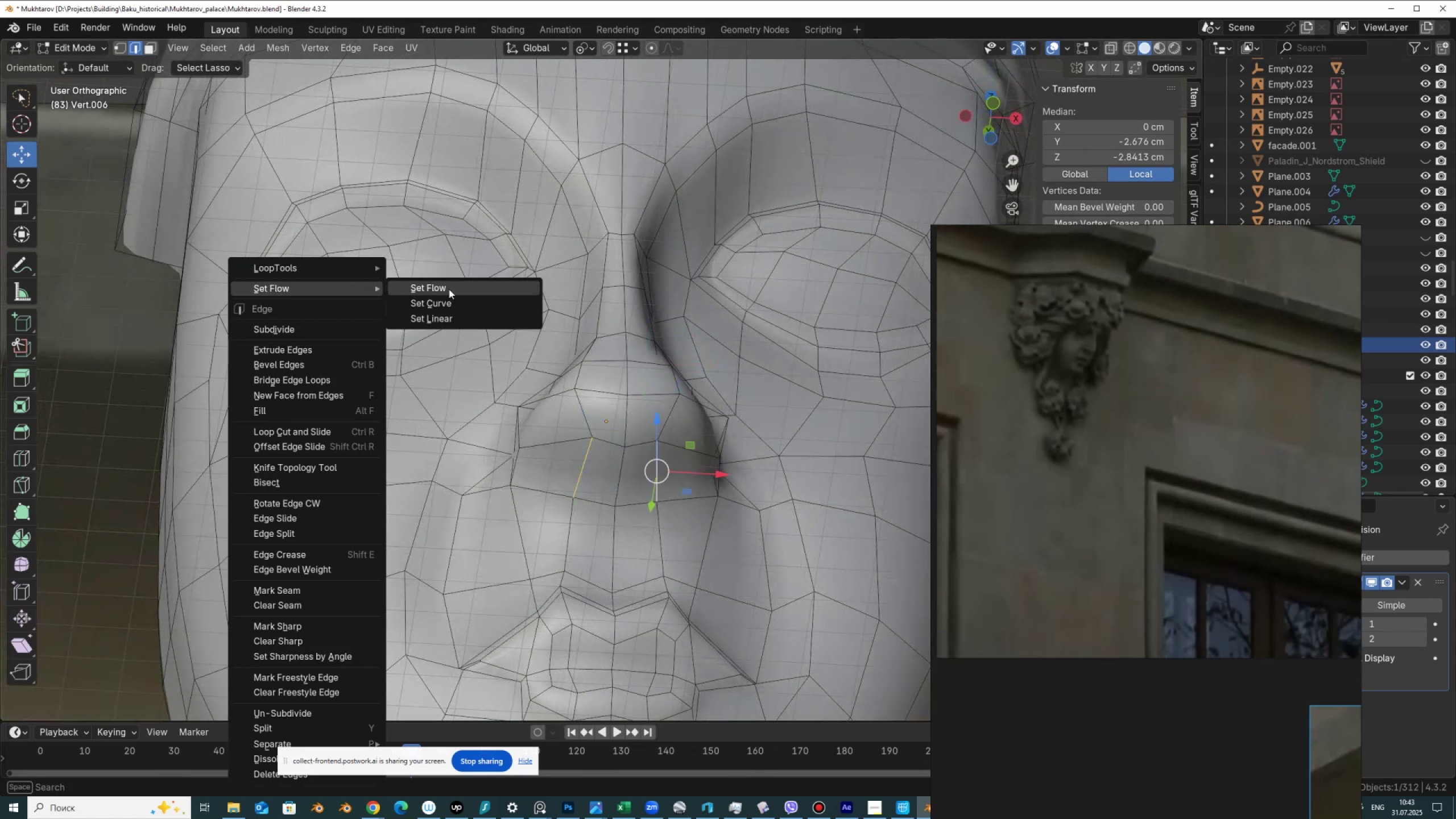 
left_click([449, 289])
 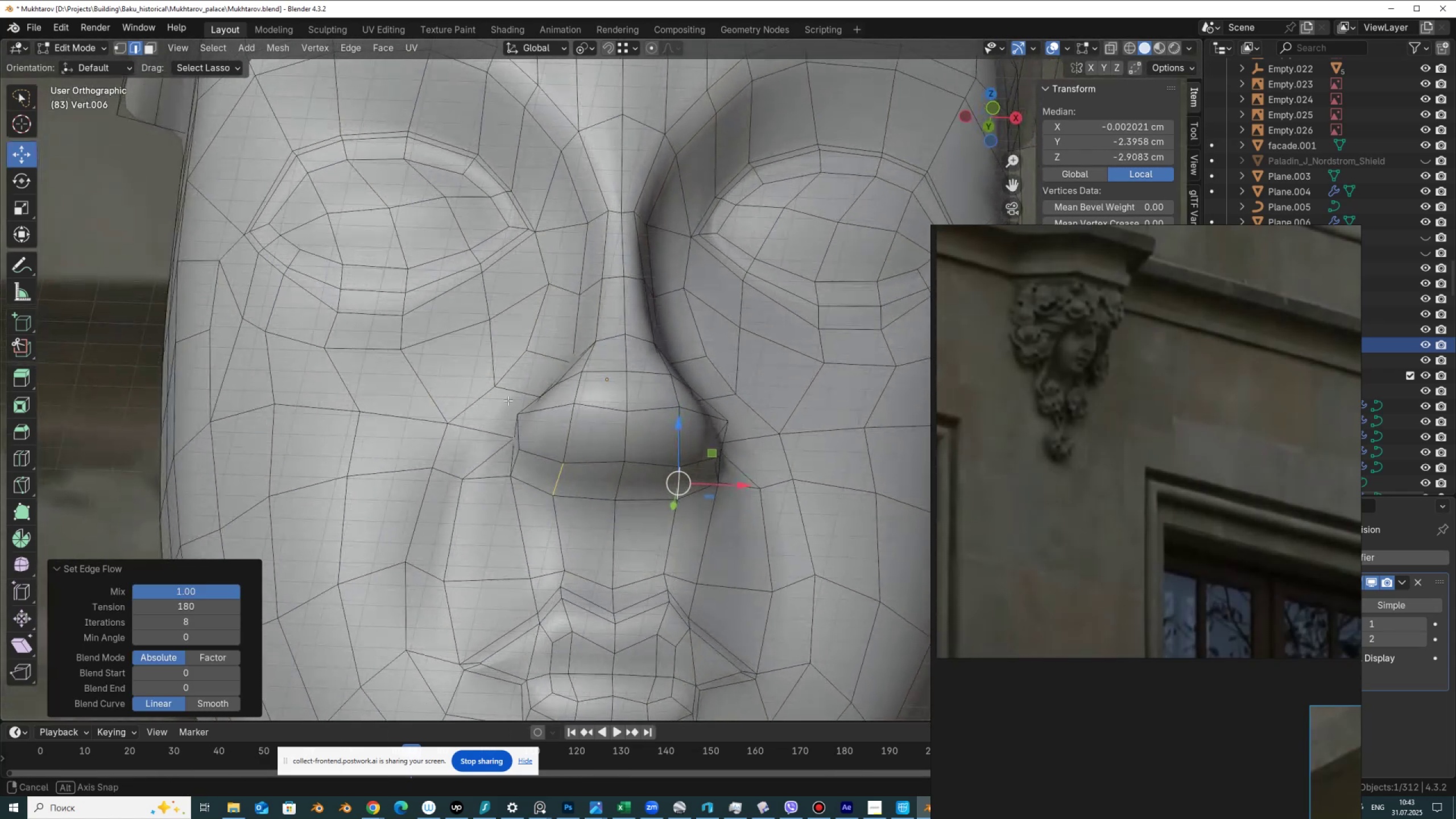 
hold_key(key=ControlLeft, duration=0.34)
 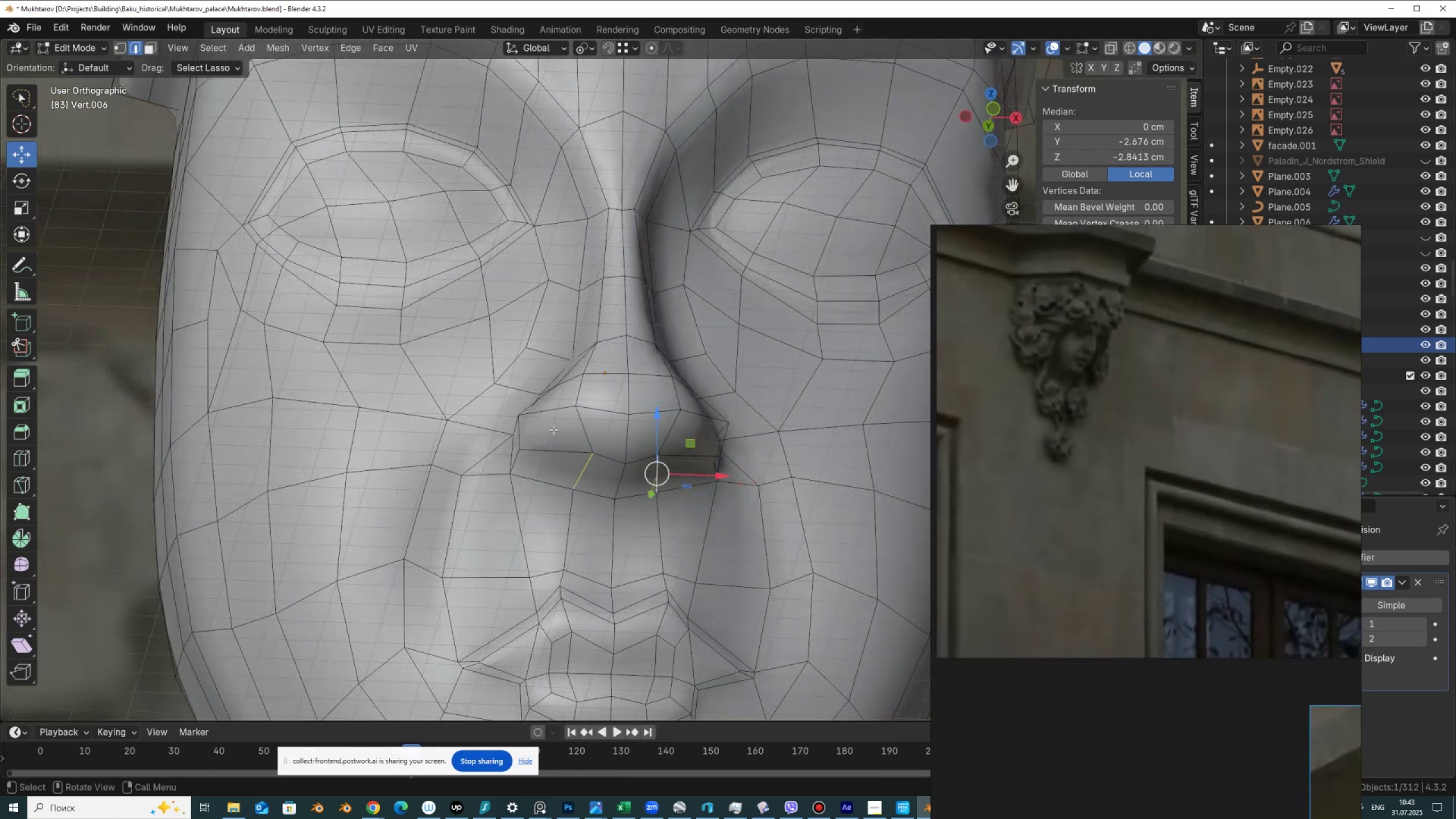 
key(Z)
 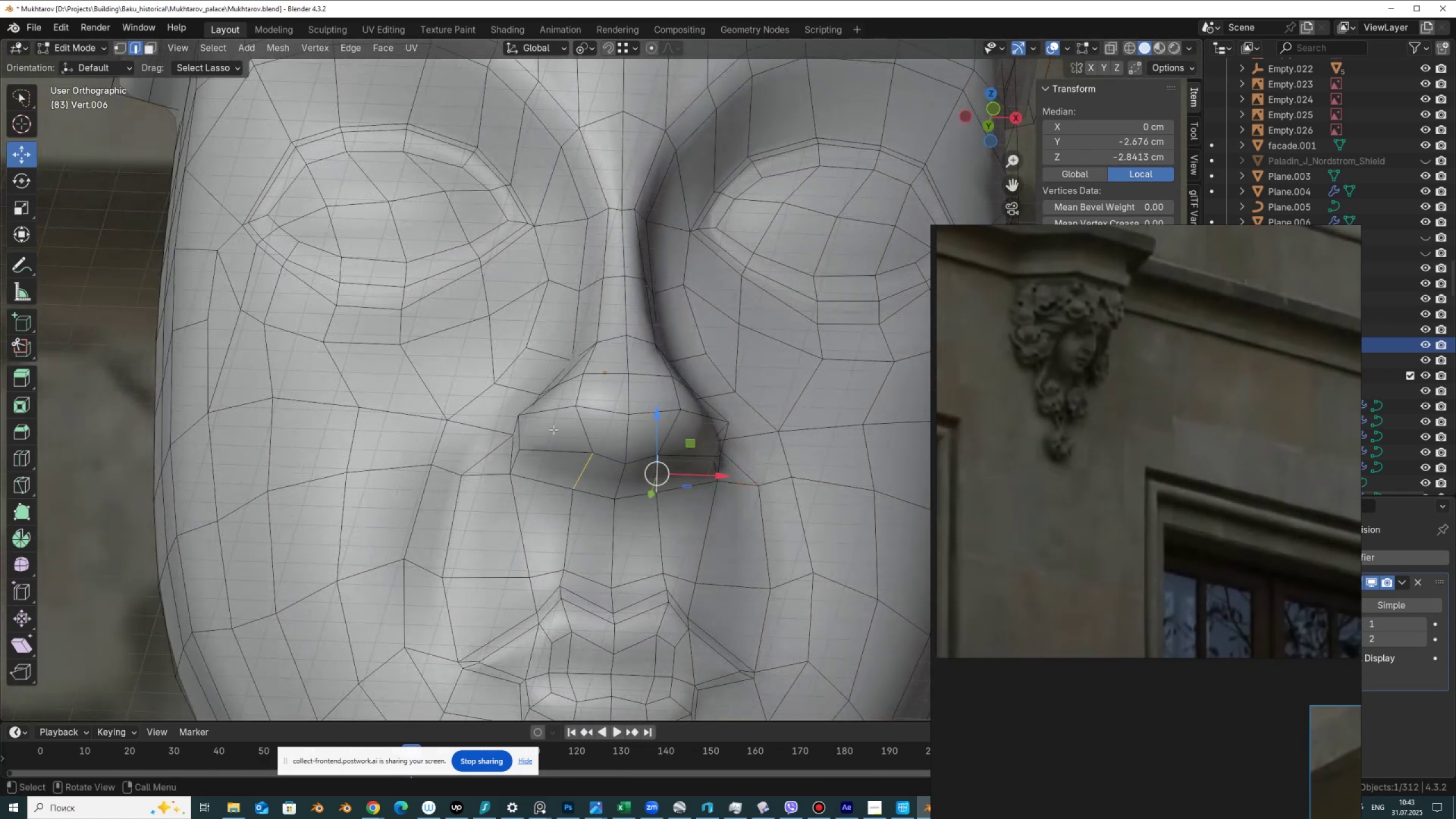 
key(Control+Shift+Z)
 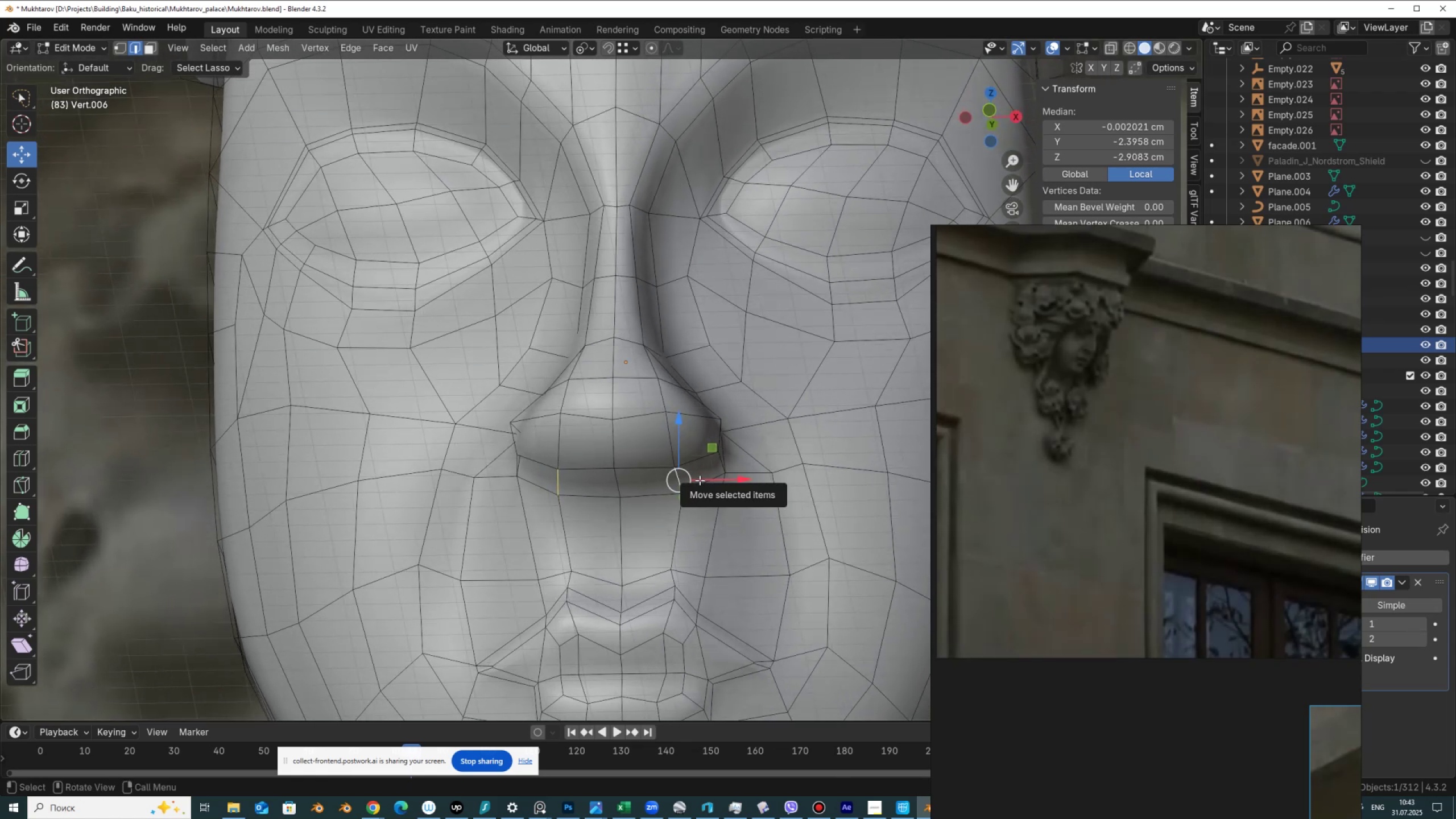 
left_click([678, 481])
 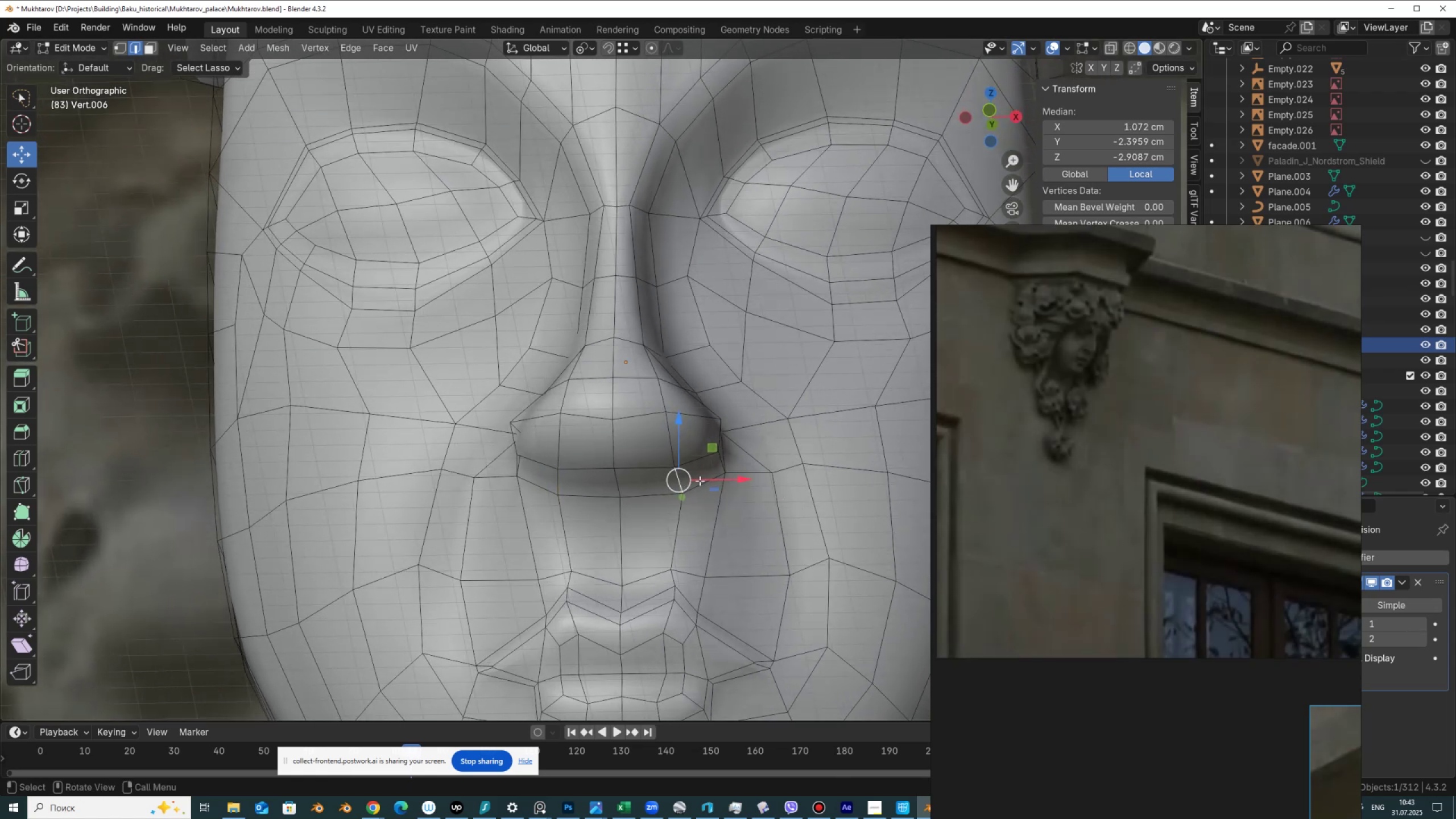 
left_click_drag(start_coordinate=[701, 479], to_coordinate=[682, 479])
 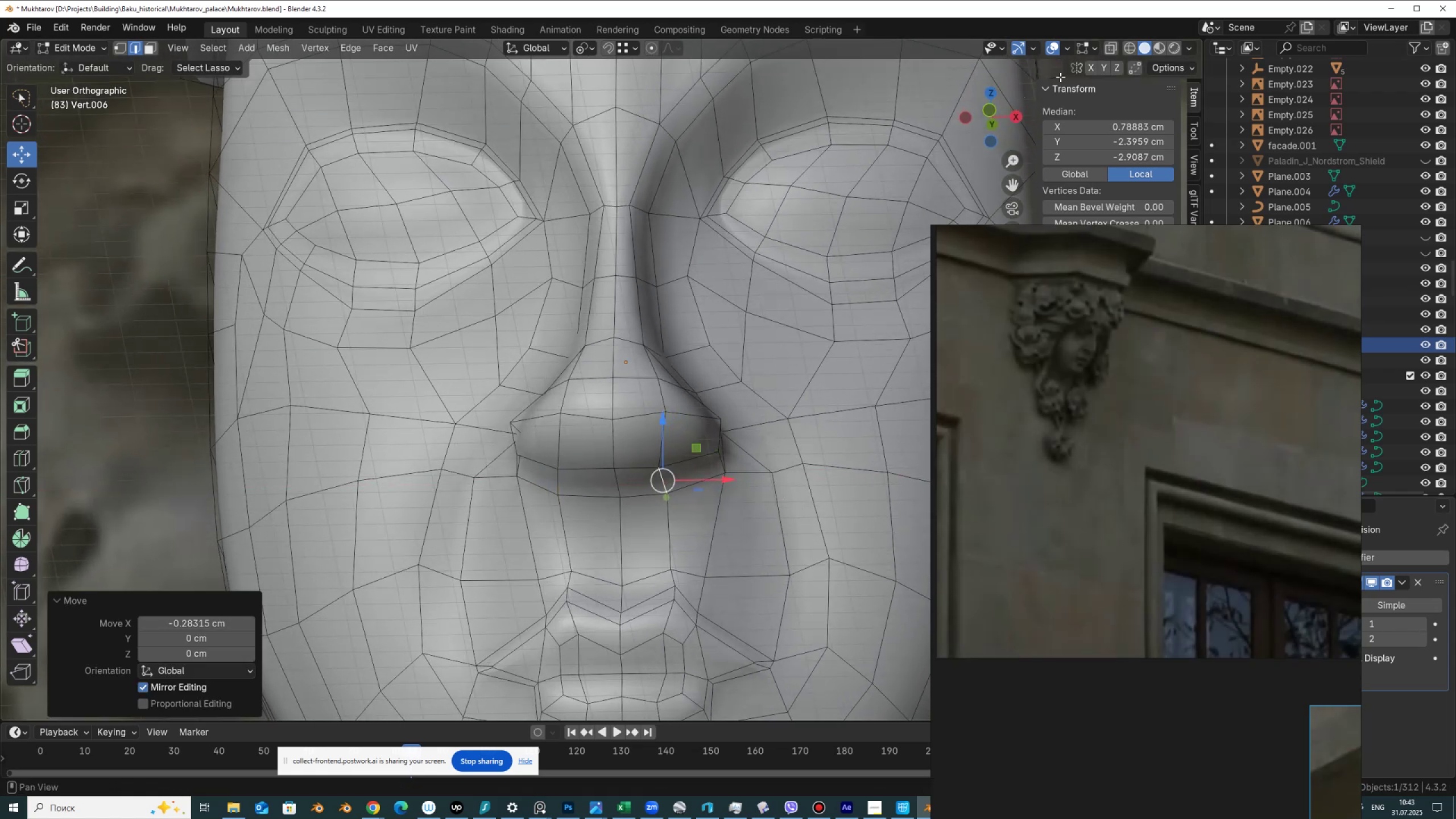 
key(Control+Z)
 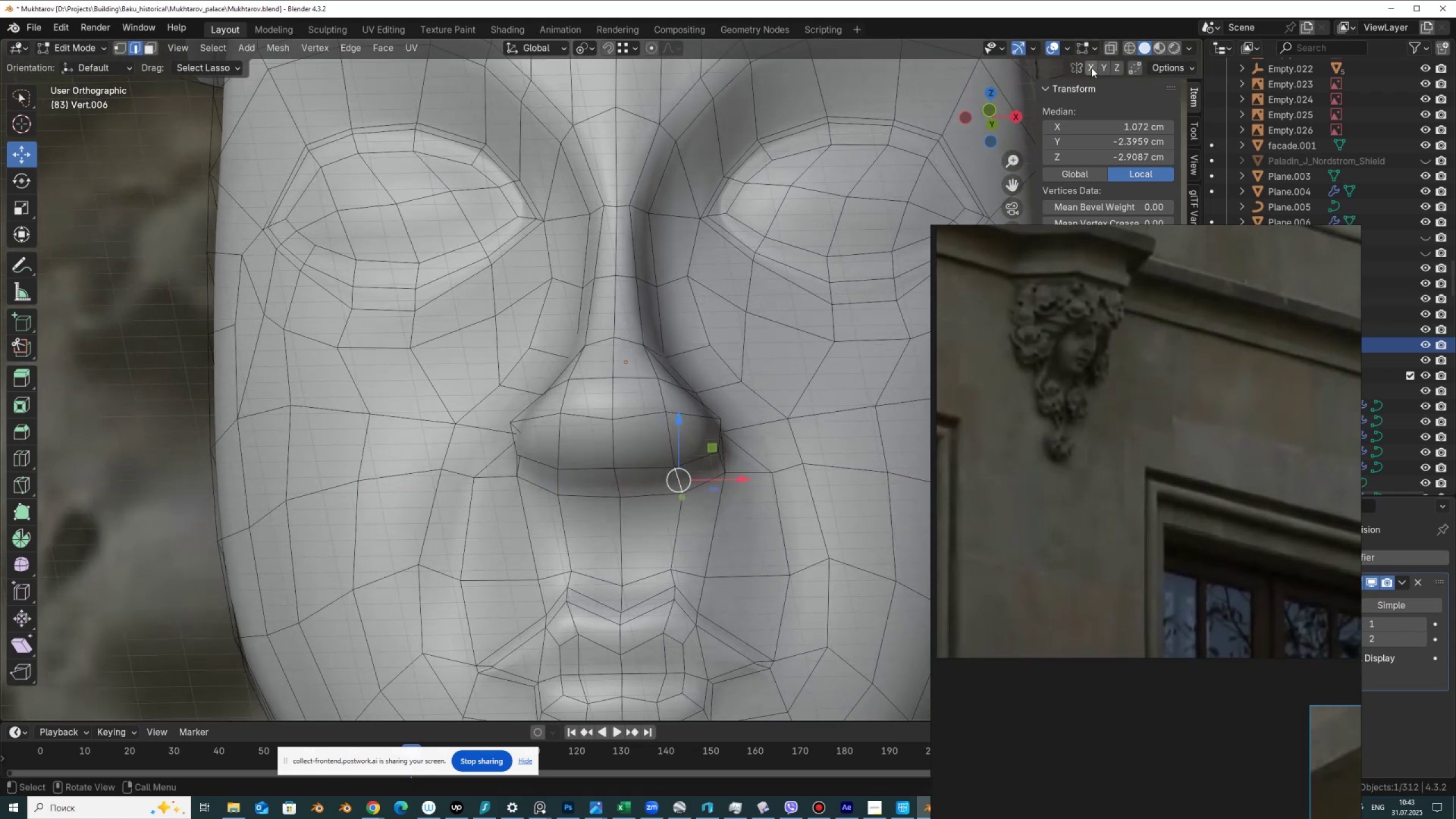 
left_click([1091, 68])
 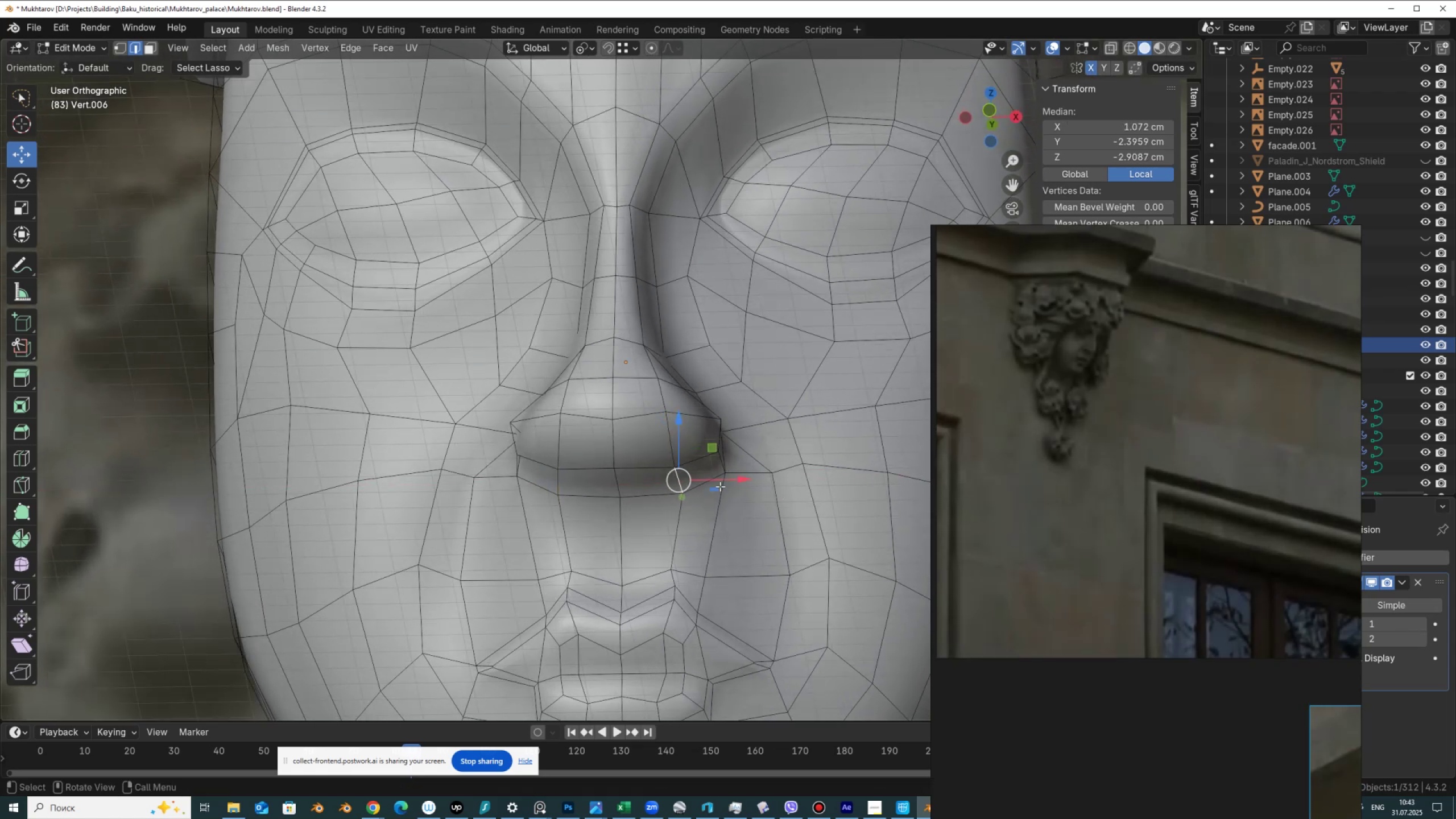 
left_click_drag(start_coordinate=[719, 480], to_coordinate=[697, 478])
 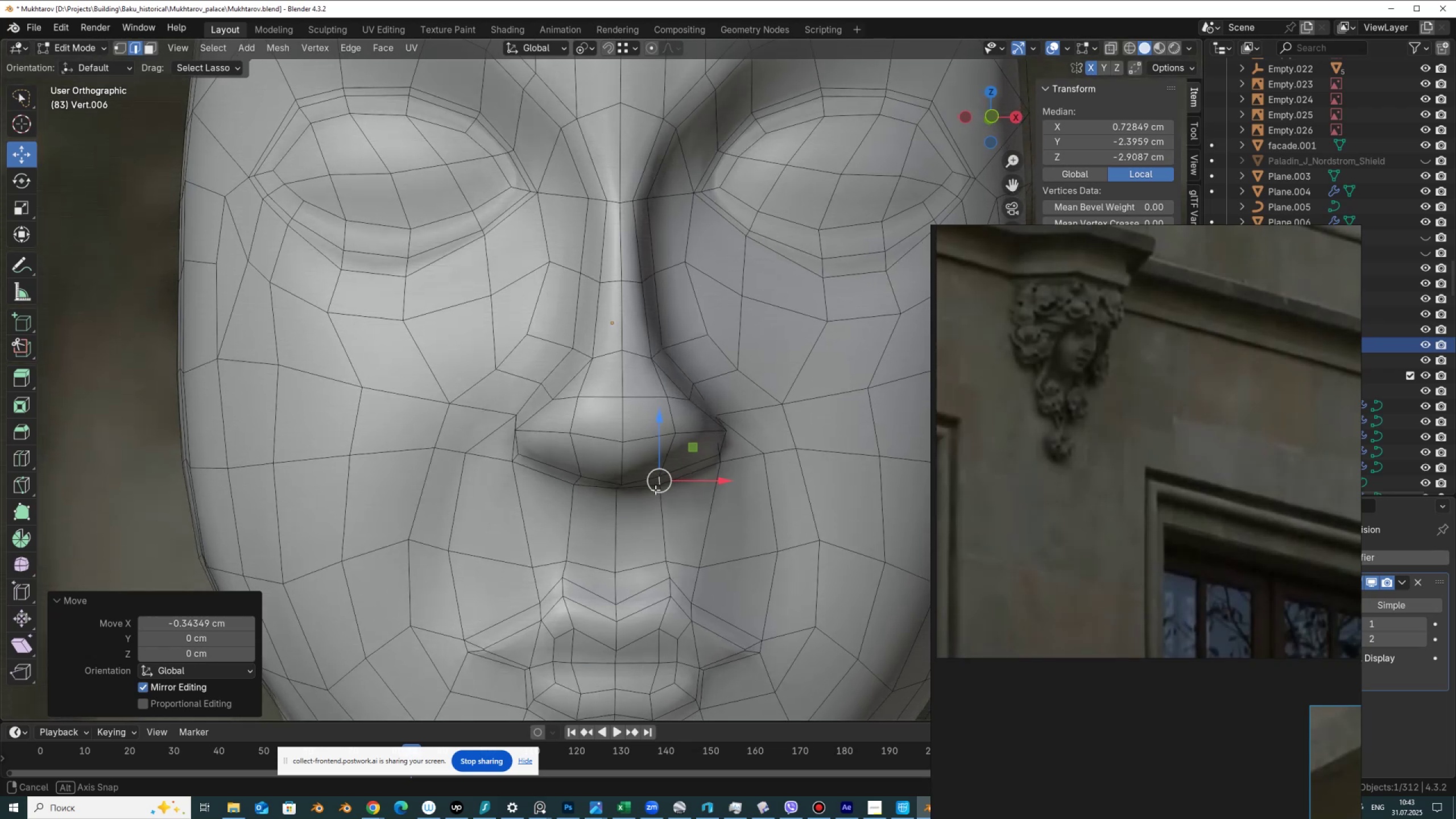 
left_click_drag(start_coordinate=[656, 459], to_coordinate=[652, 442])
 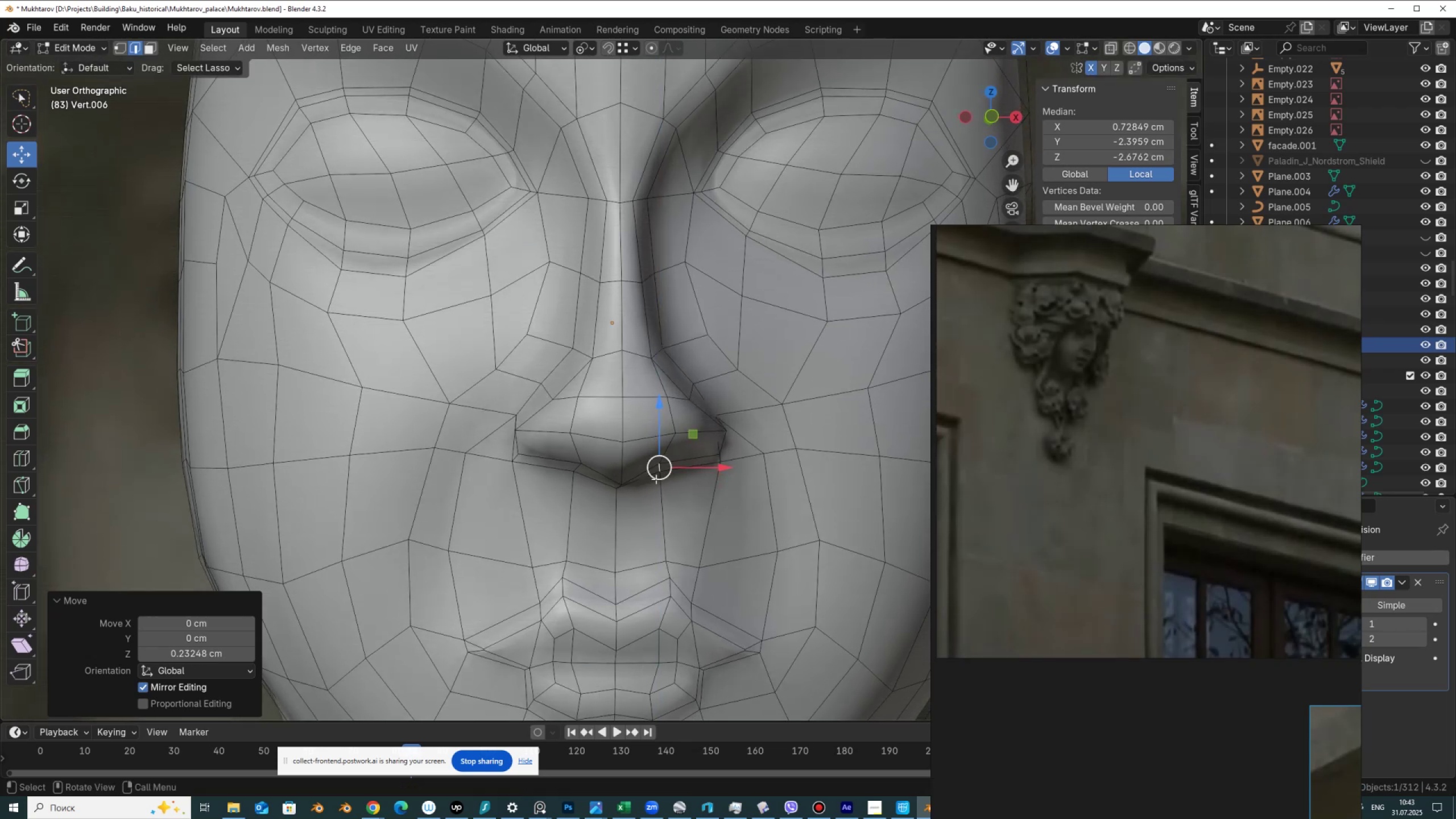 
key(Control+ControlLeft)
 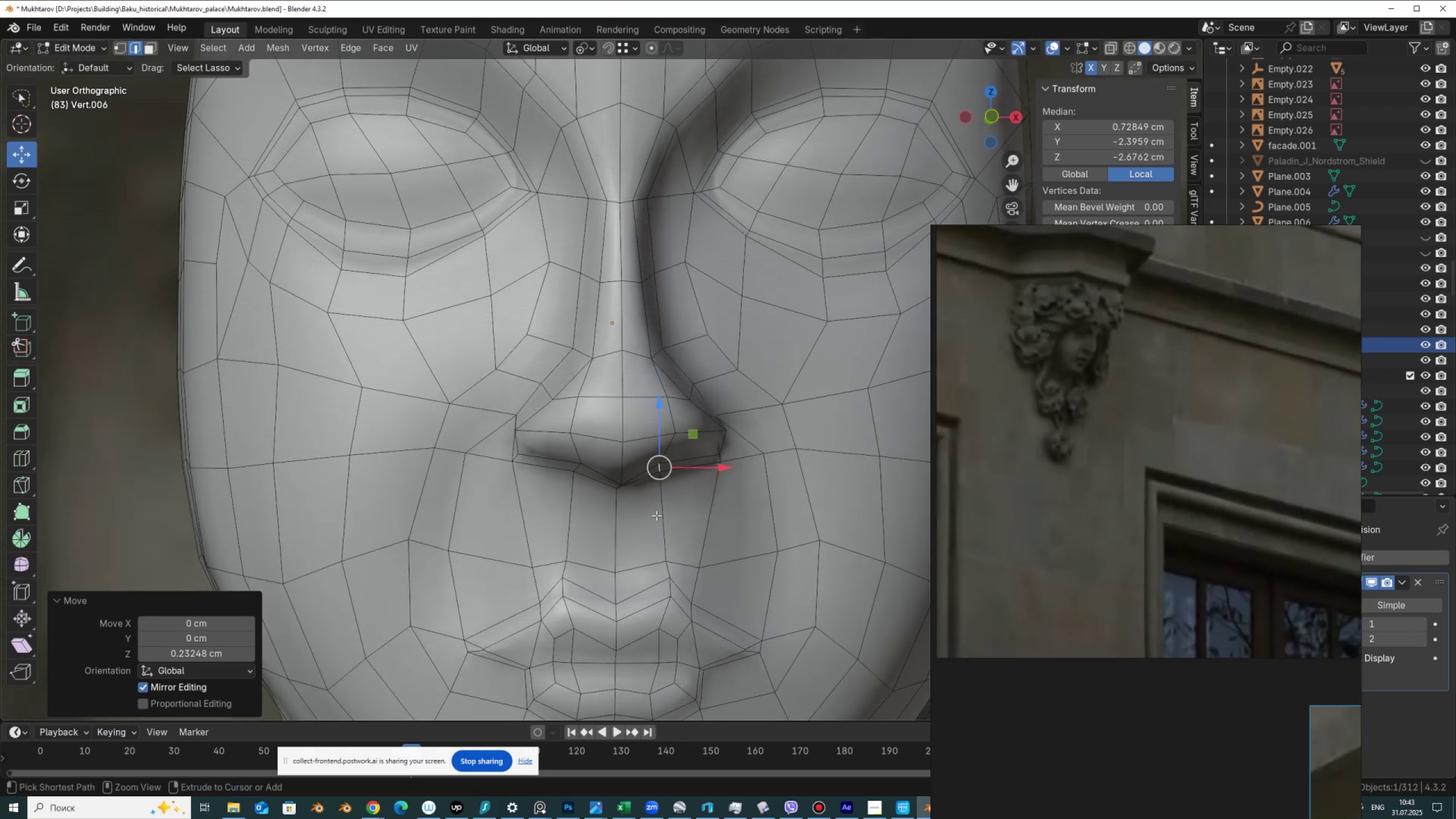 
key(Control+Z)
 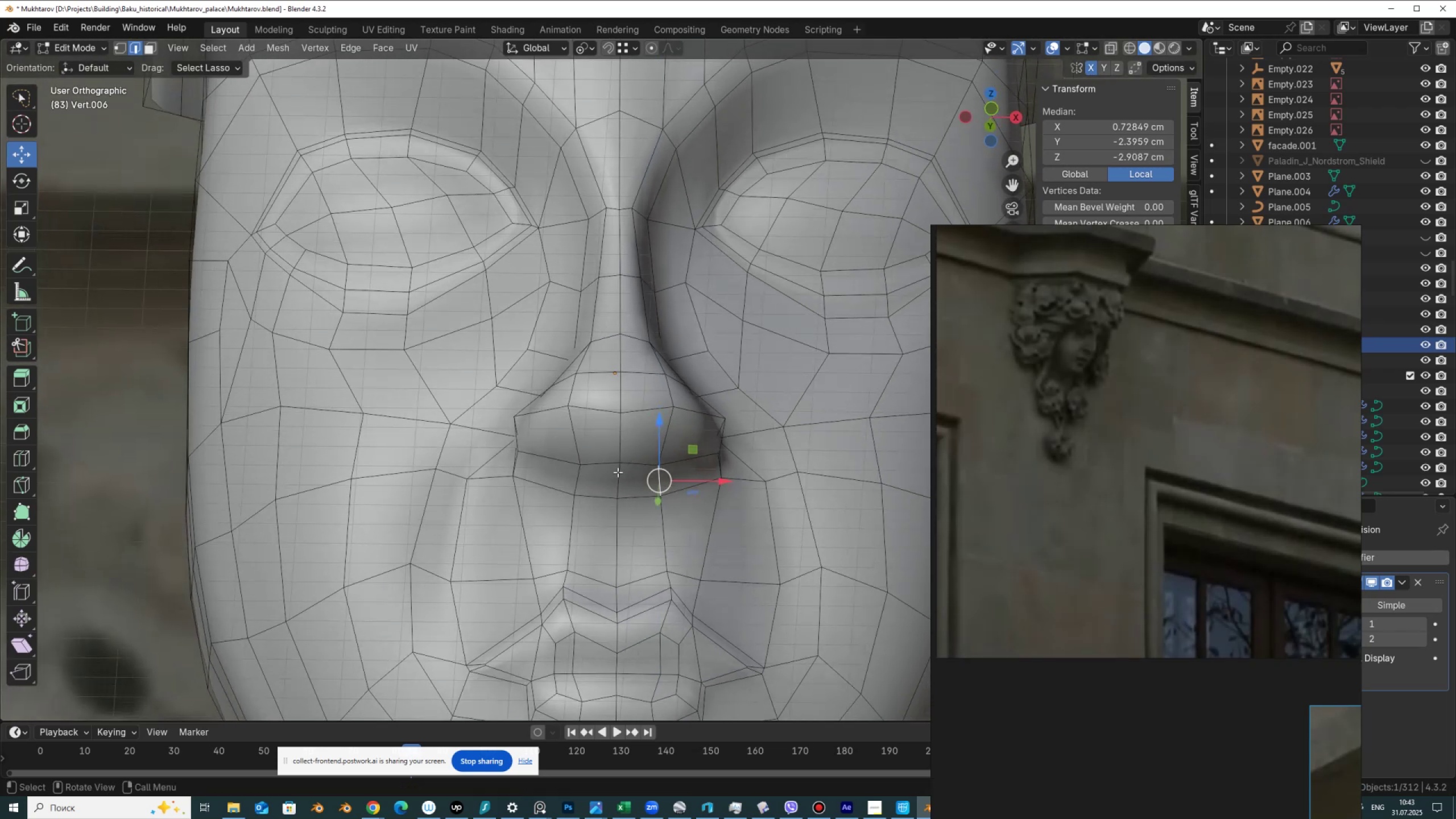 
left_click([617, 474])
 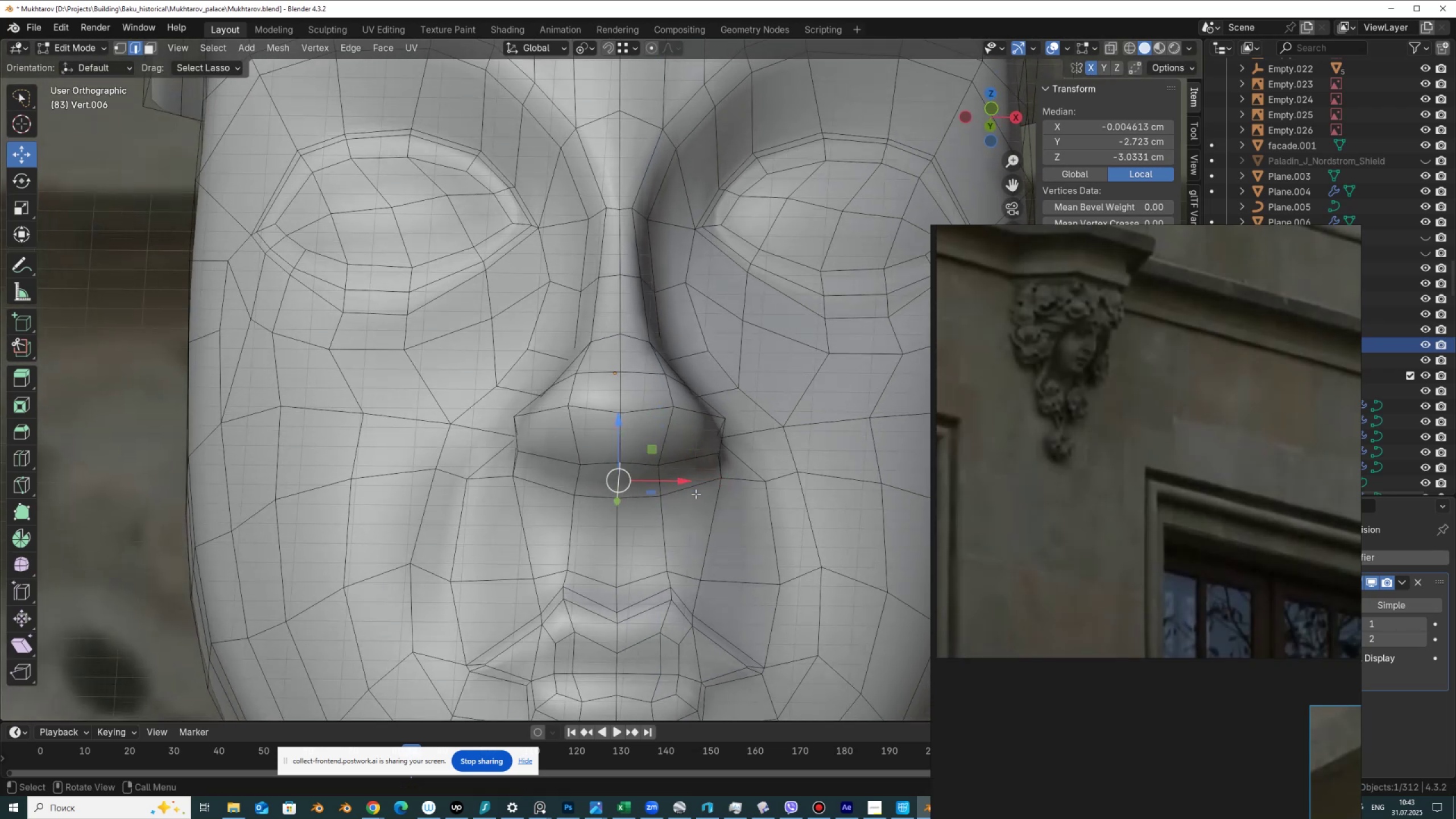 
hold_key(key=ShiftLeft, duration=0.53)
 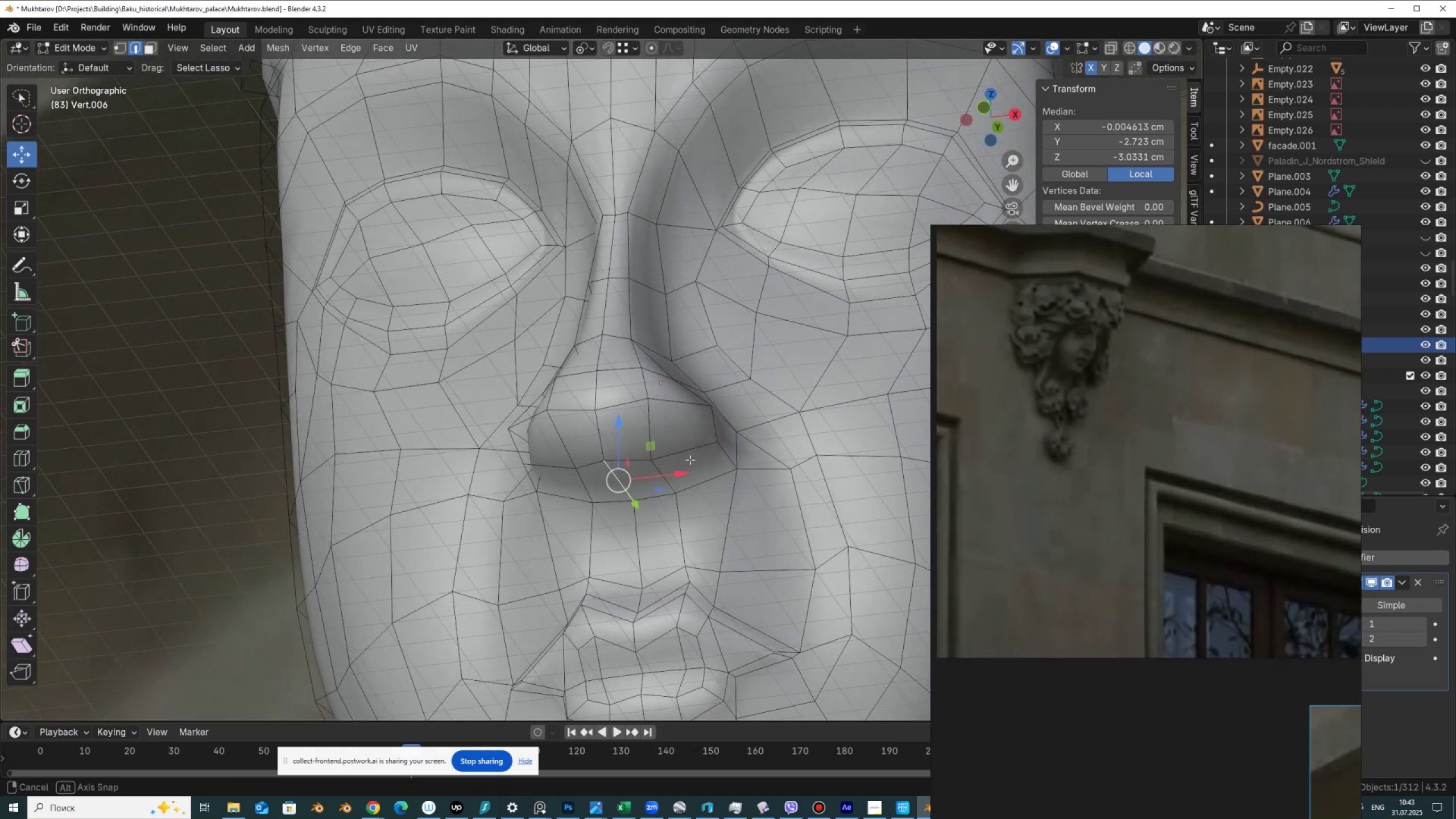 
hold_key(key=ShiftLeft, duration=0.58)
left_click([721, 450])
 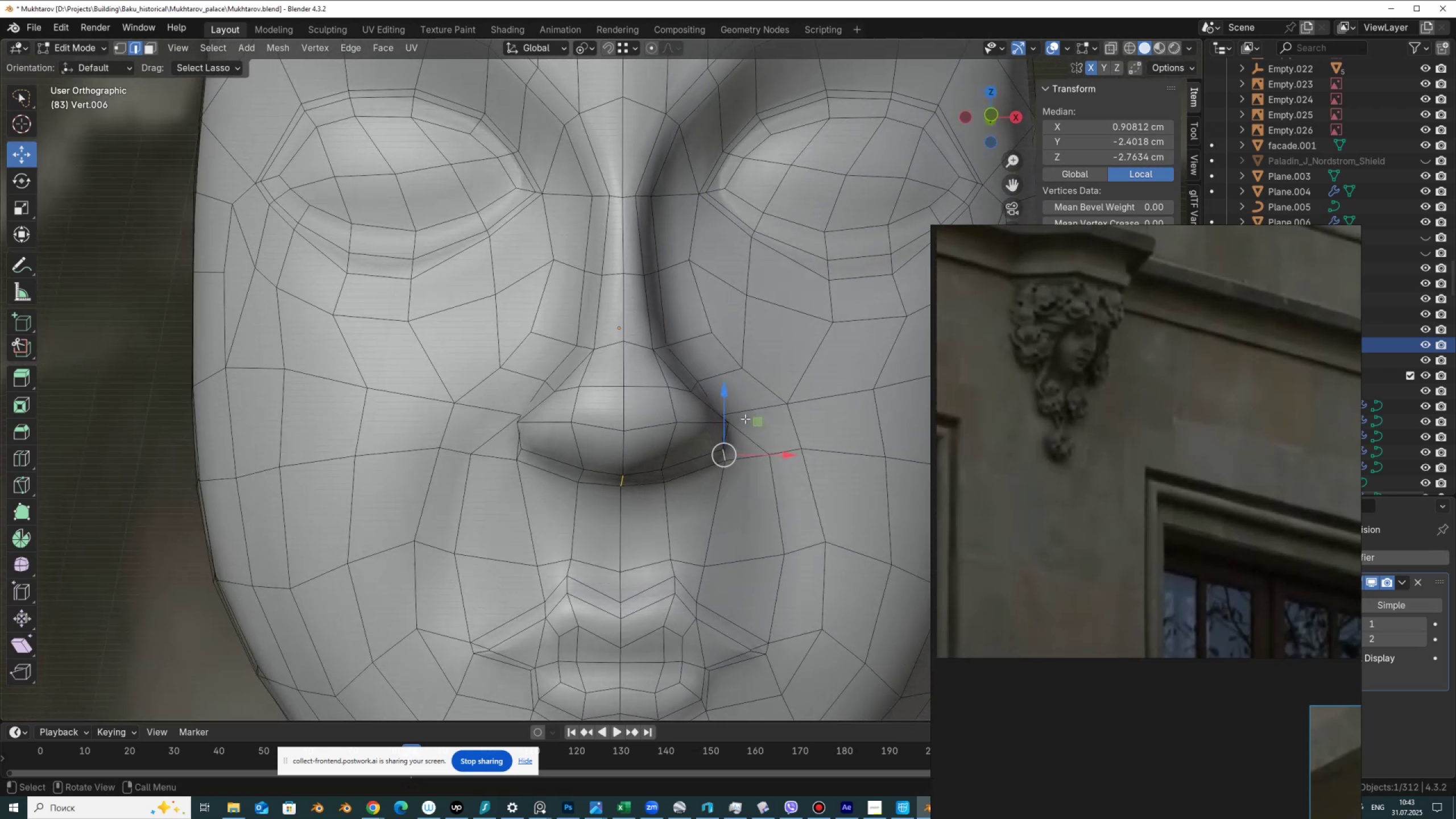 
left_click_drag(start_coordinate=[726, 421], to_coordinate=[722, 440])
 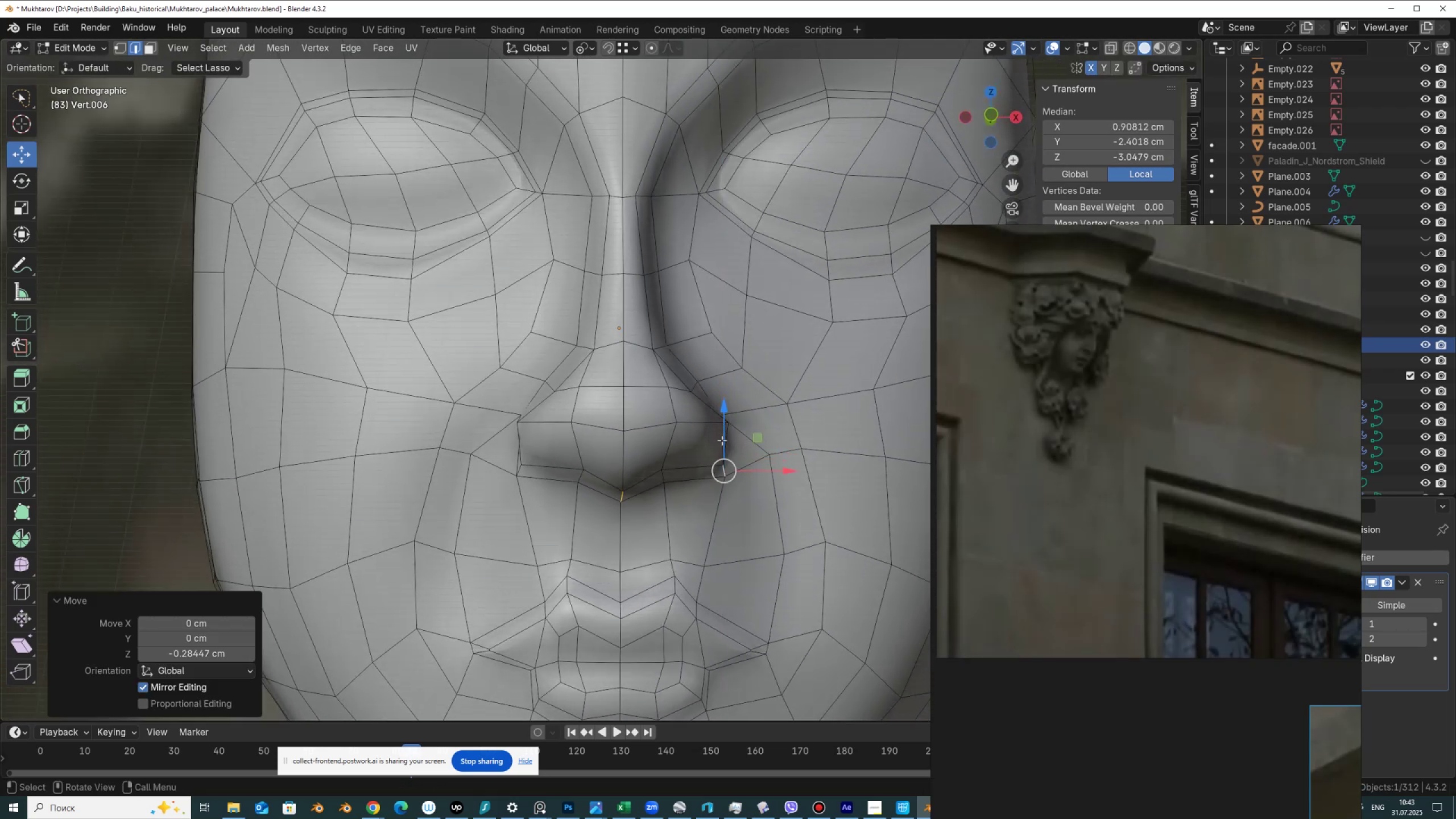 
key(Tab)
 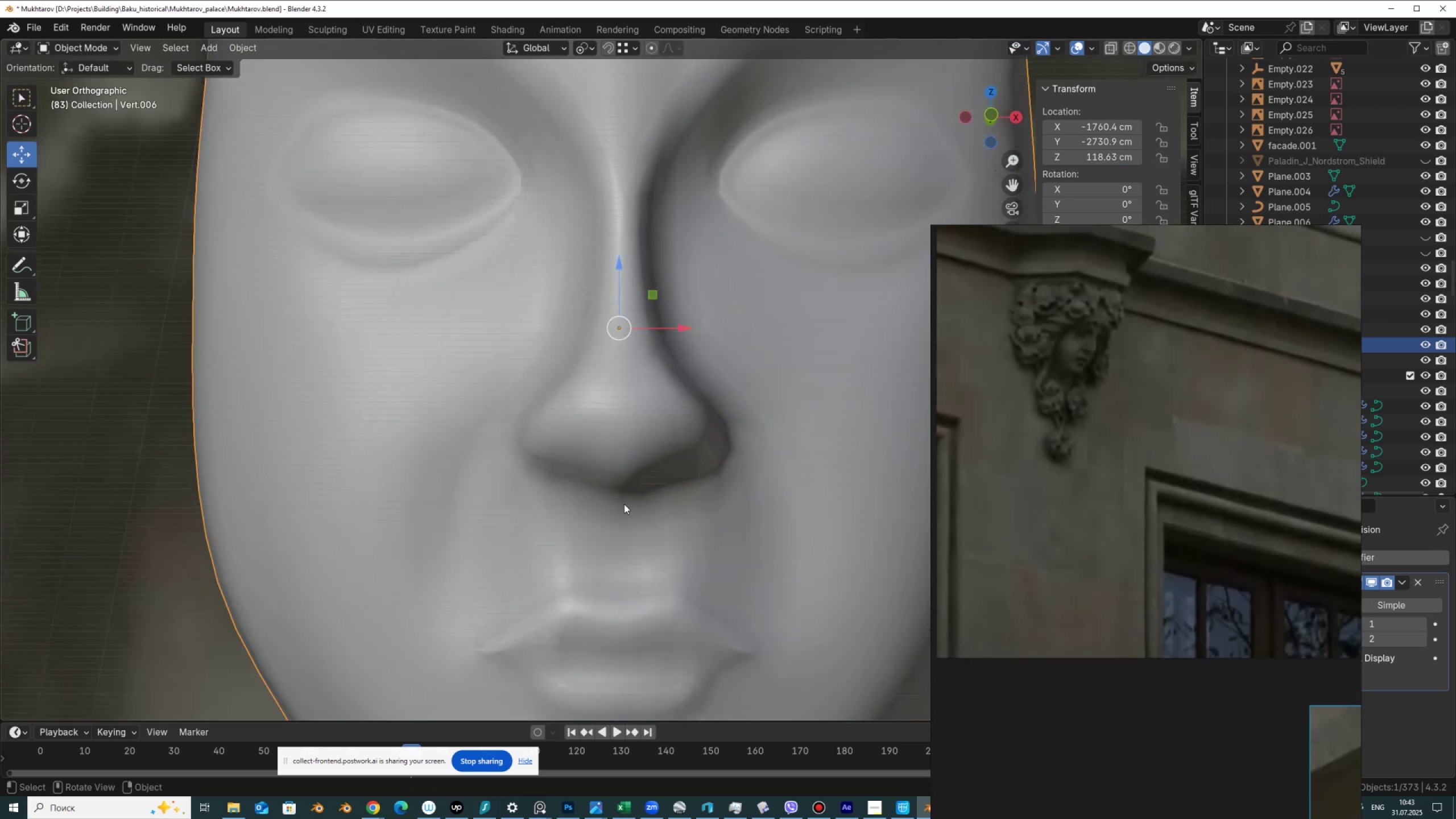 
scroll: coordinate [798, 493], scroll_direction: down, amount: 6.0
 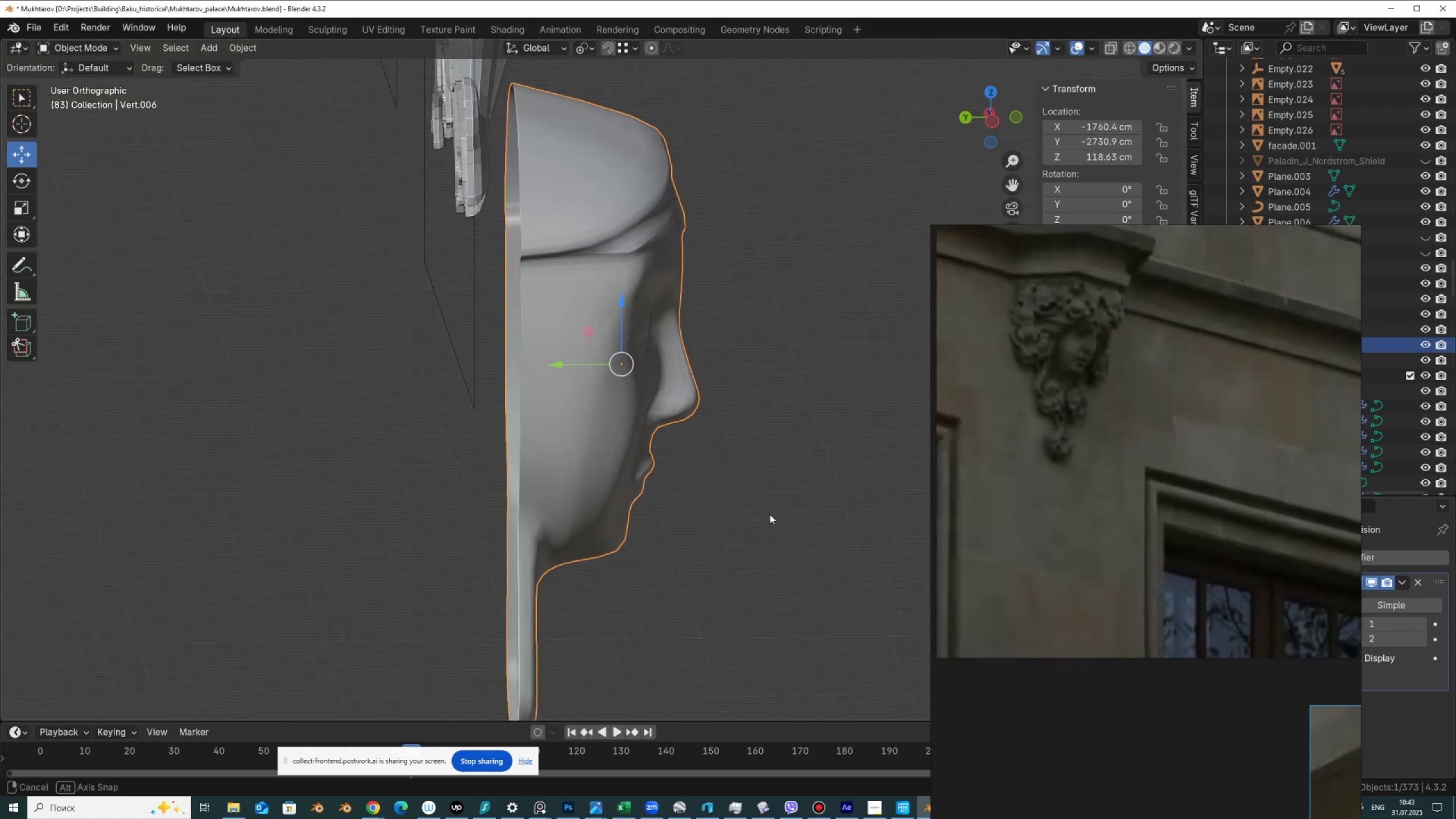 
hold_key(key=AltLeft, duration=0.58)
 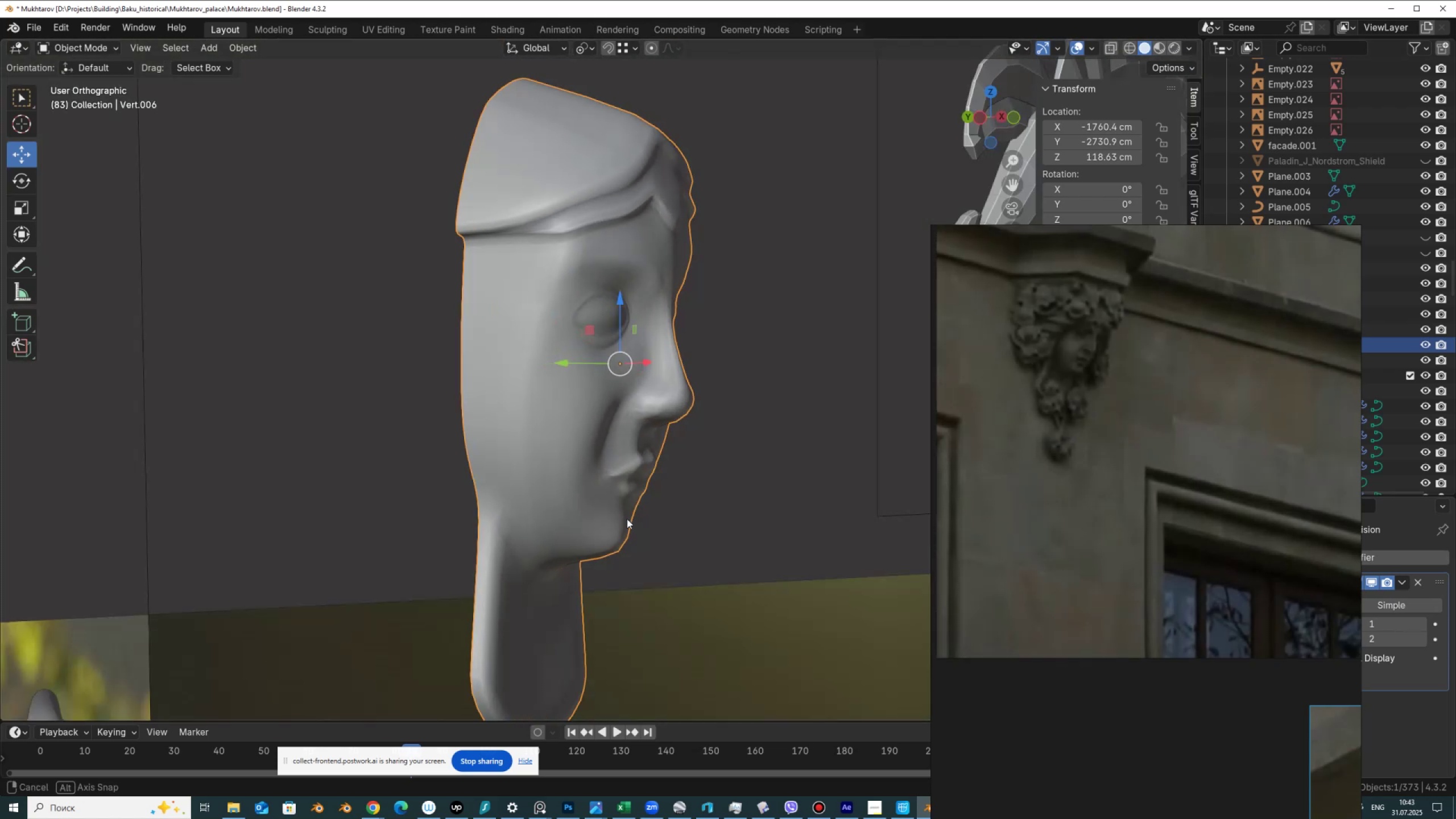 
key(Tab)
 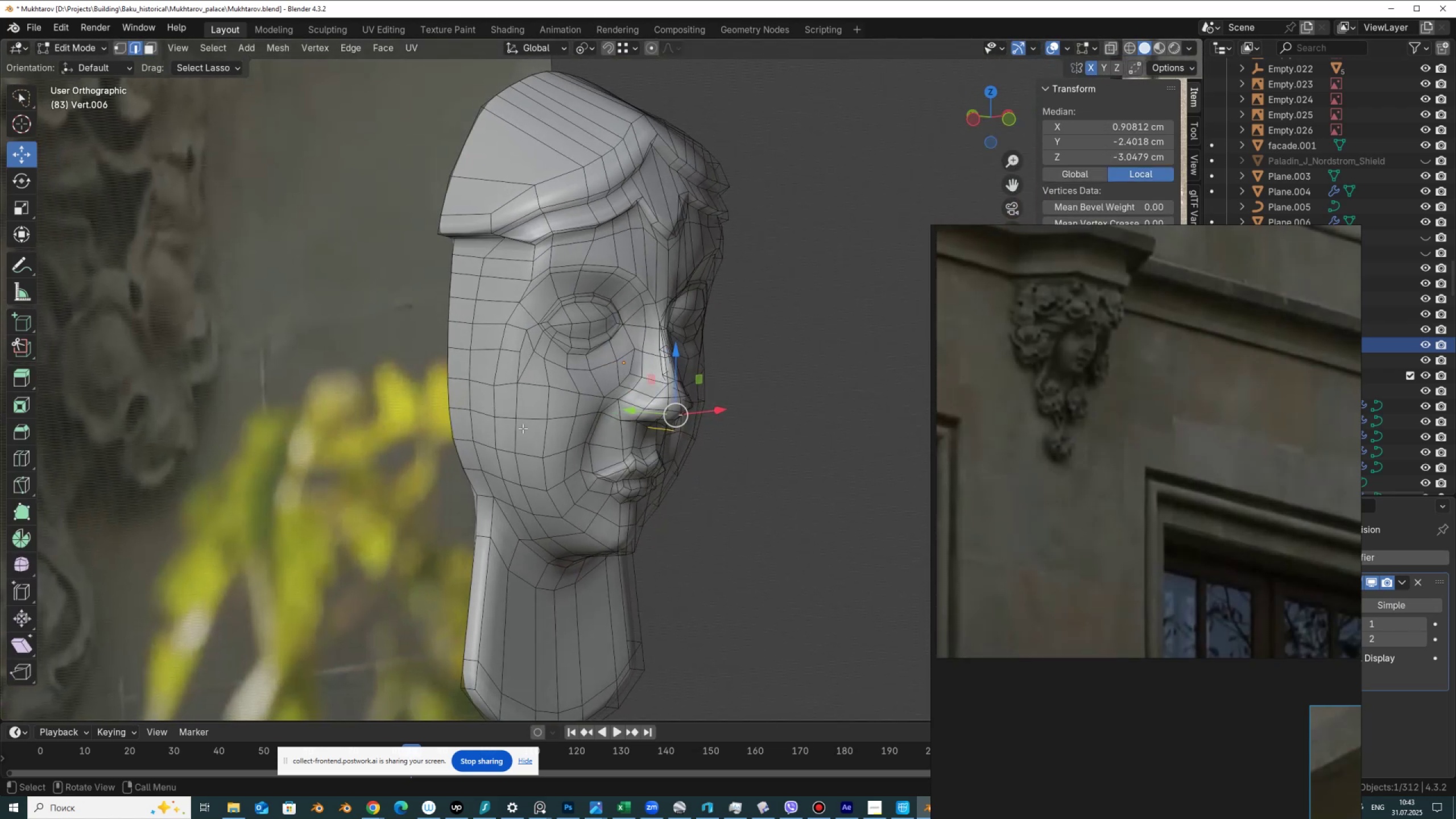 
left_click([518, 410])
 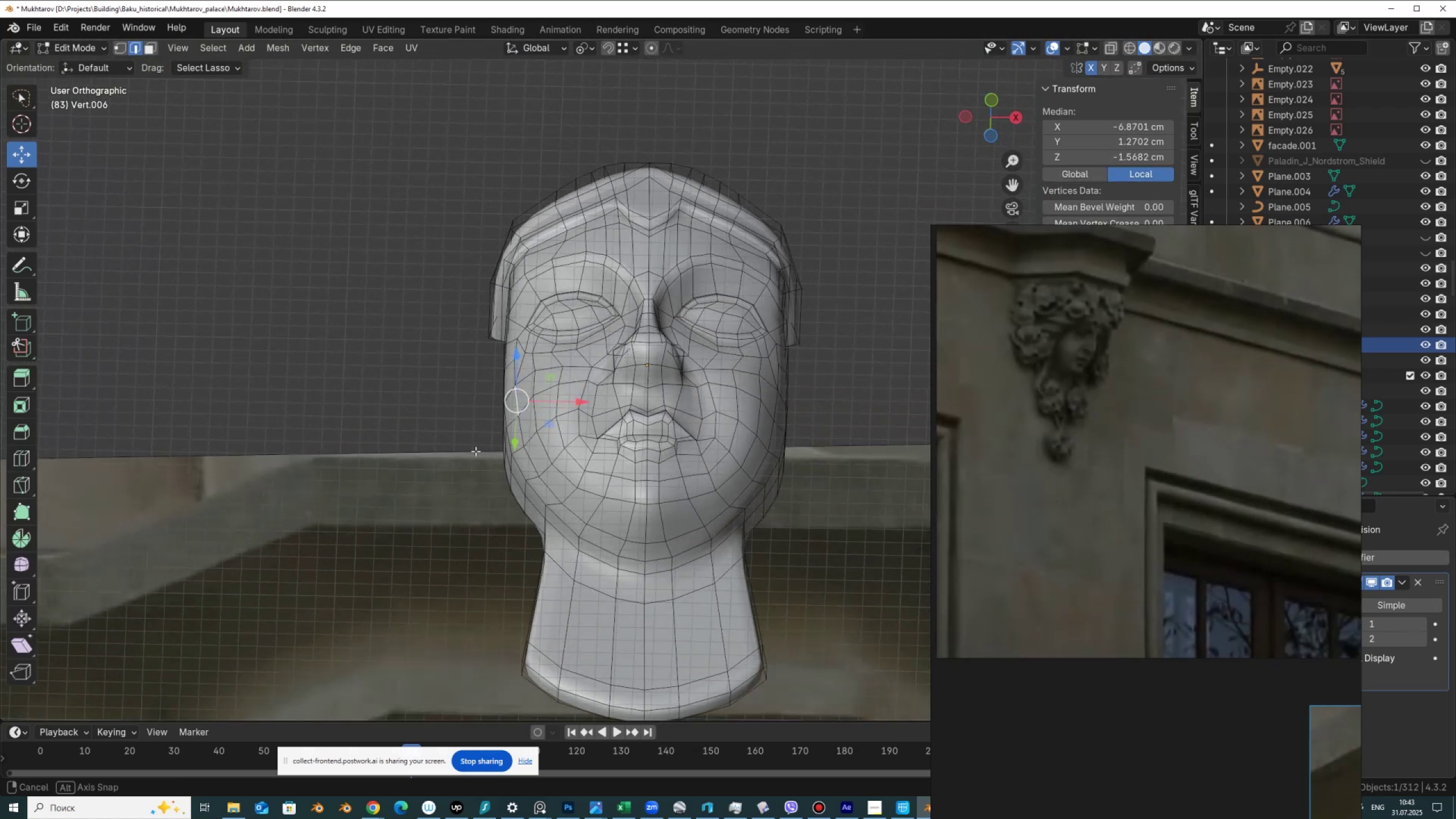 
hold_key(key=ControlLeft, duration=0.64)
left_click([738, 494])
 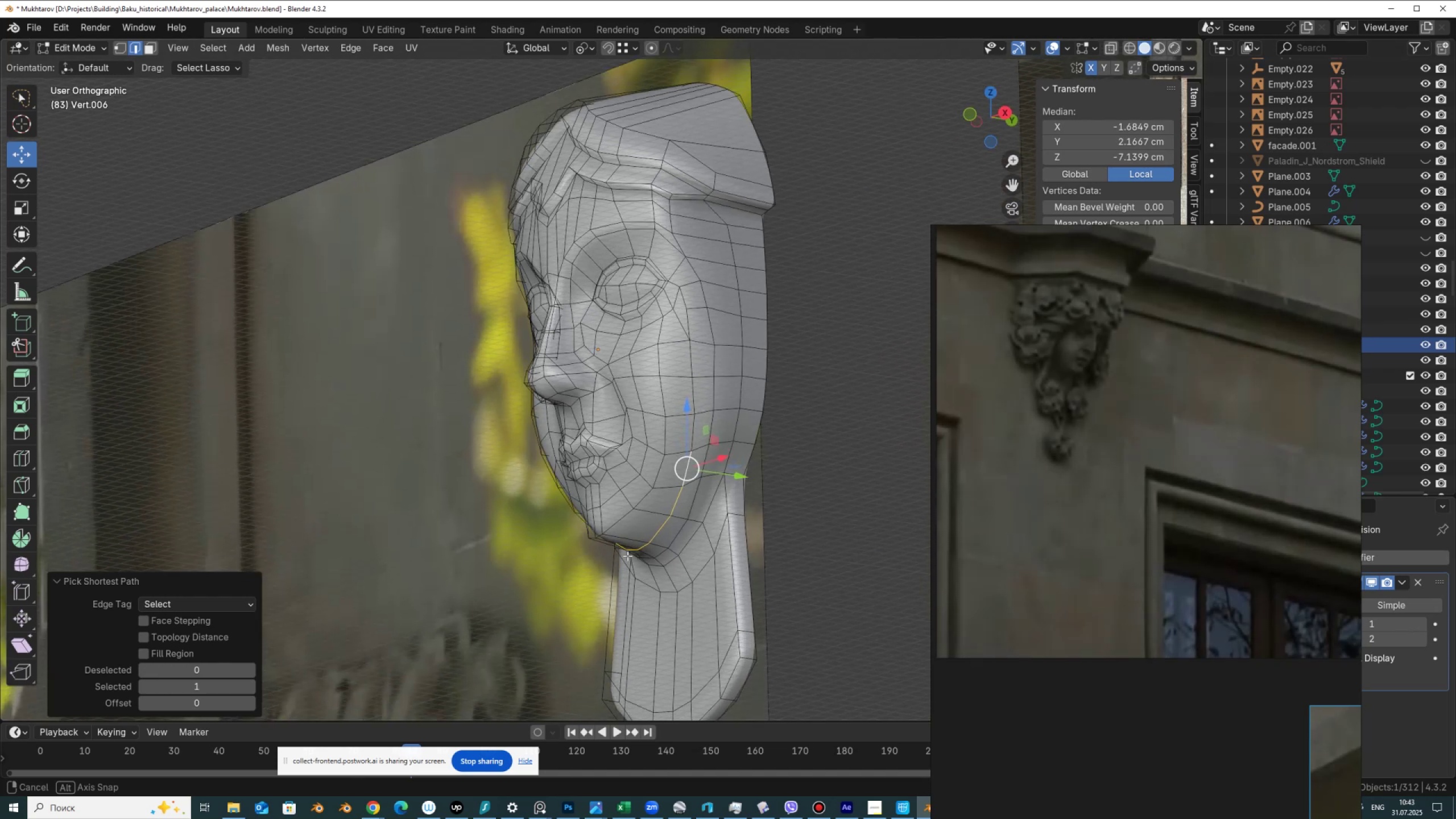 
hold_key(key=ControlLeft, duration=1.22)
left_click([688, 392])
 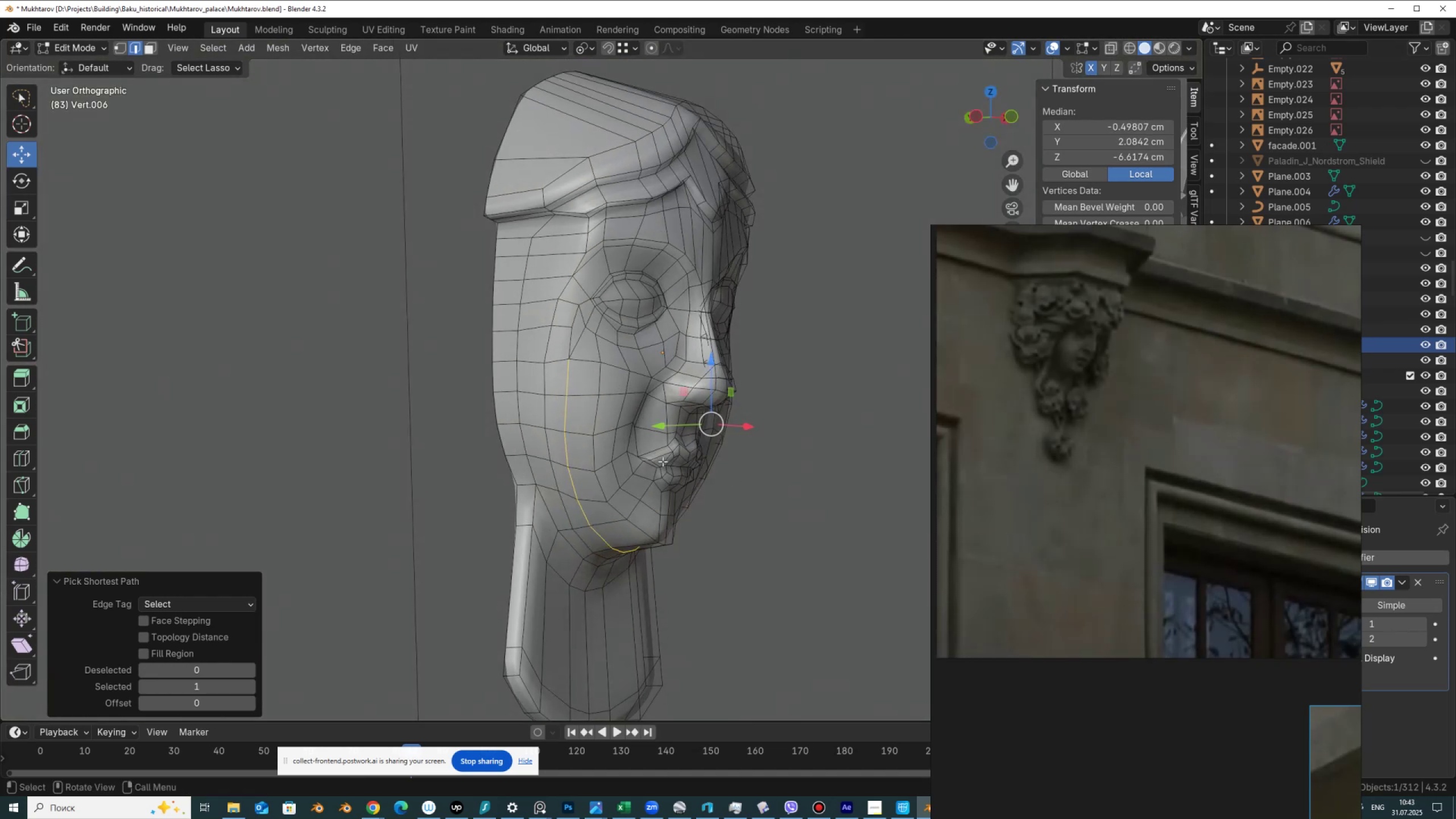 
hold_key(key=ControlLeft, duration=0.55)
left_click_drag(start_coordinate=[592, 381], to_coordinate=[552, 372])
 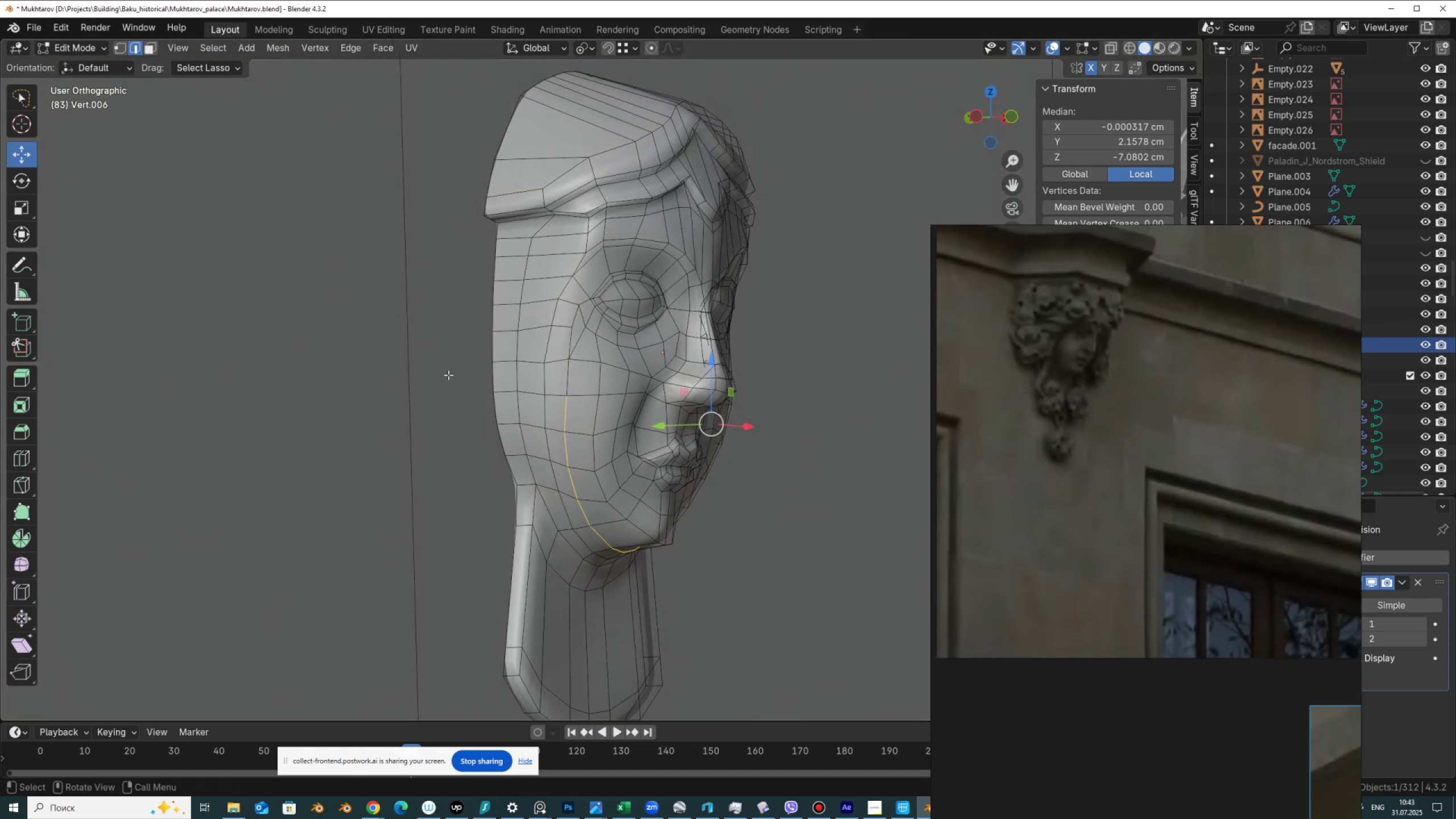 
right_click([448, 375])
 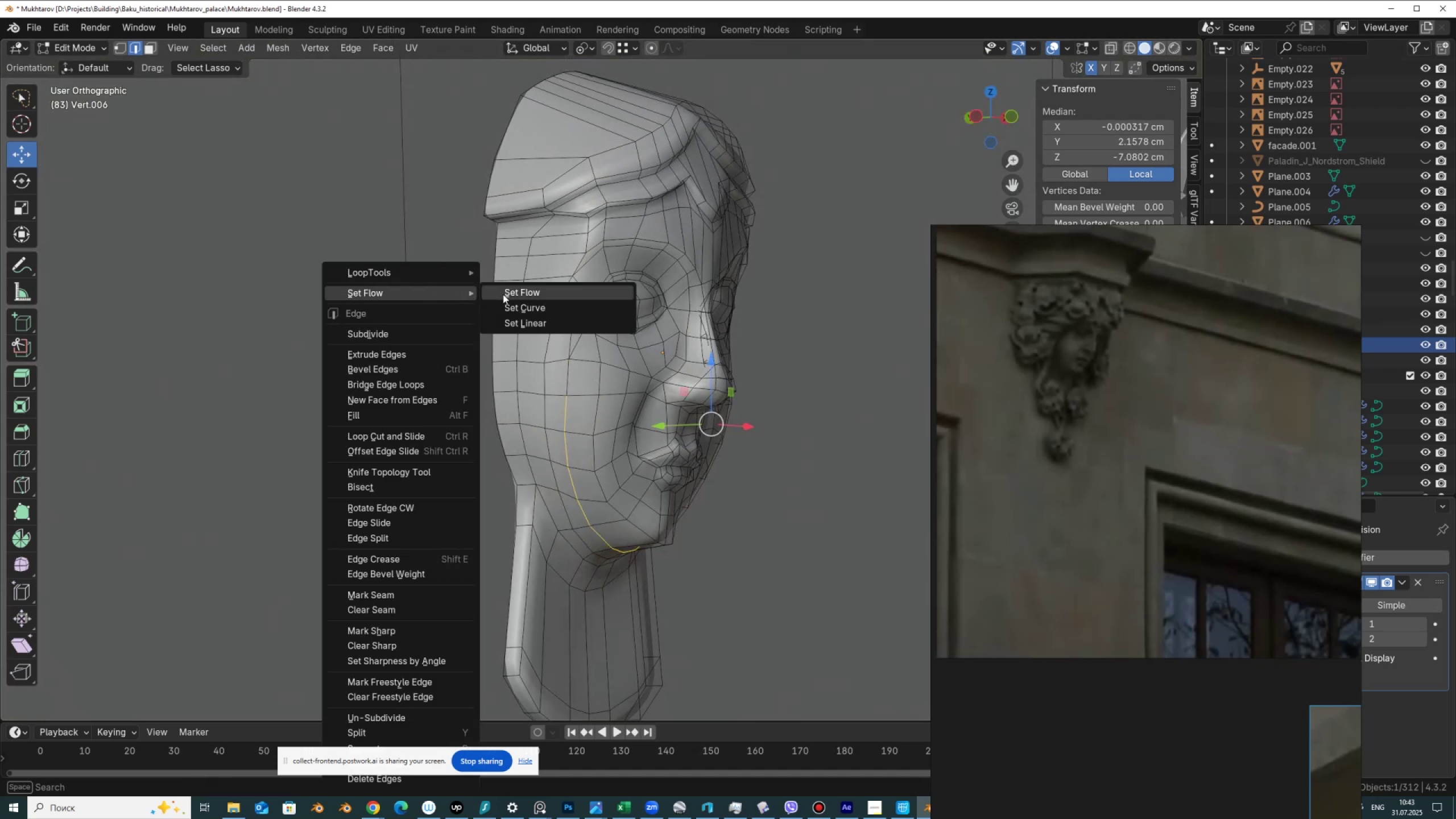 
left_click([507, 292])
 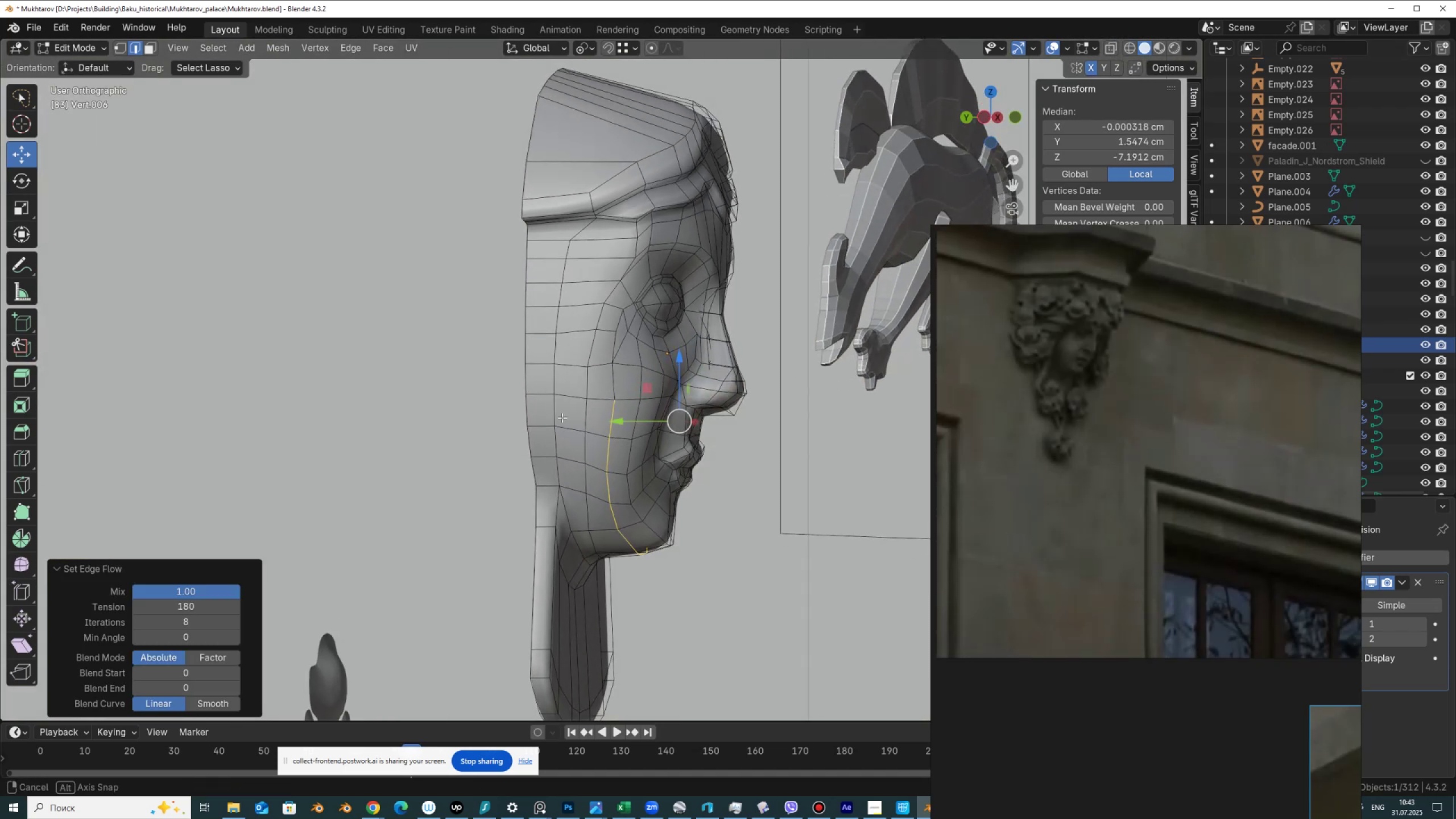 
key(Tab)
 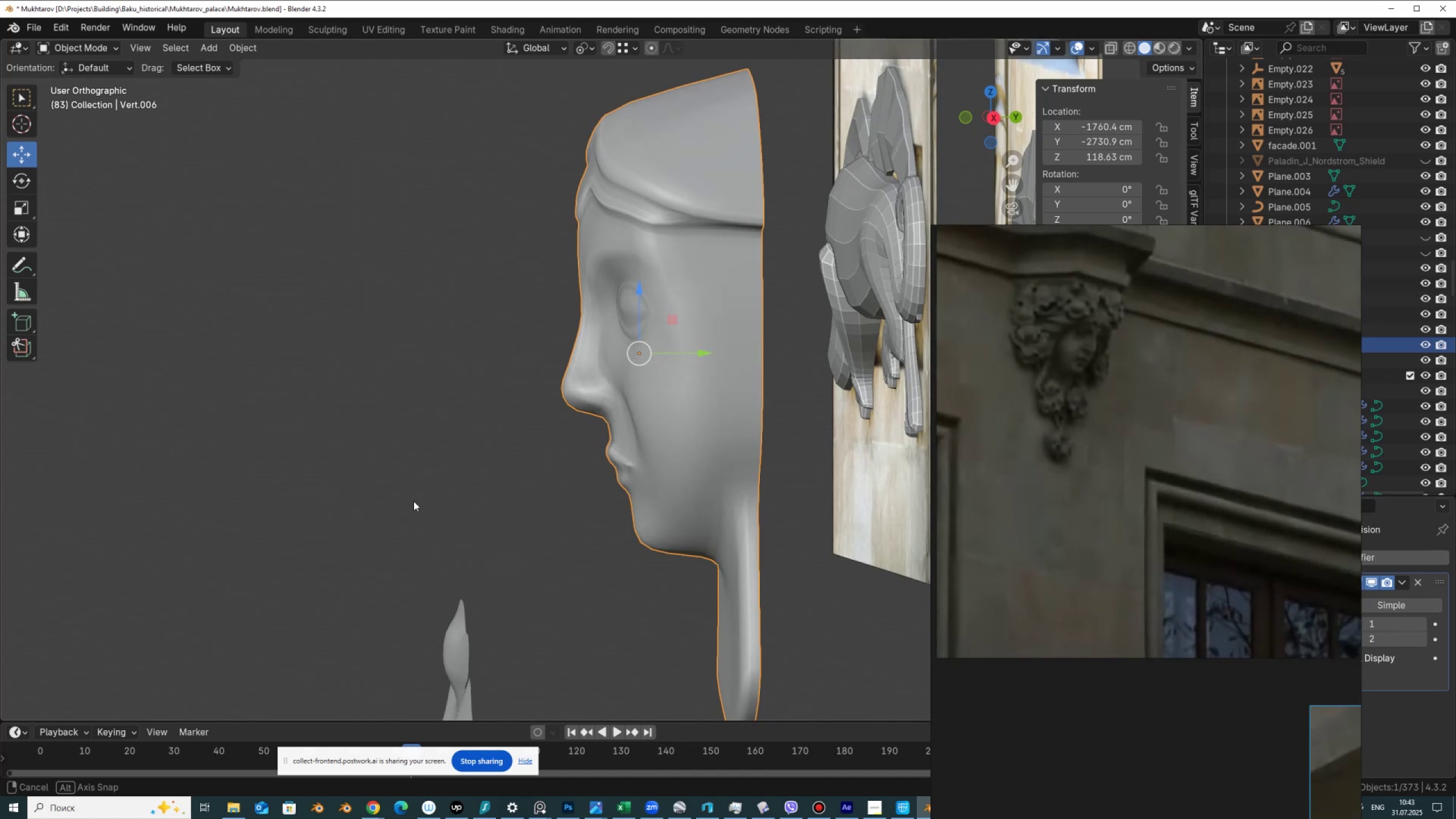 
hold_key(key=AltLeft, duration=0.33)
 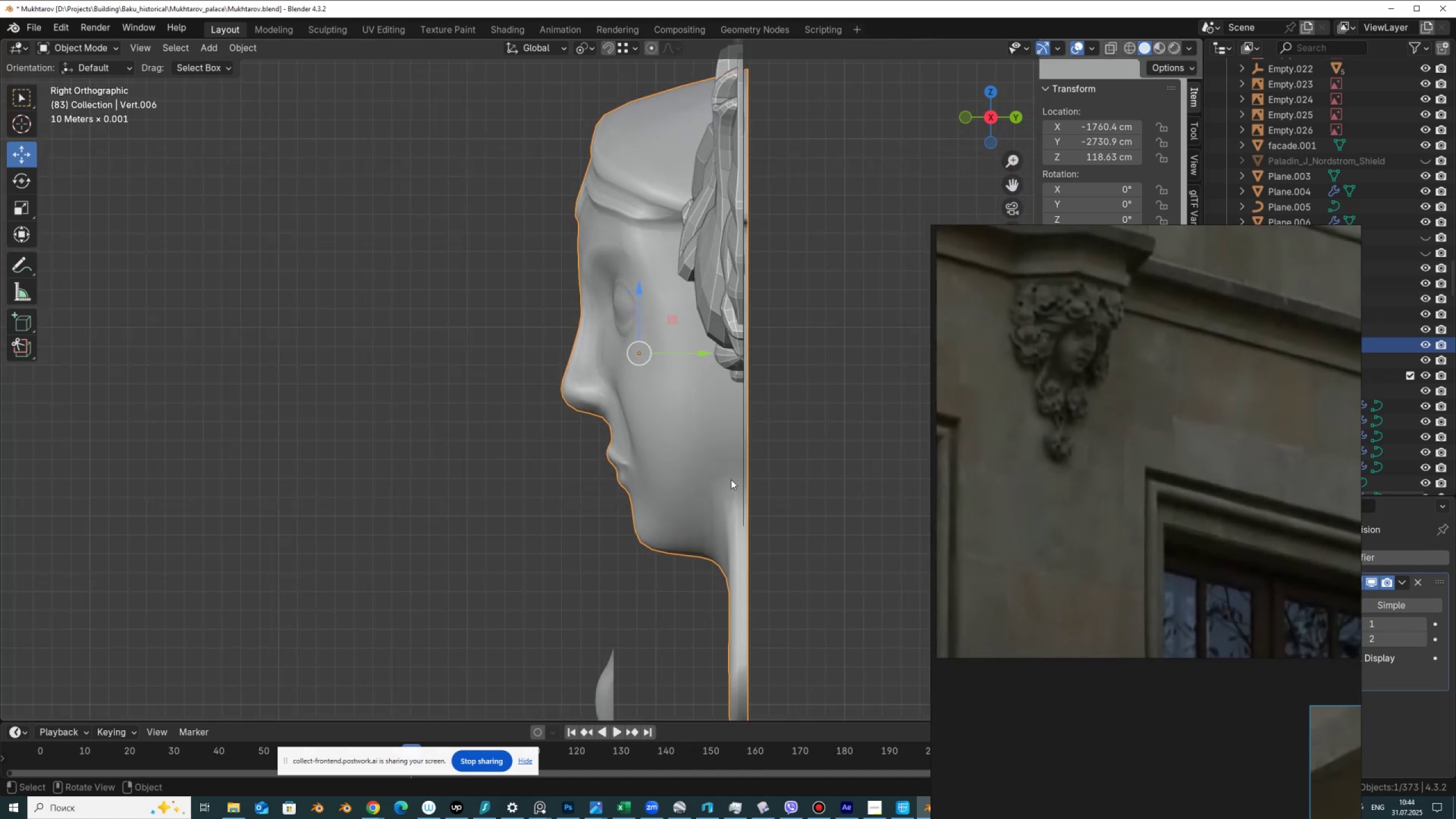 
key(Alt+Tab)
 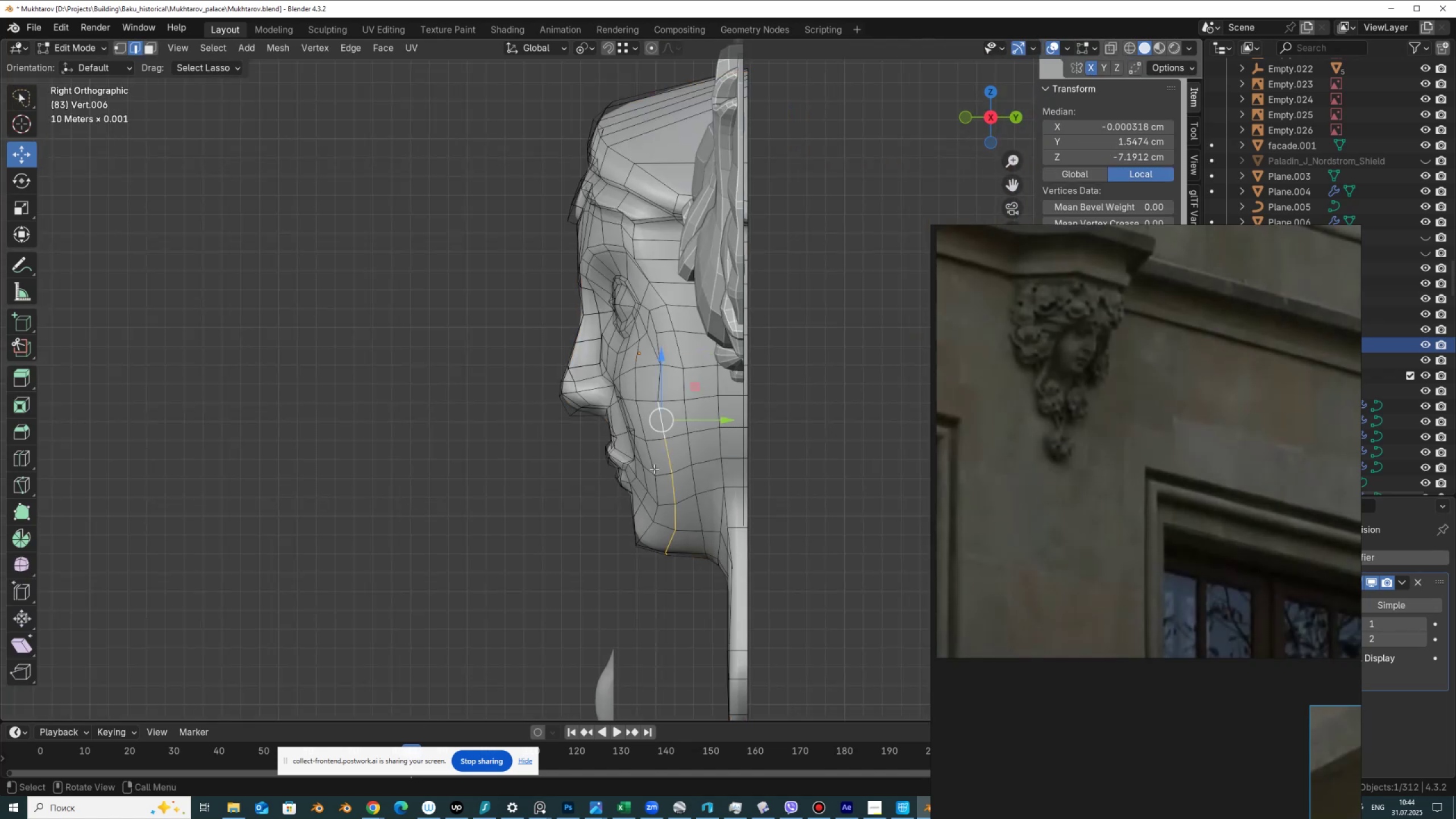 
scroll: coordinate [656, 465], scroll_direction: up, amount: 3.0
 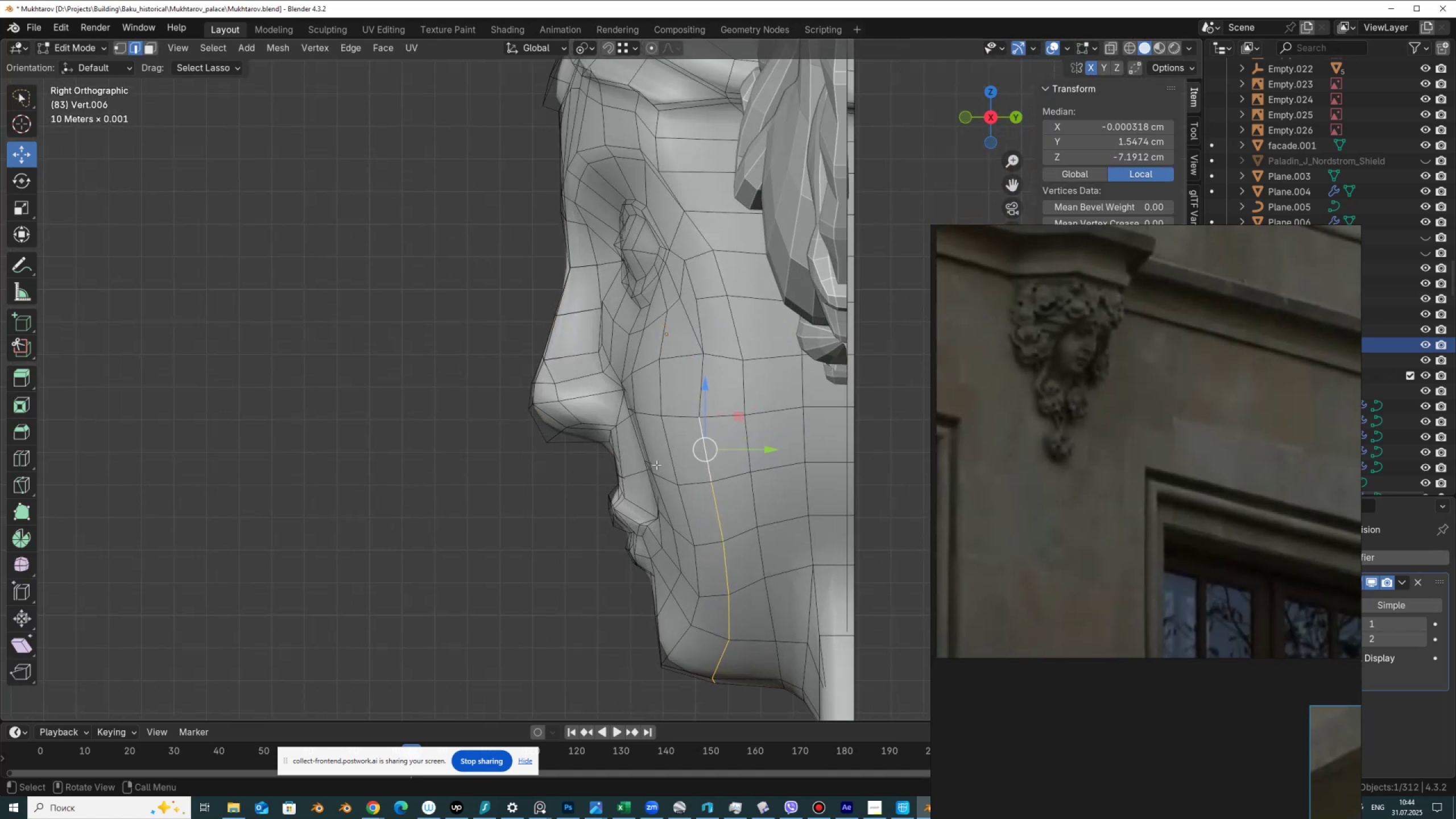 
key(Tab)
 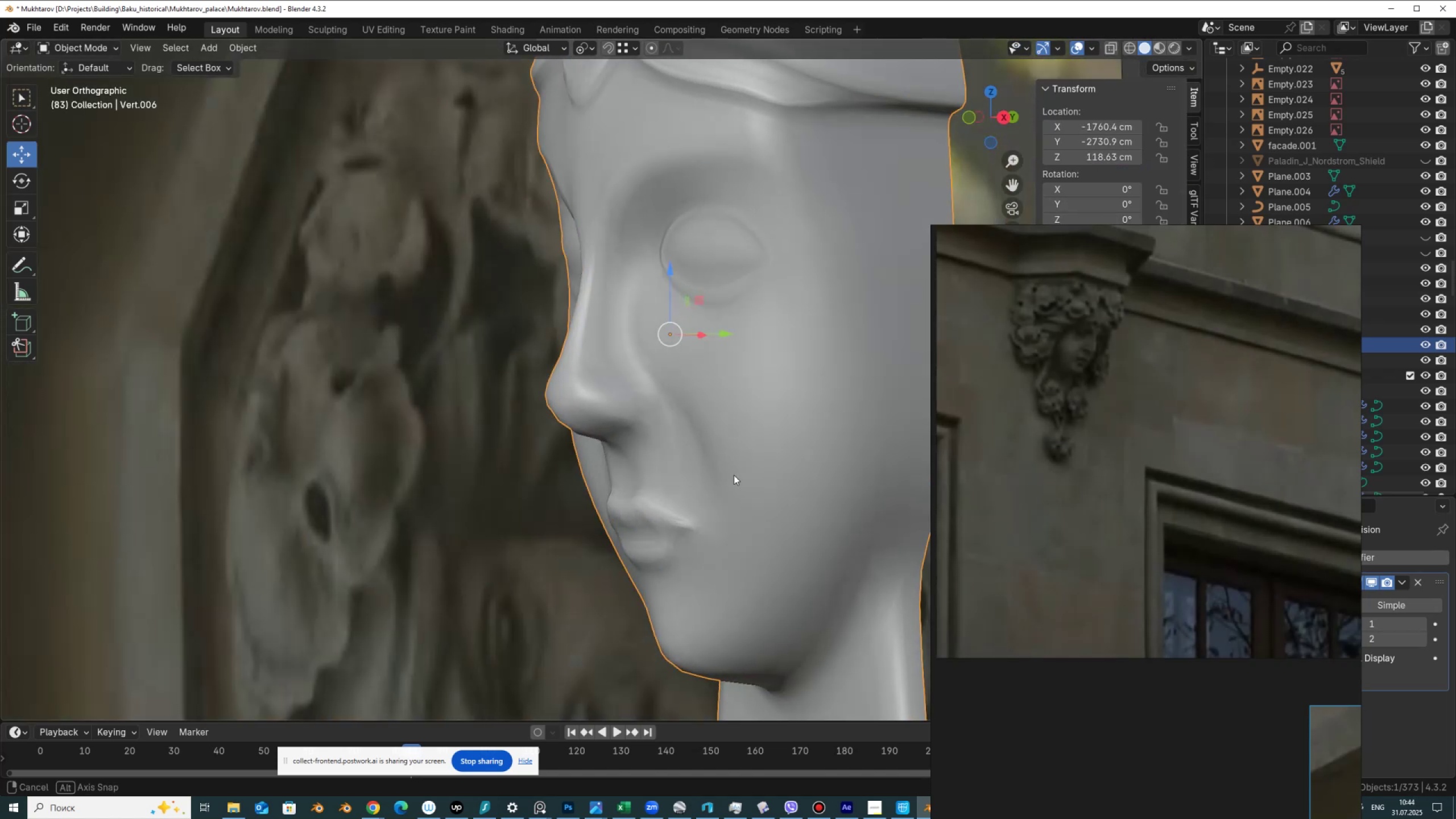 
key(Tab)
 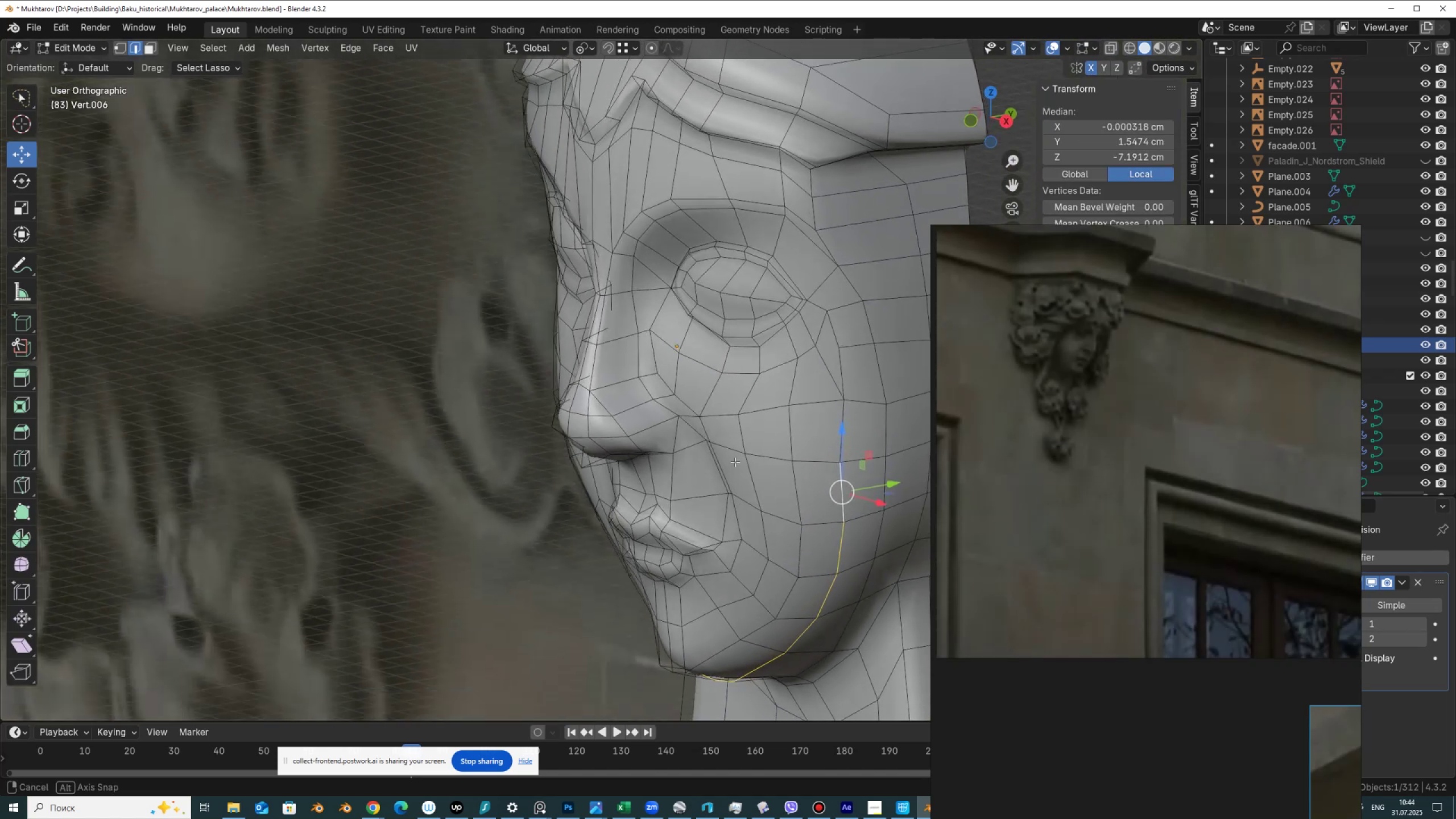 
left_click([715, 453])
 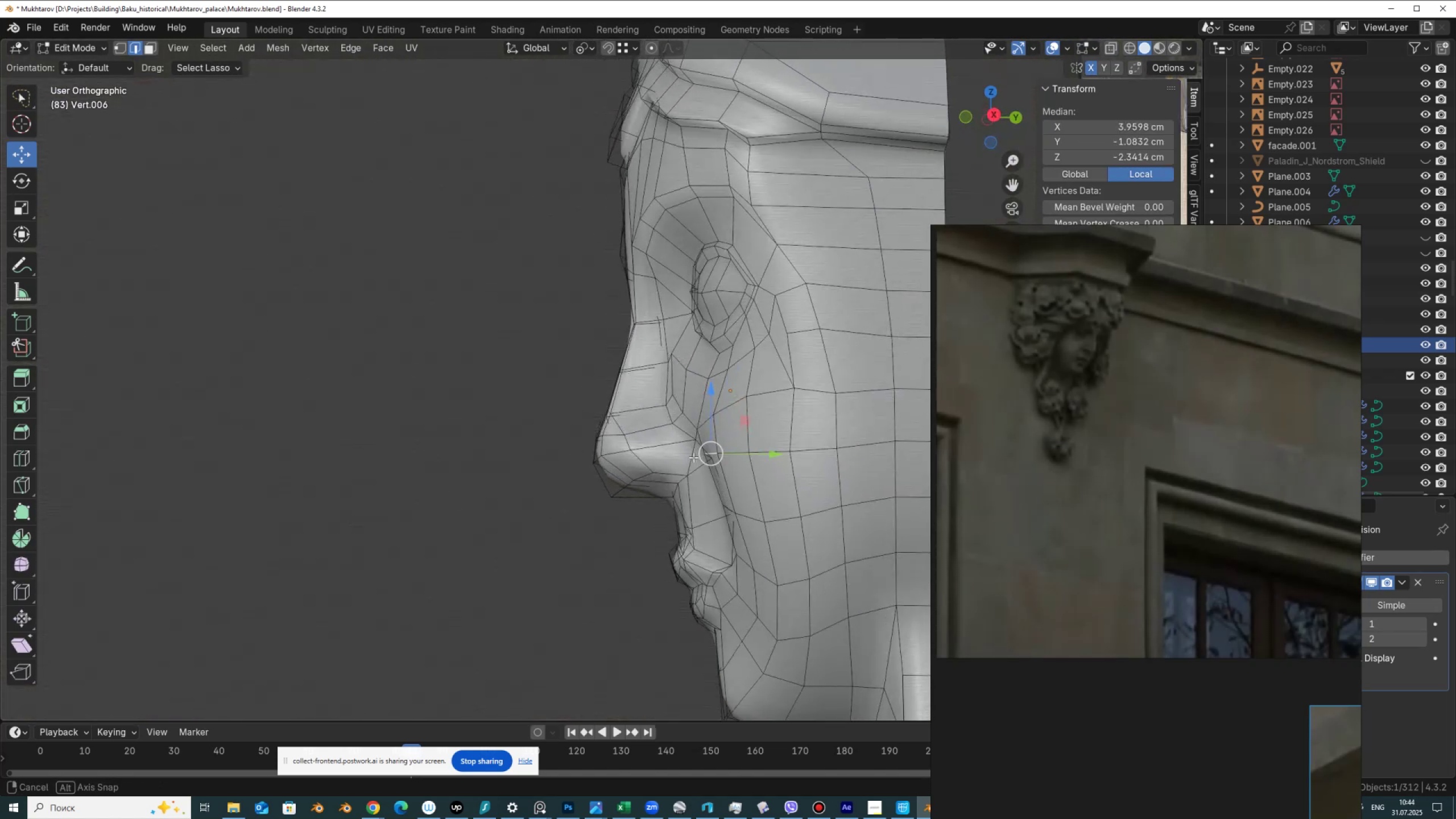 
hold_key(key=AltLeft, duration=0.44)
 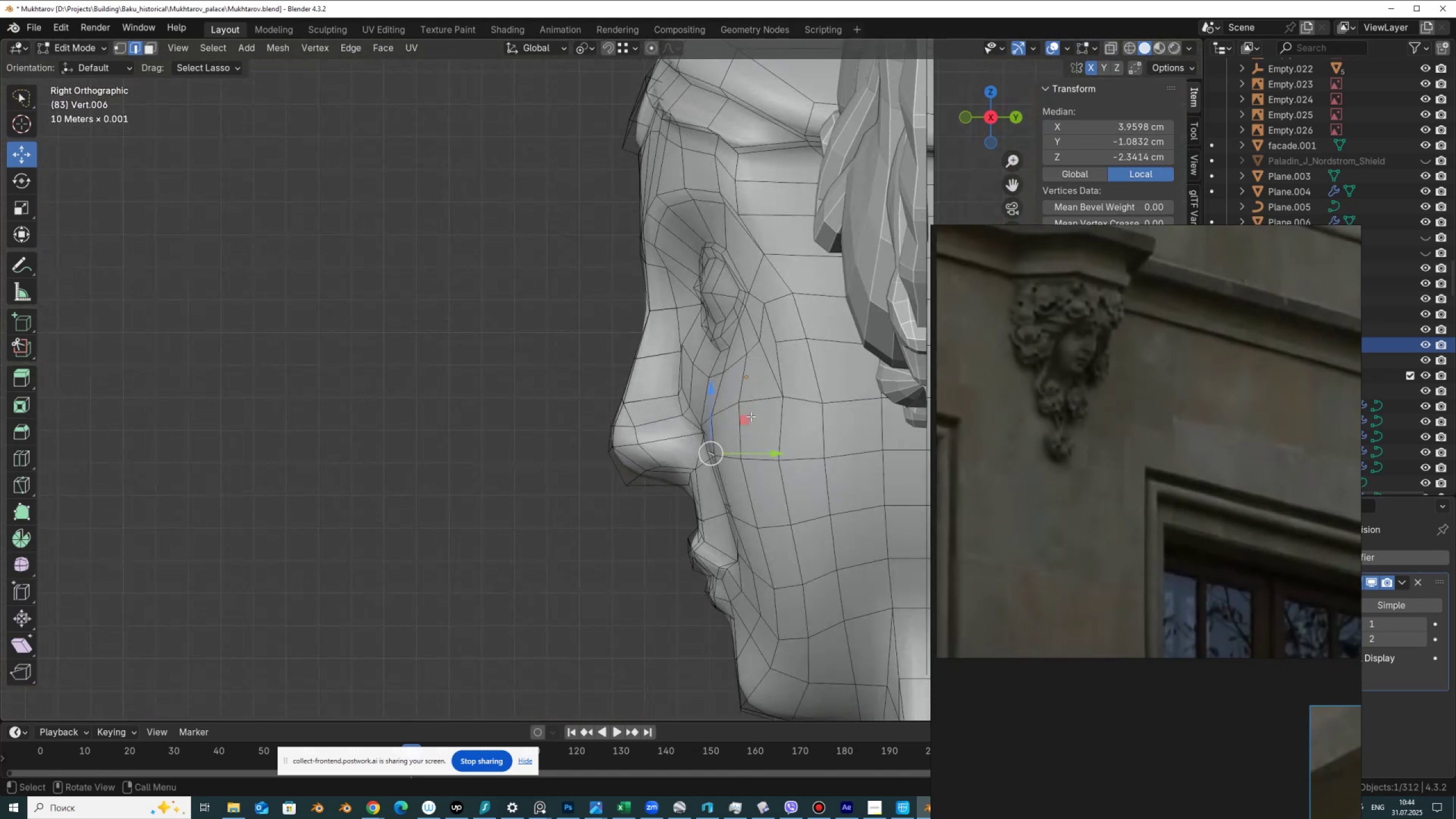 
left_click_drag(start_coordinate=[744, 421], to_coordinate=[740, 435])
 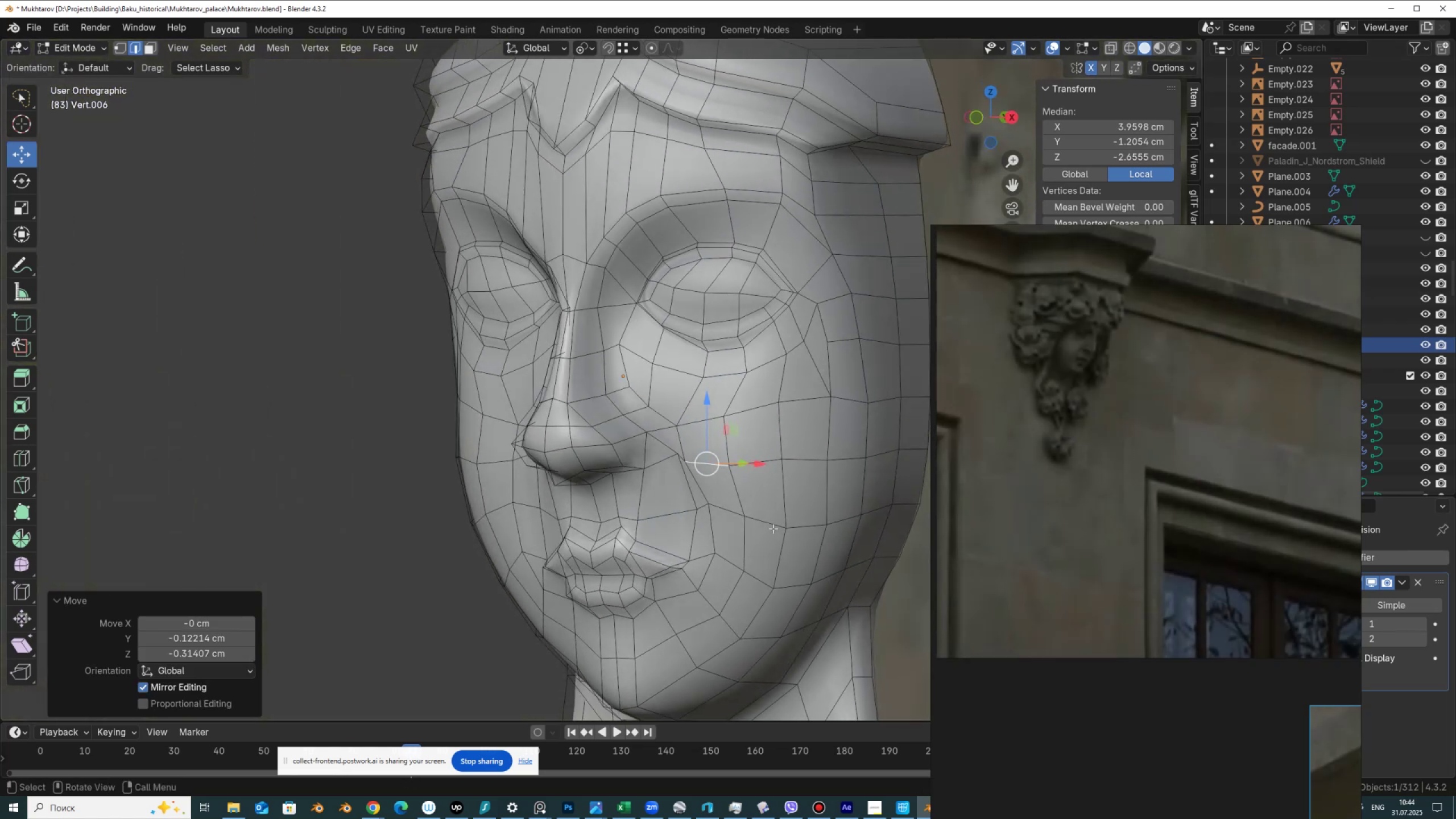 
left_click([725, 515])
 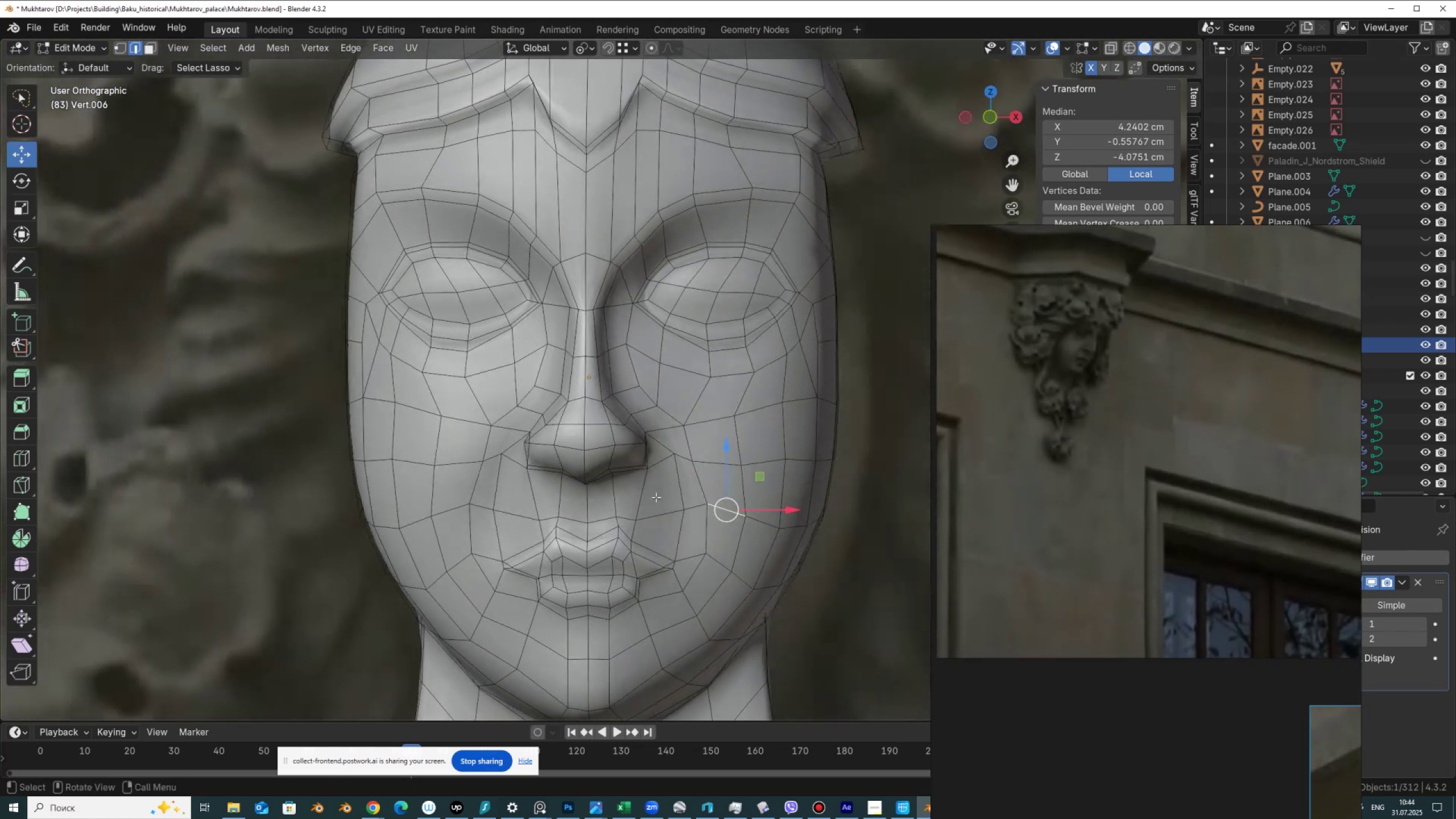 
right_click([258, 362])
 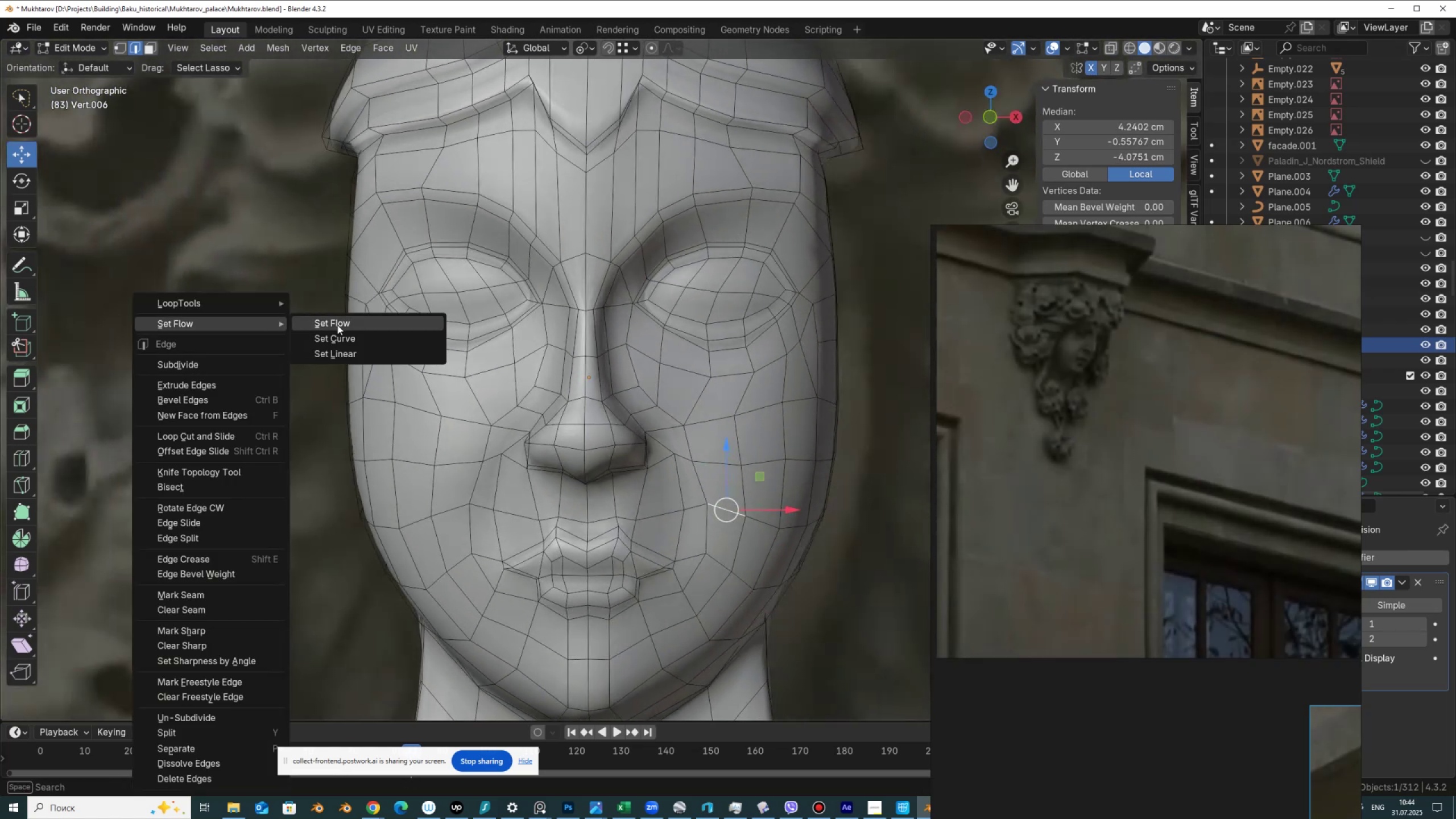 
left_click([338, 324])
 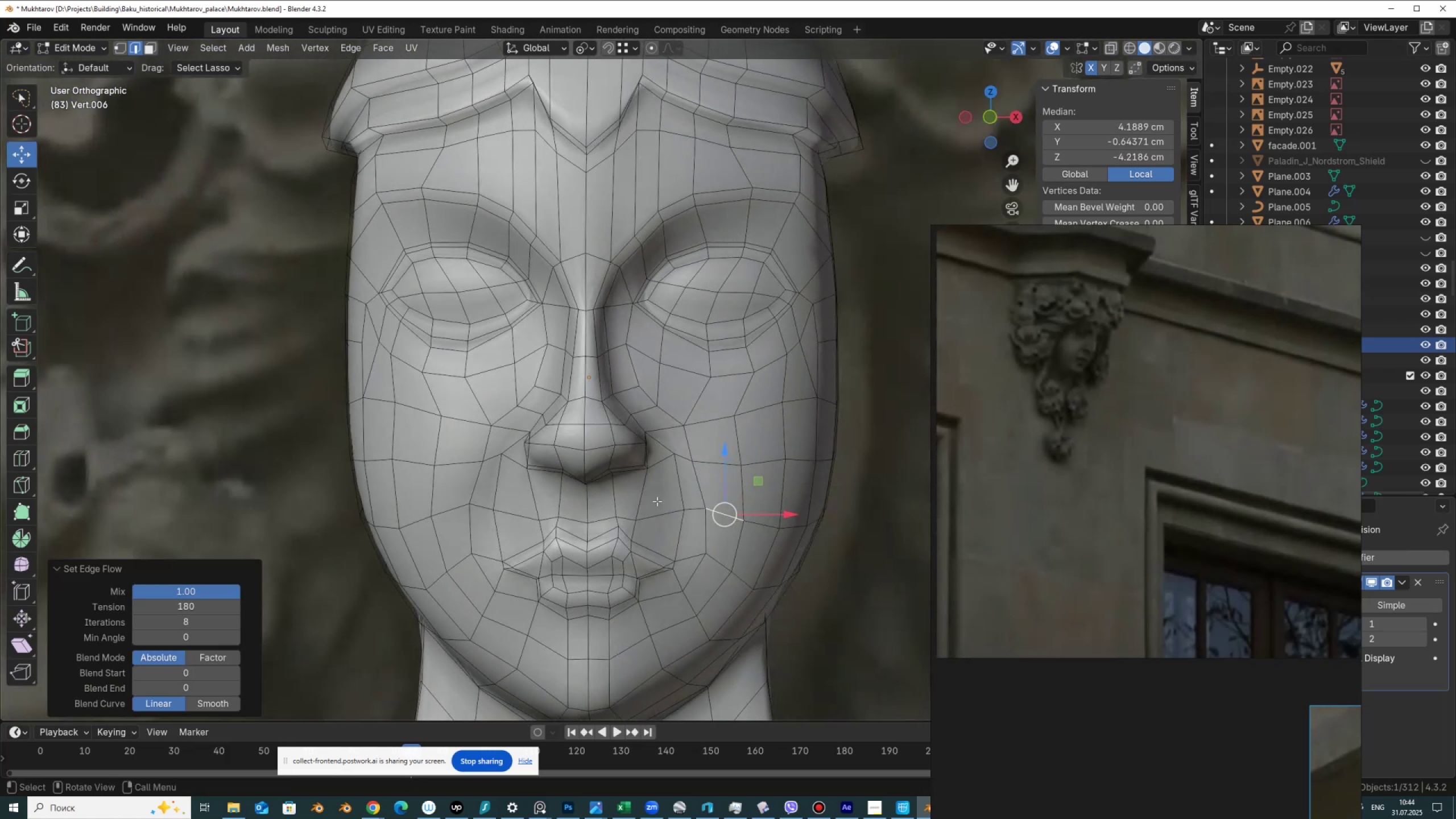 
key(Tab)
 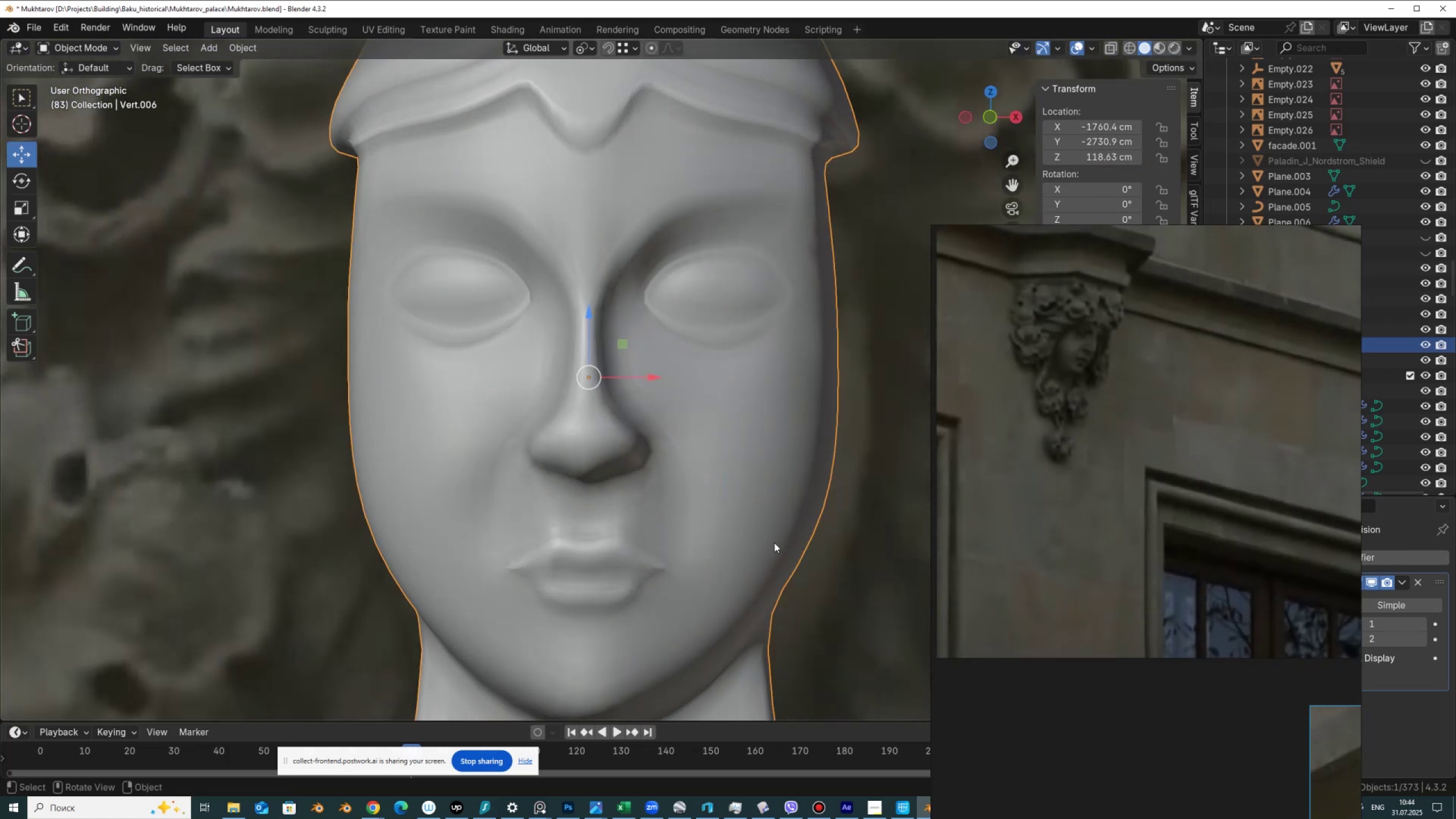 
scroll: coordinate [774, 543], scroll_direction: down, amount: 1.0
 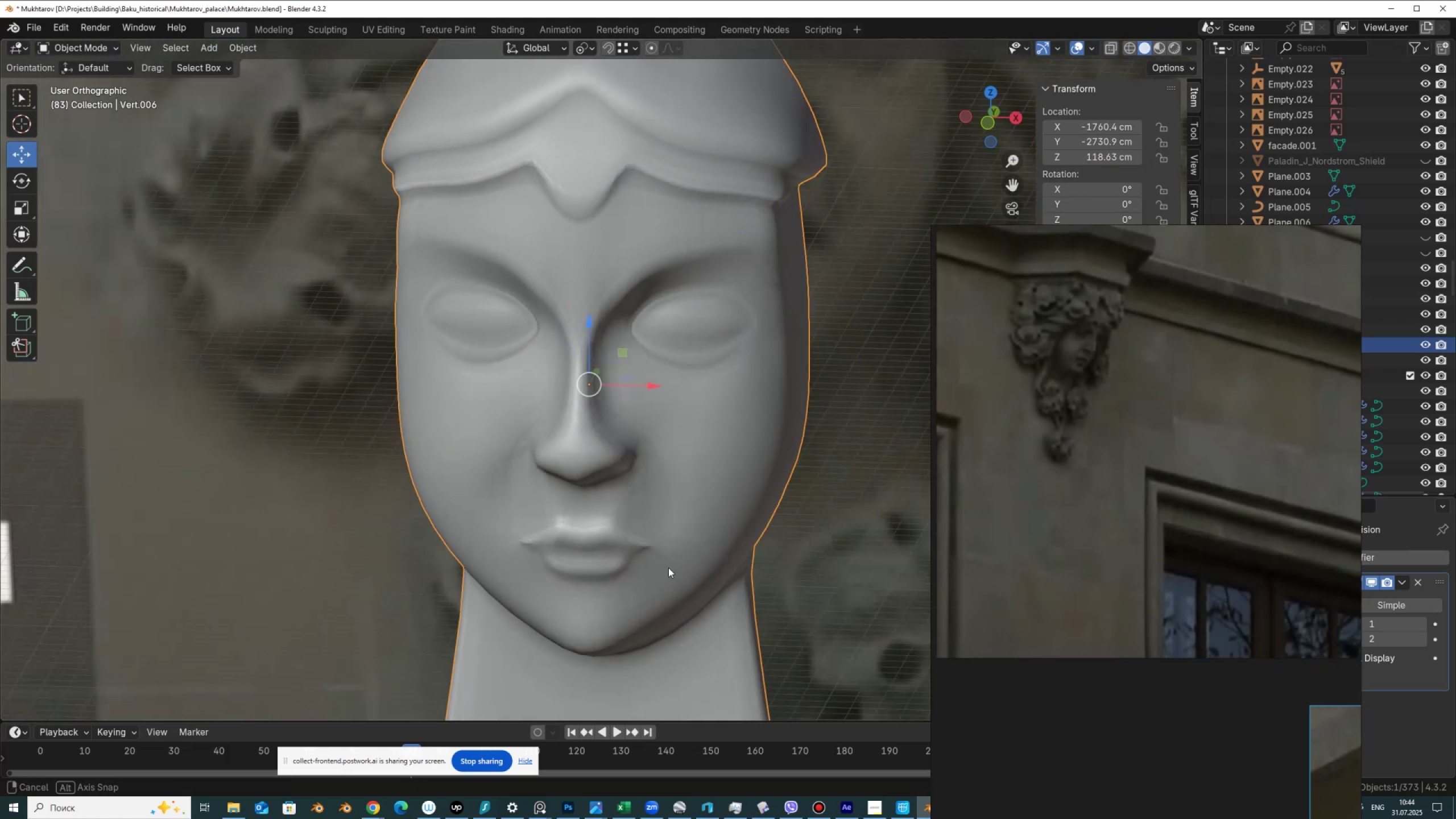 
key(Tab)
 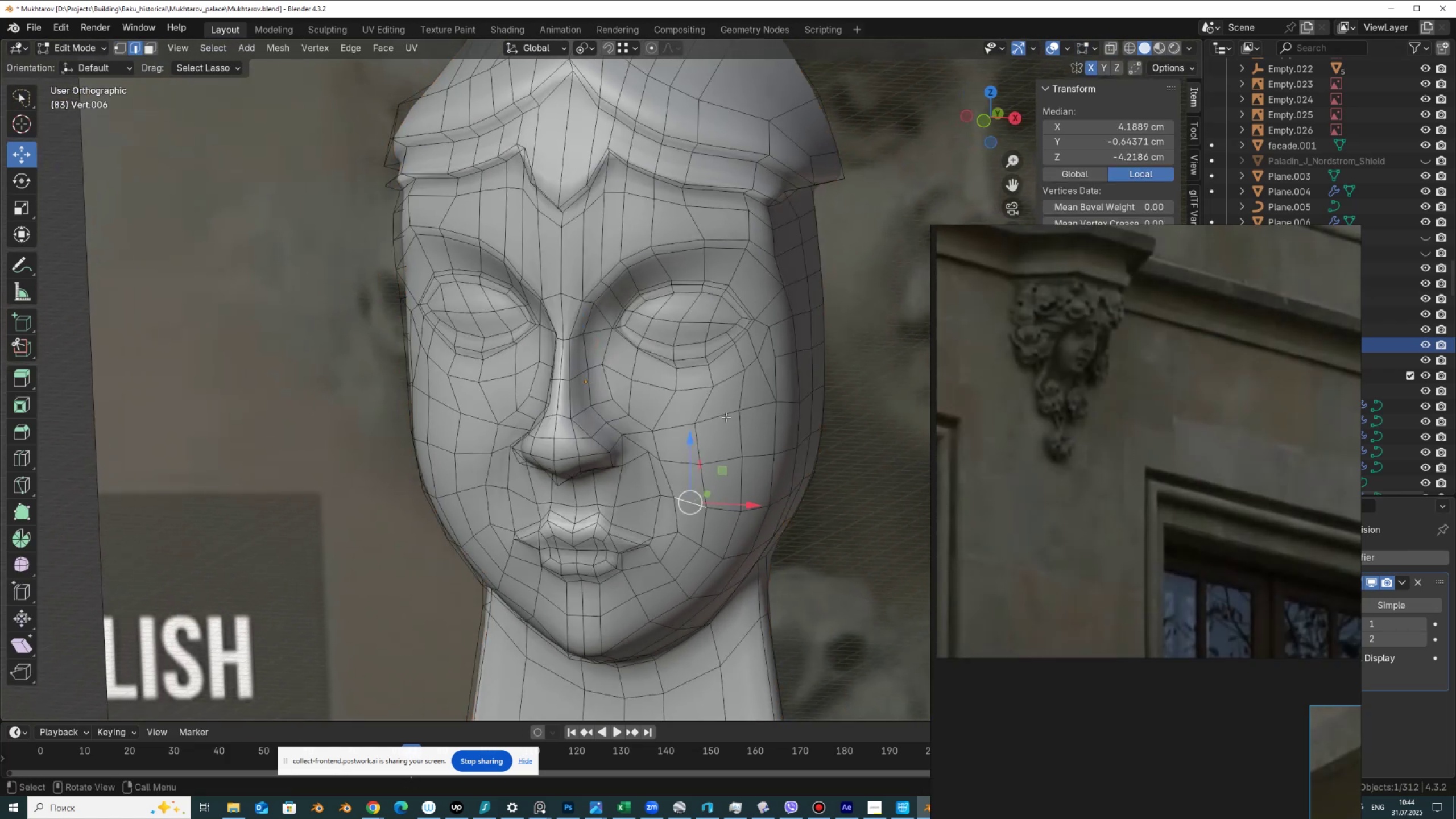 
left_click([718, 417])
 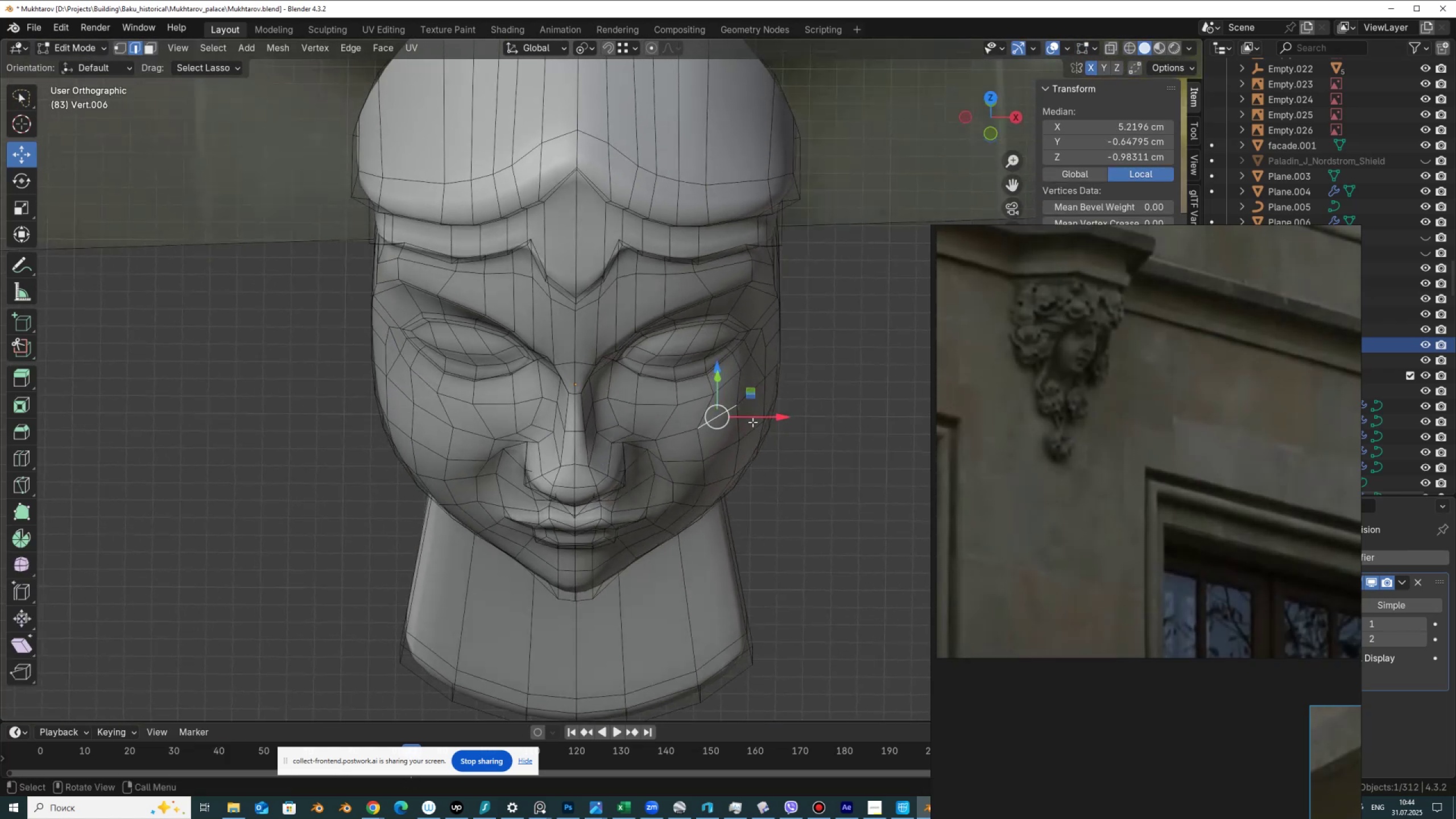 
left_click([741, 422])
 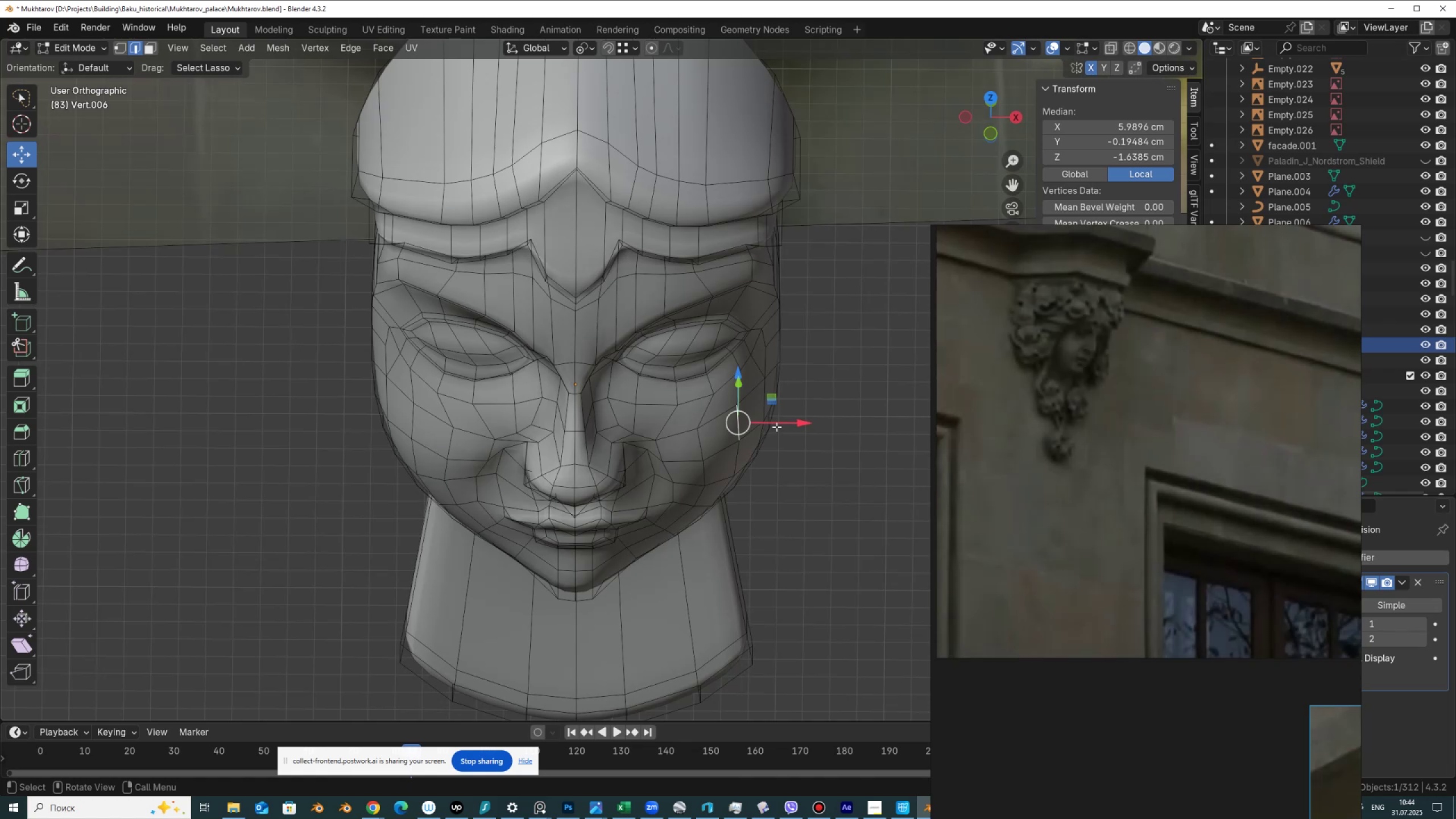 
left_click_drag(start_coordinate=[777, 427], to_coordinate=[787, 436])
 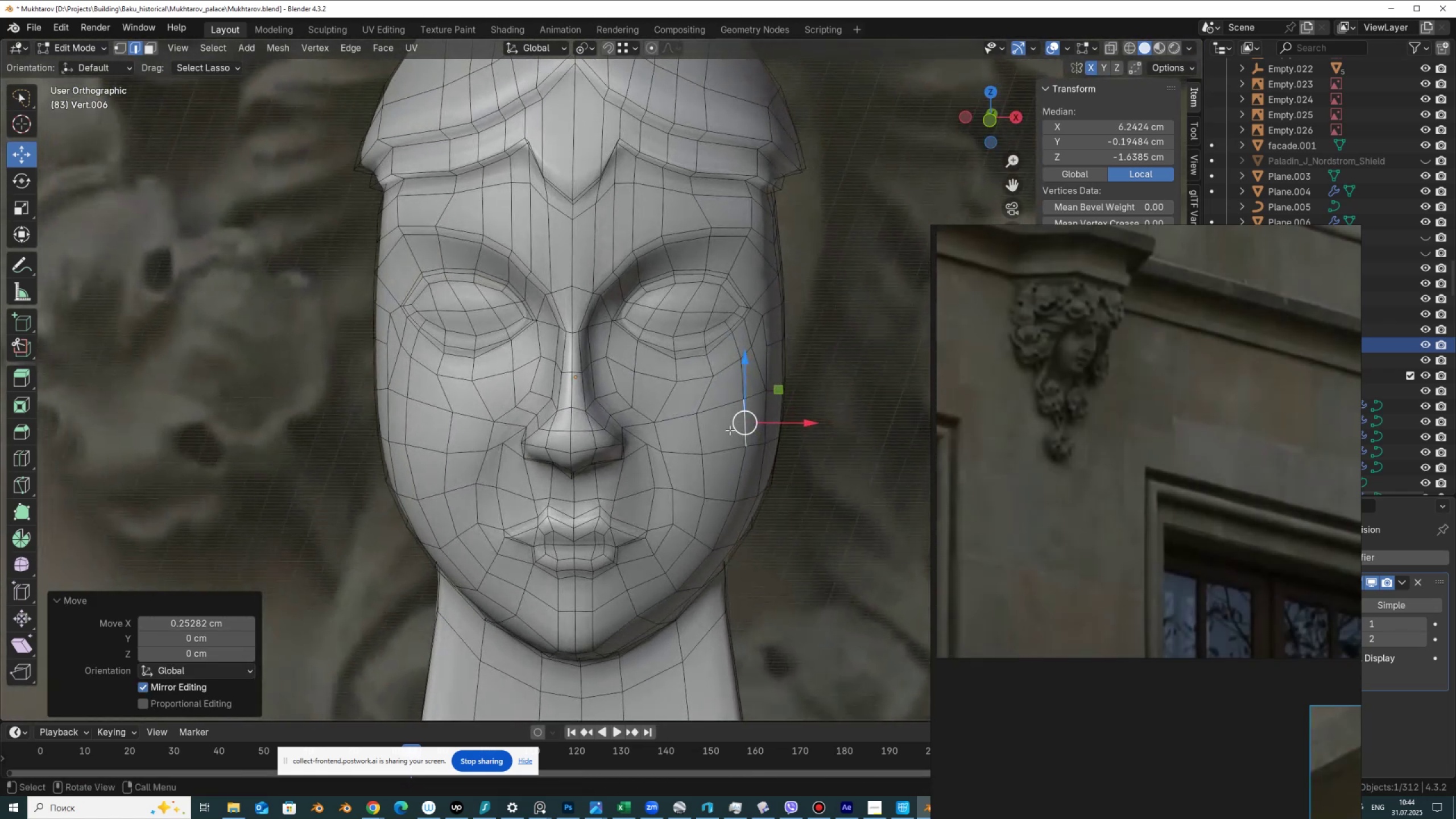 
wait(6.42)
 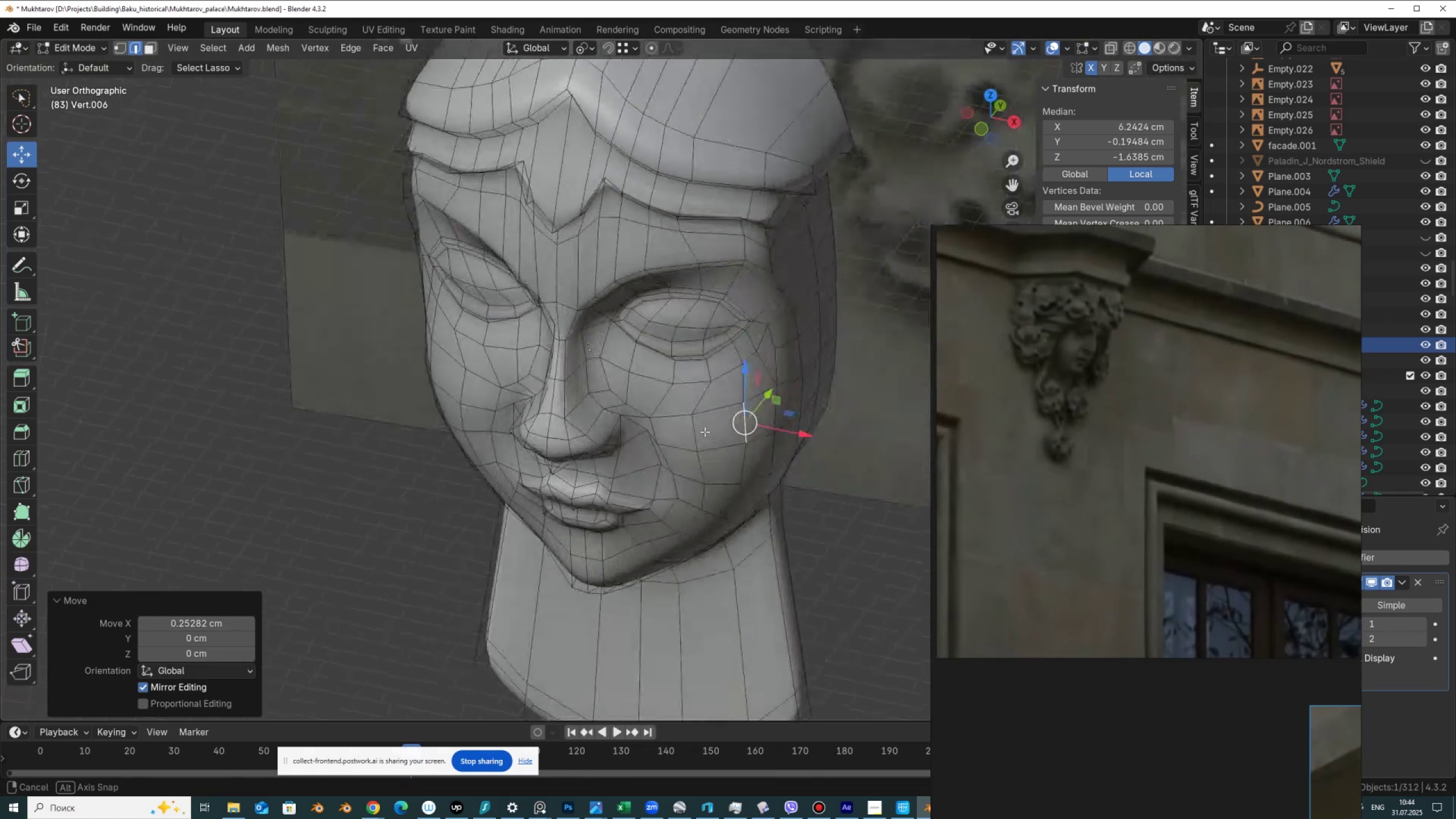 
left_click([731, 407])
 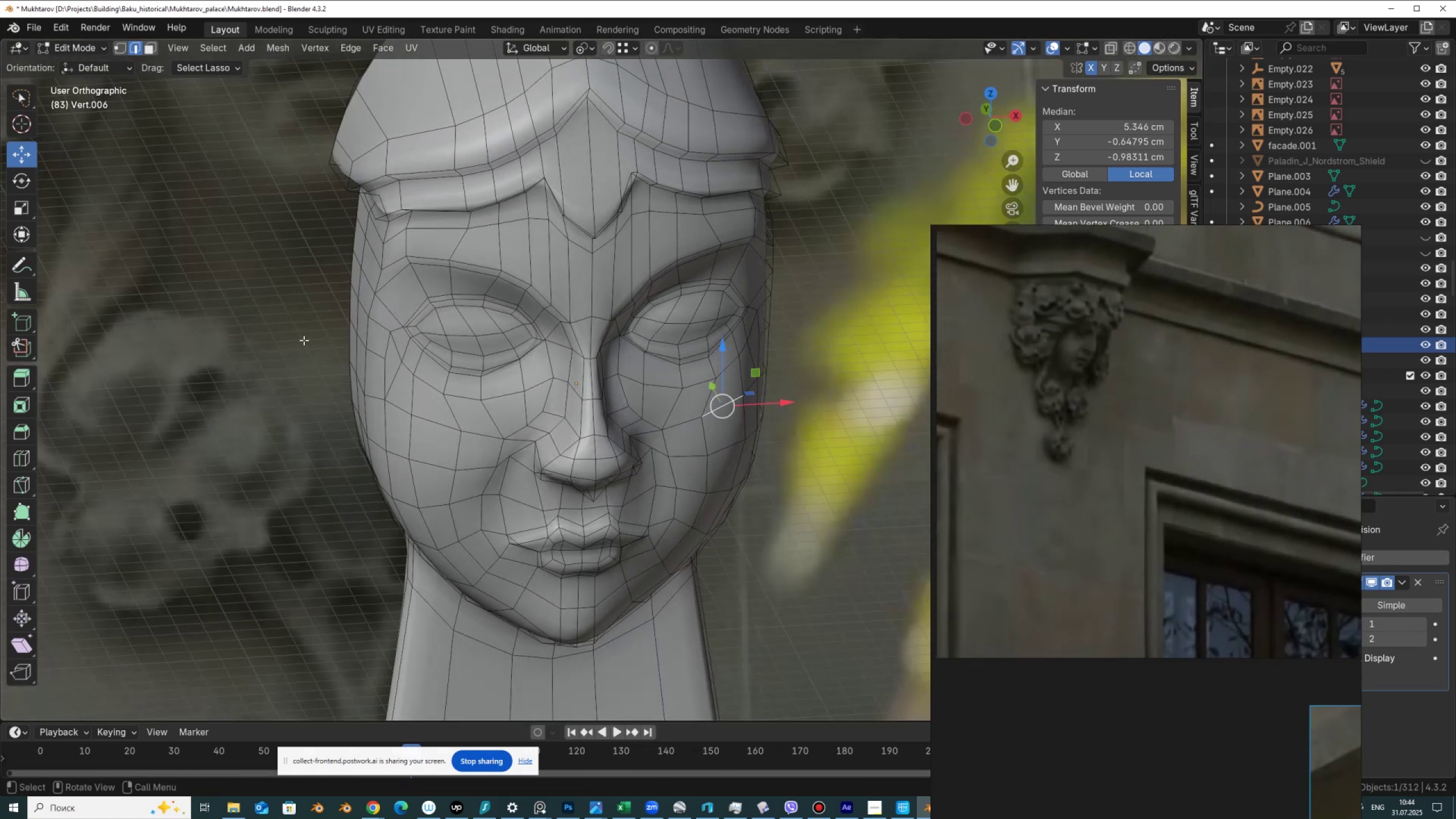 
right_click([304, 340])
 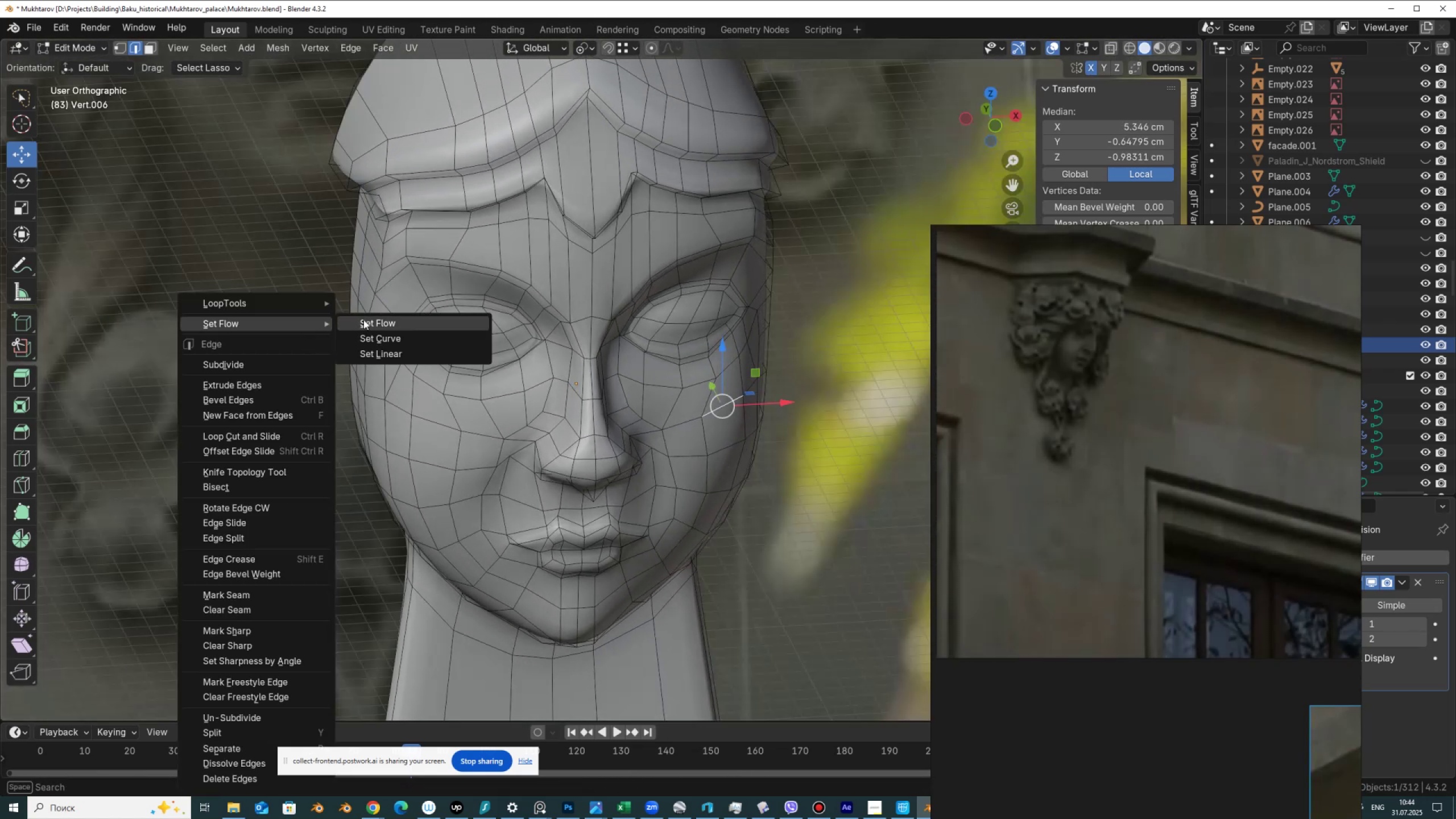 
left_click([363, 320])
 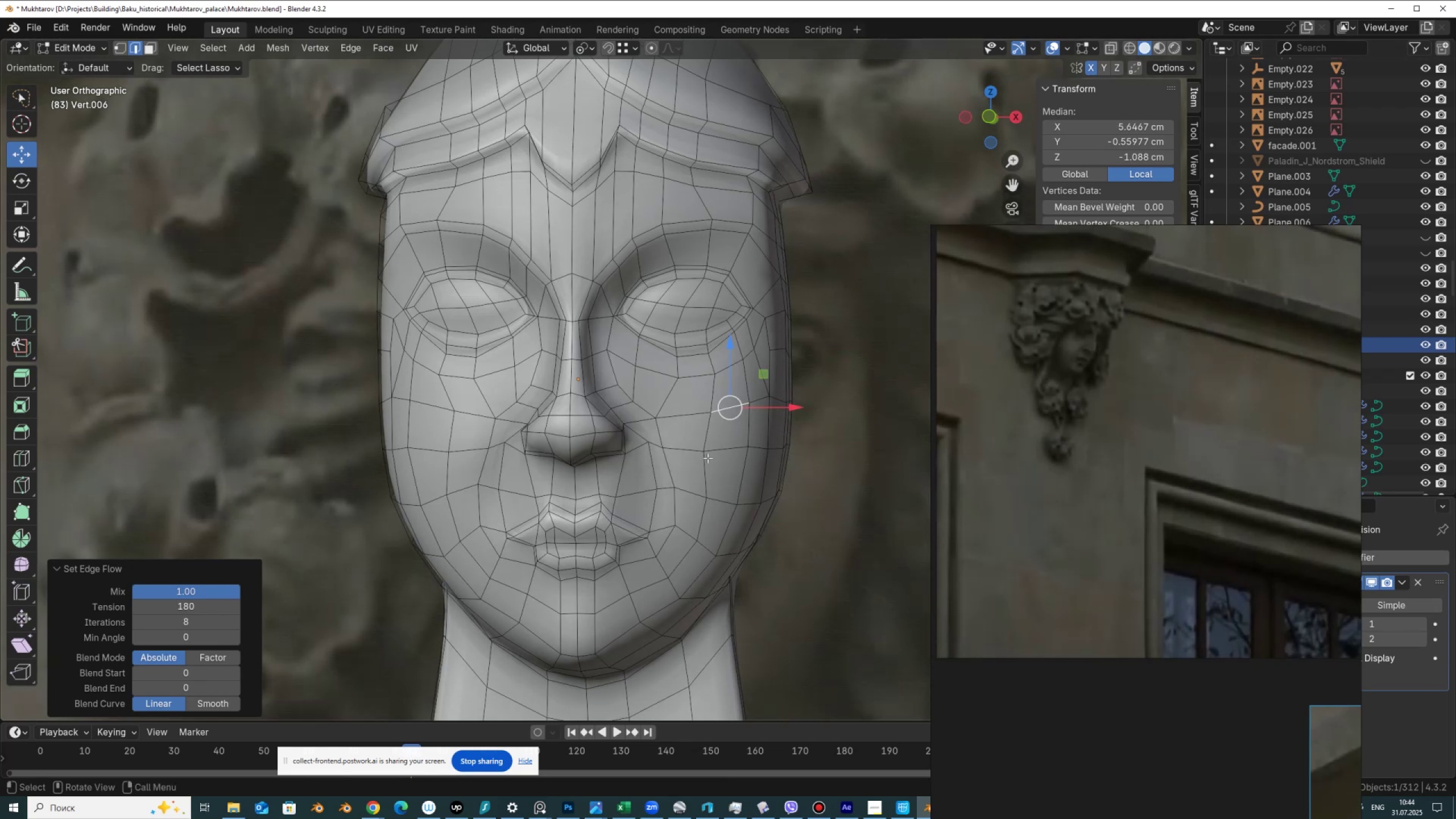 
left_click([725, 452])
 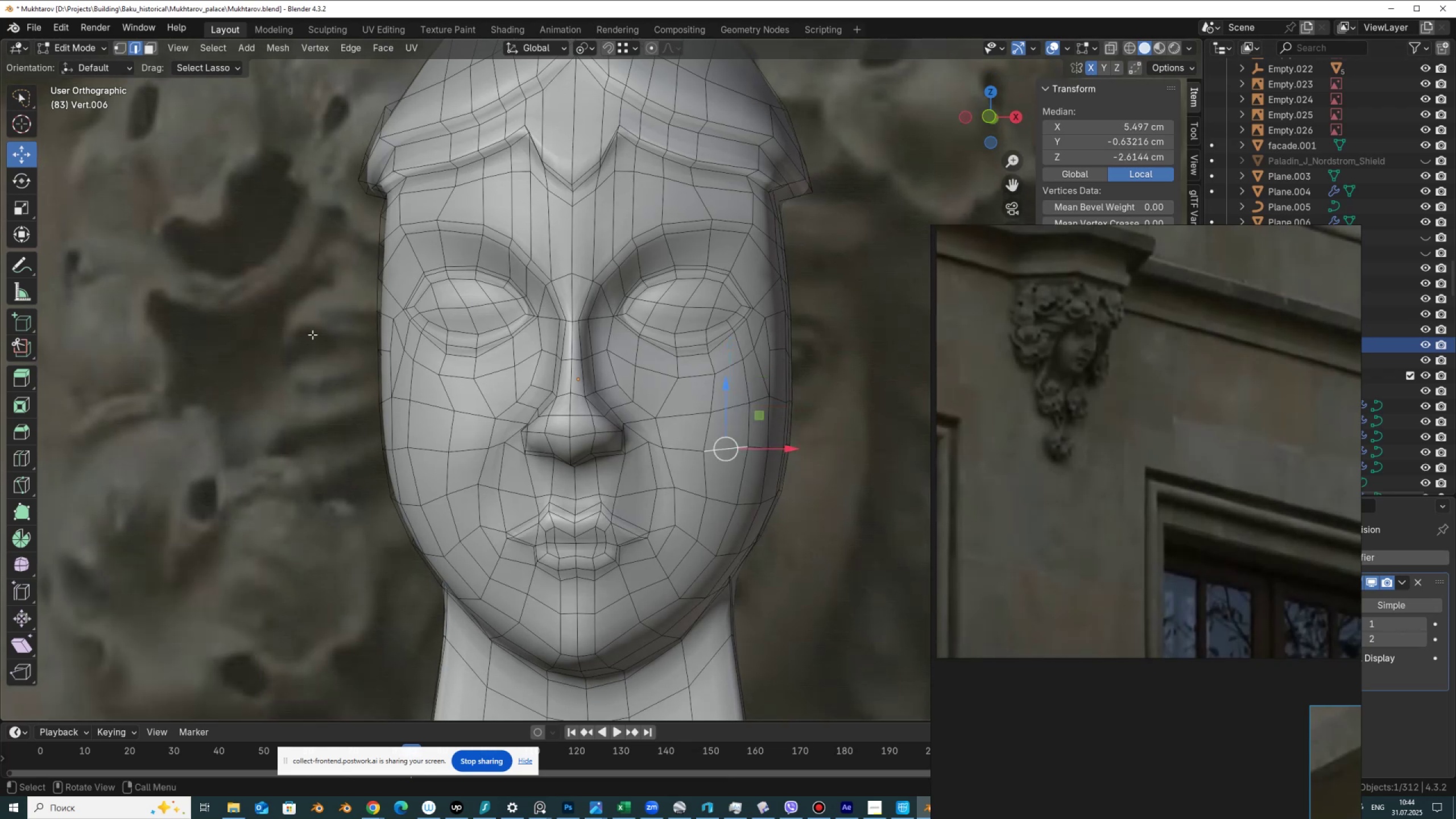 
right_click([312, 334])
 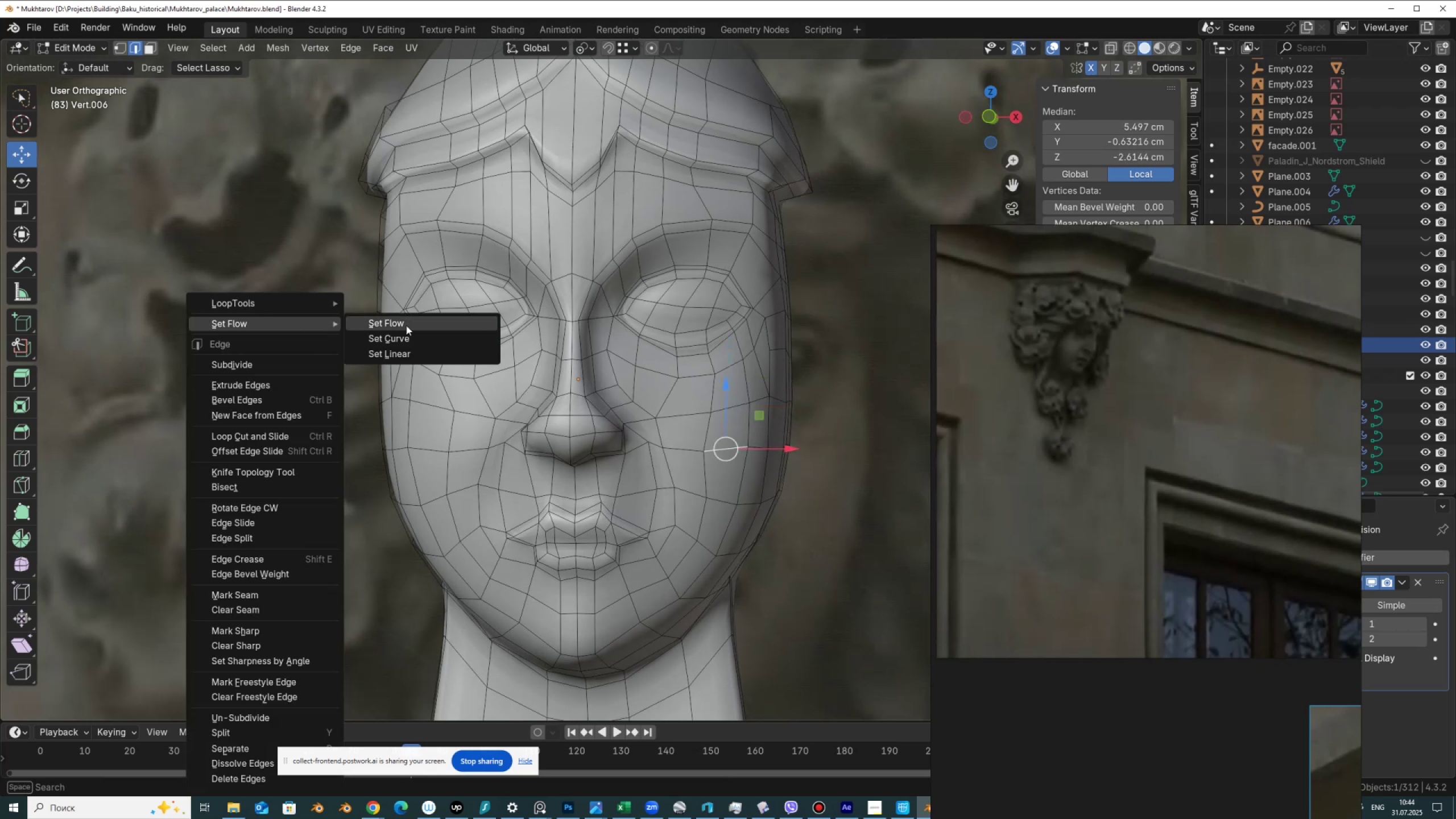 
left_click([407, 325])
 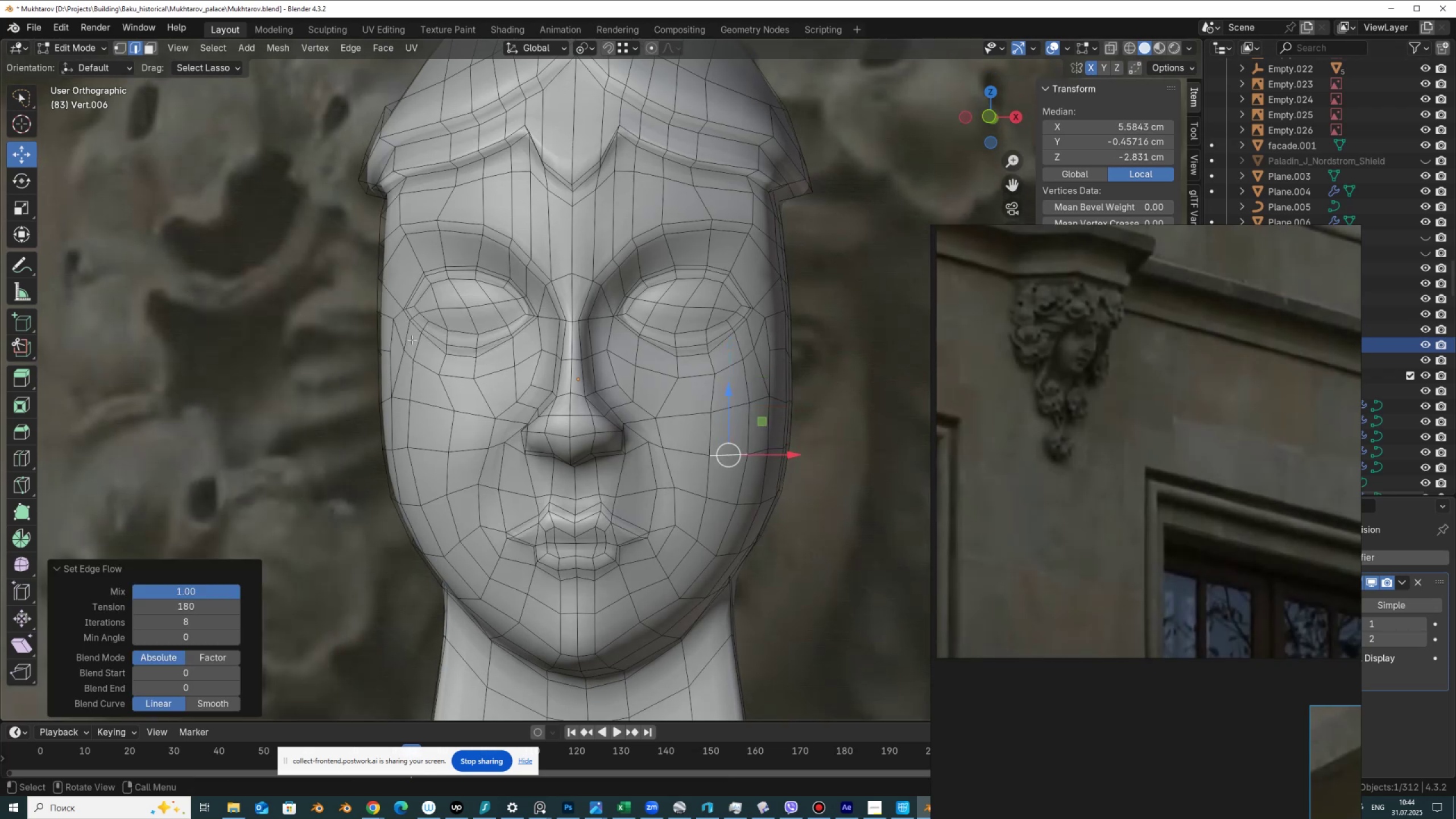 
key(Tab)
 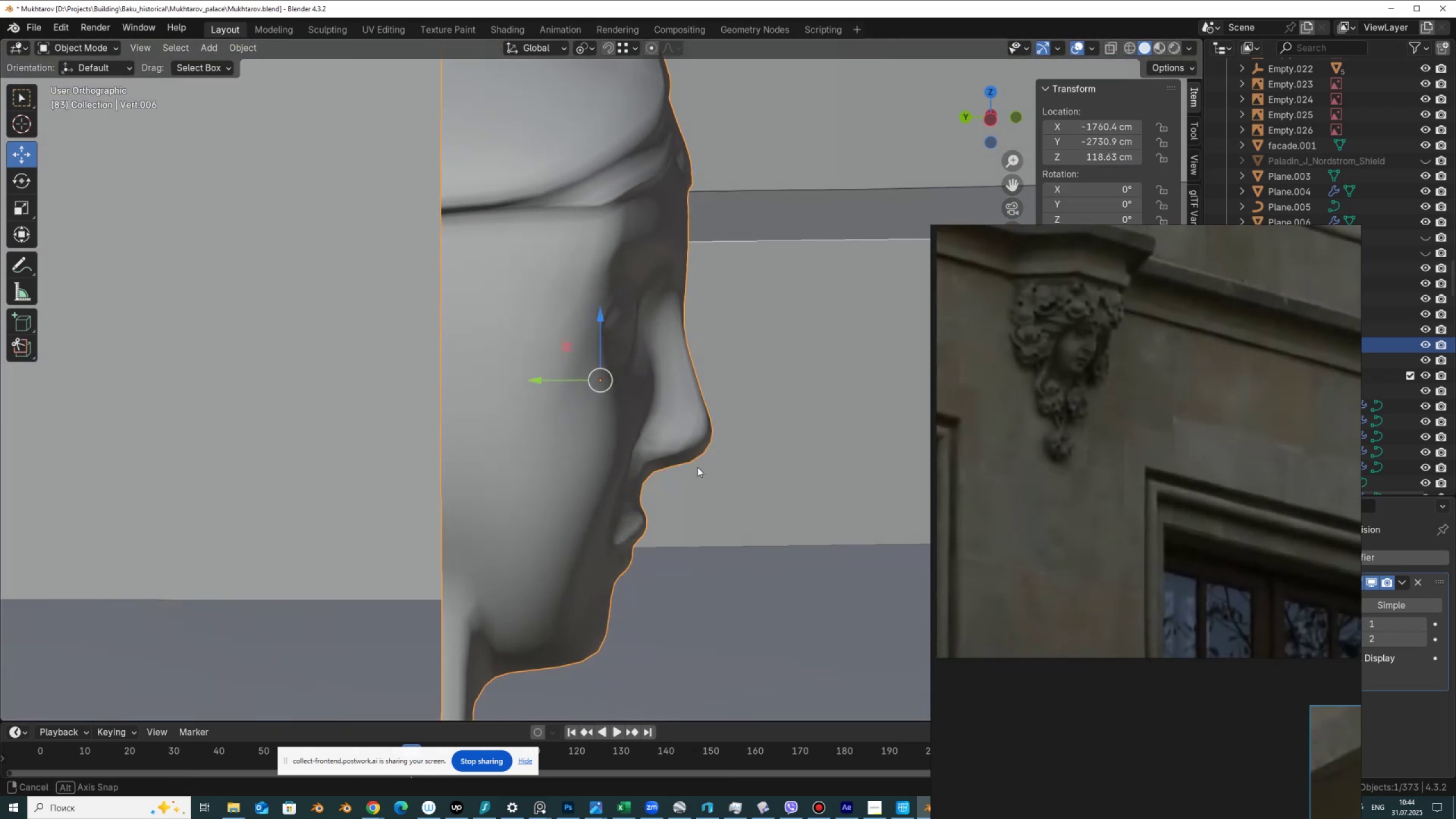 
hold_key(key=AltLeft, duration=0.61)
 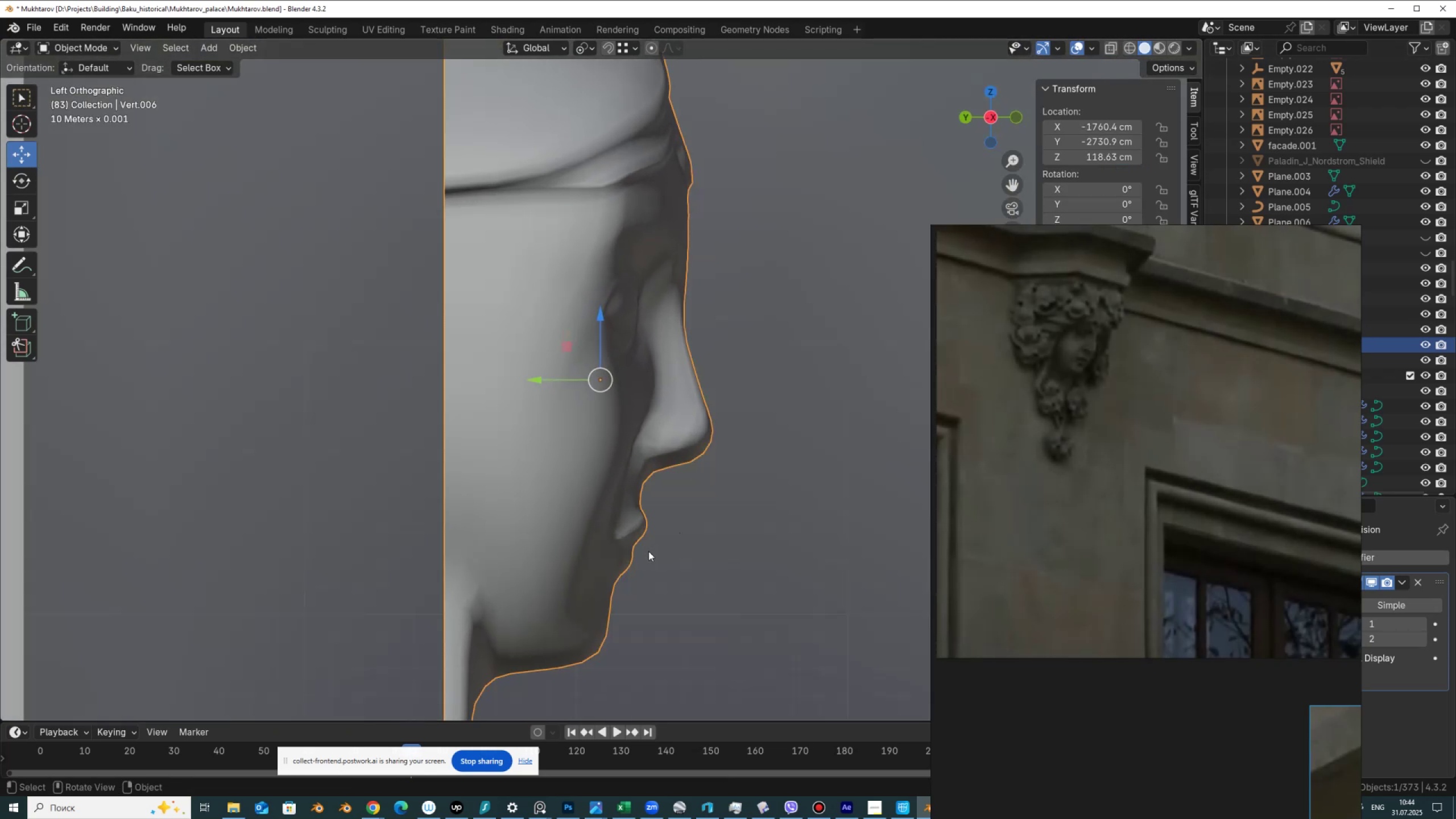 
key(Tab)
 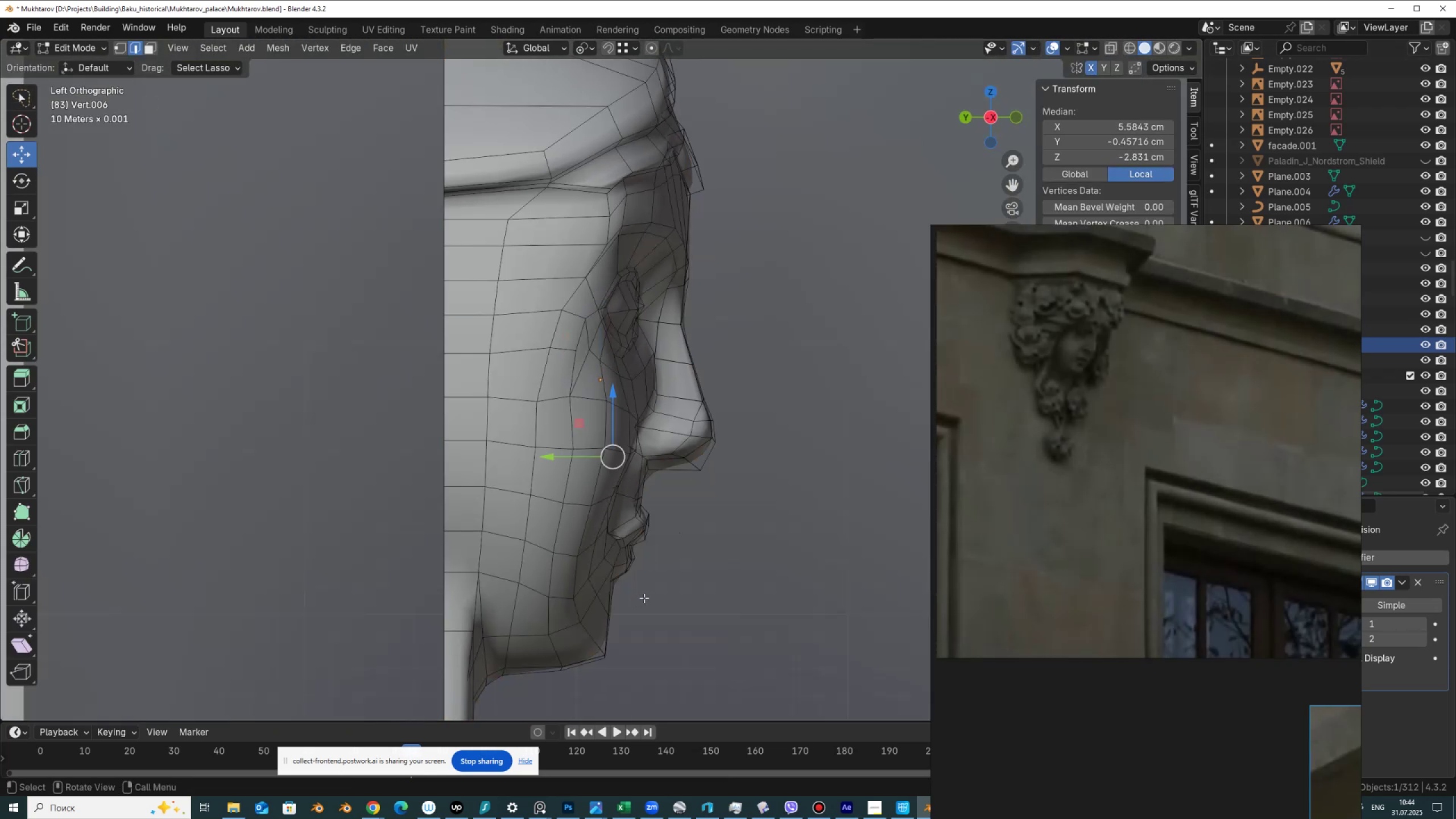 
scroll: coordinate [651, 595], scroll_direction: up, amount: 1.0
 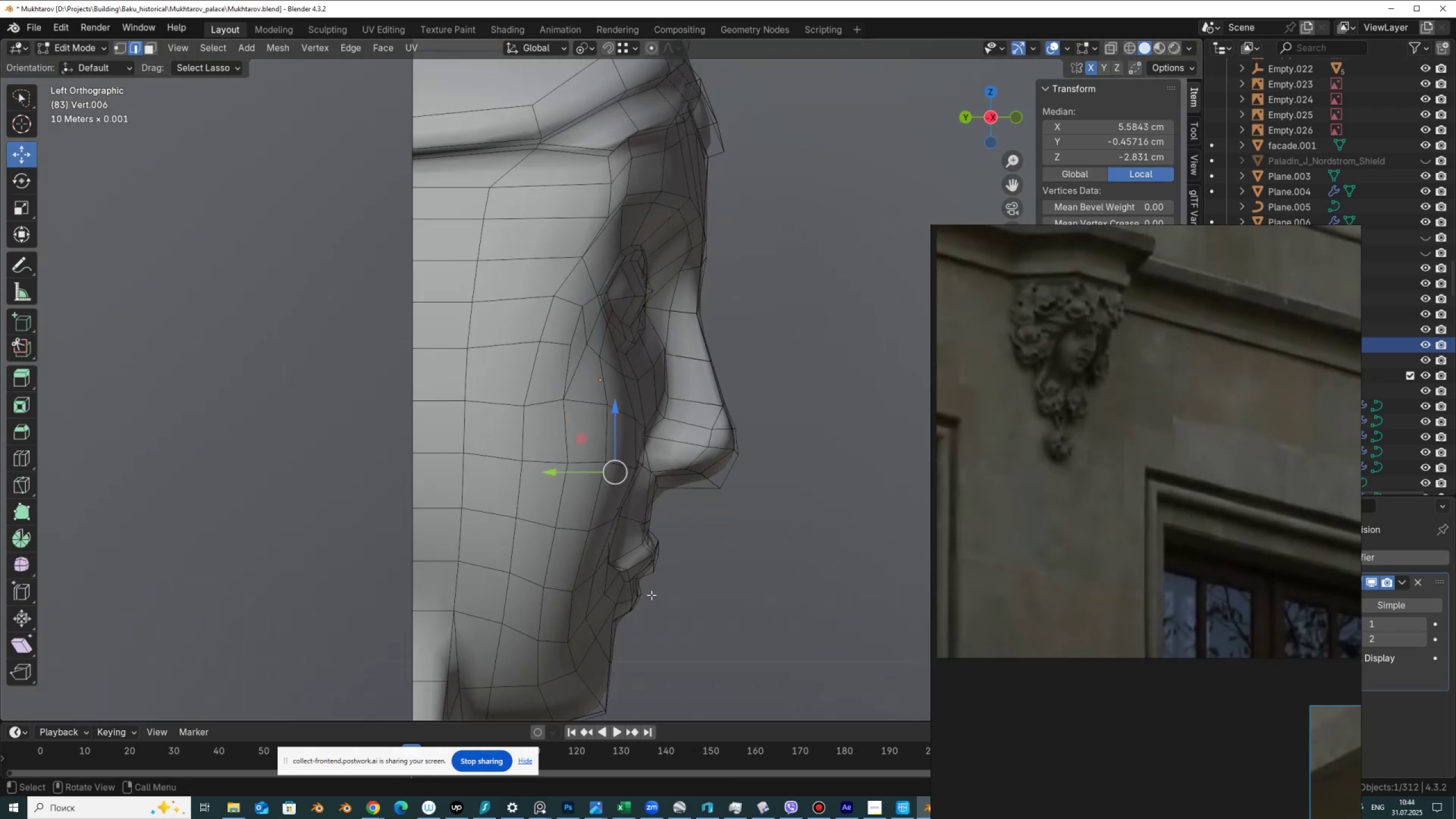 
hold_key(key=ShiftLeft, duration=0.37)
 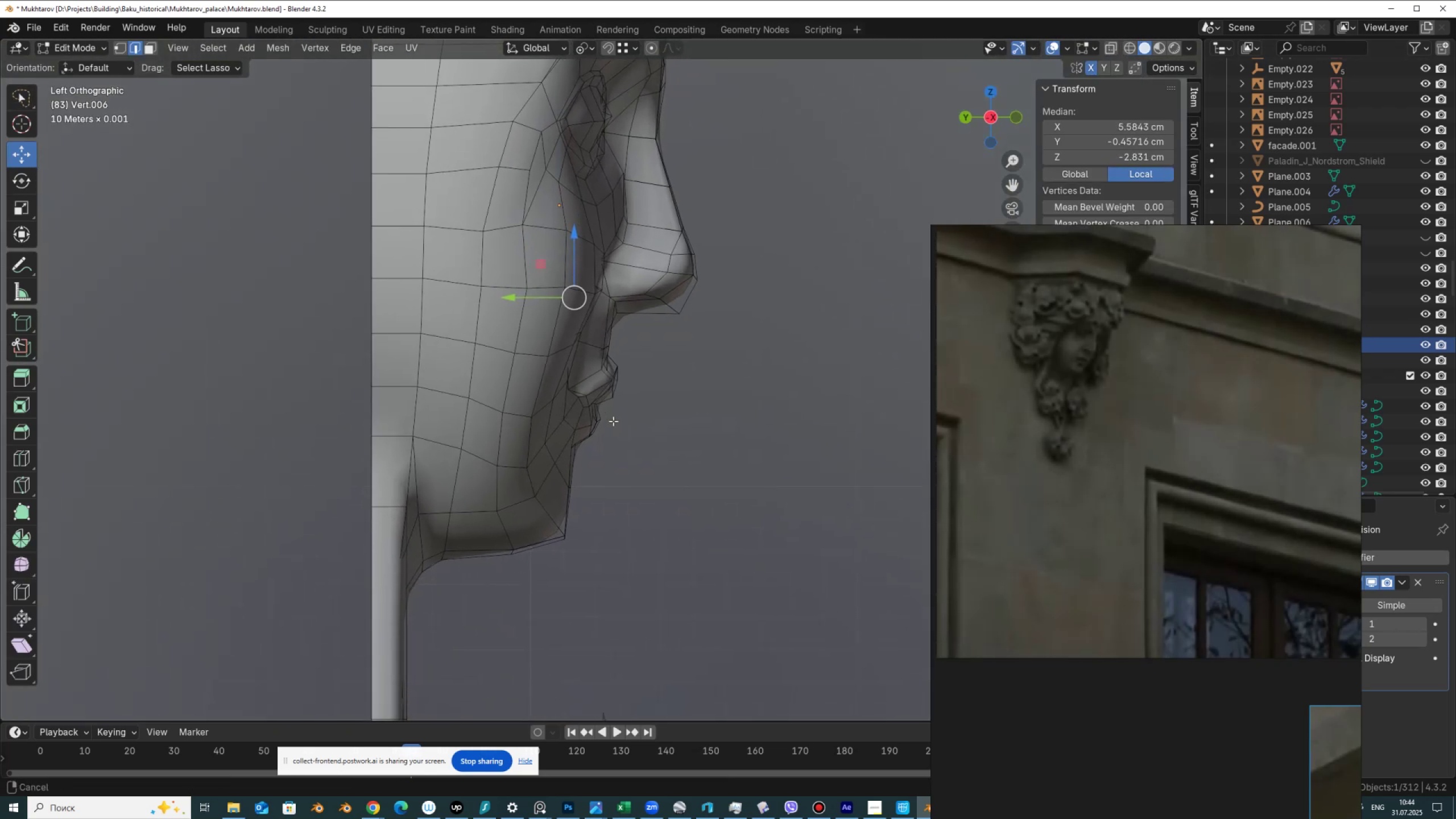 
scroll: coordinate [616, 471], scroll_direction: up, amount: 6.0
 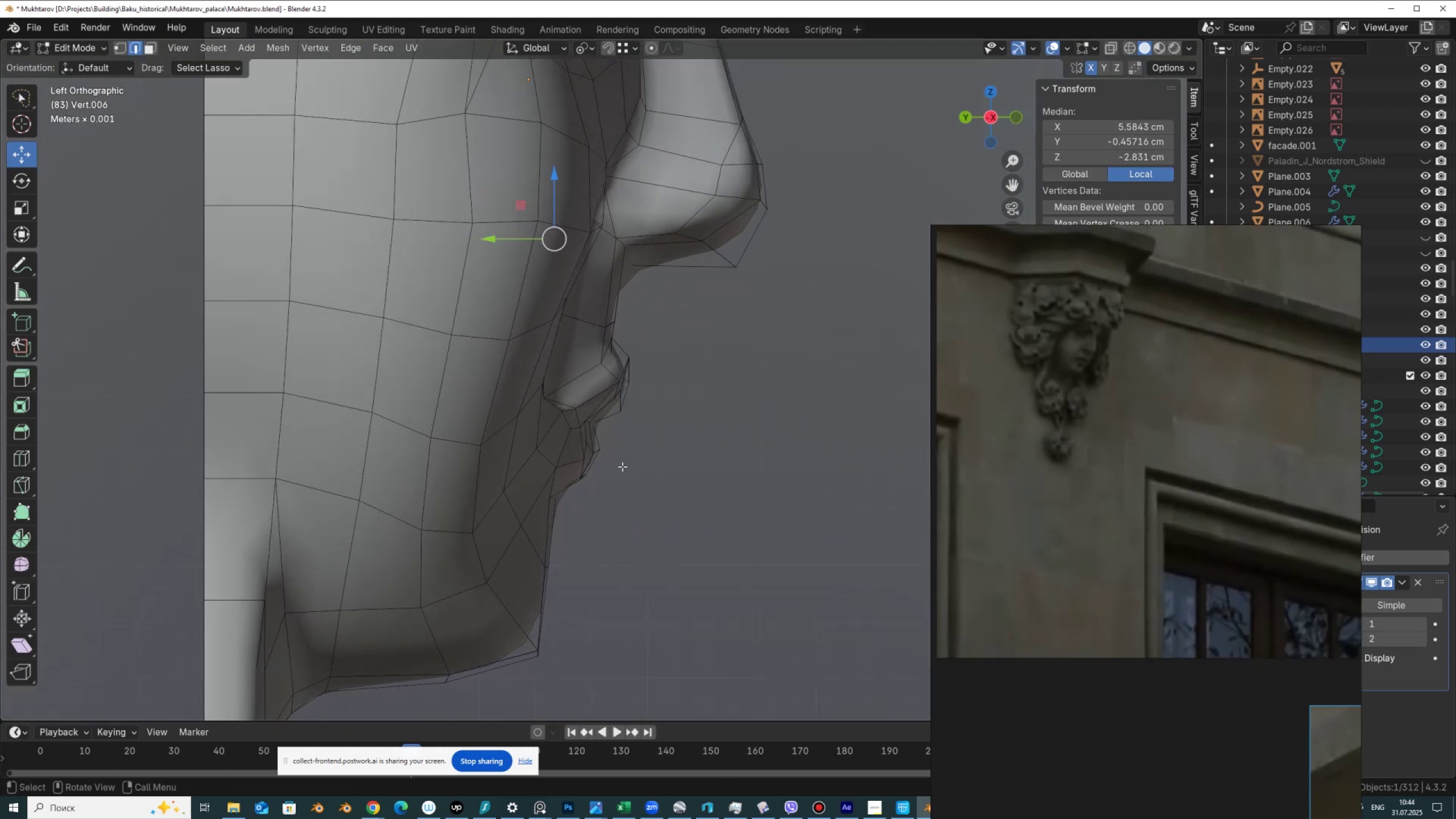 
key(Alt+Shift+AltLeft)
 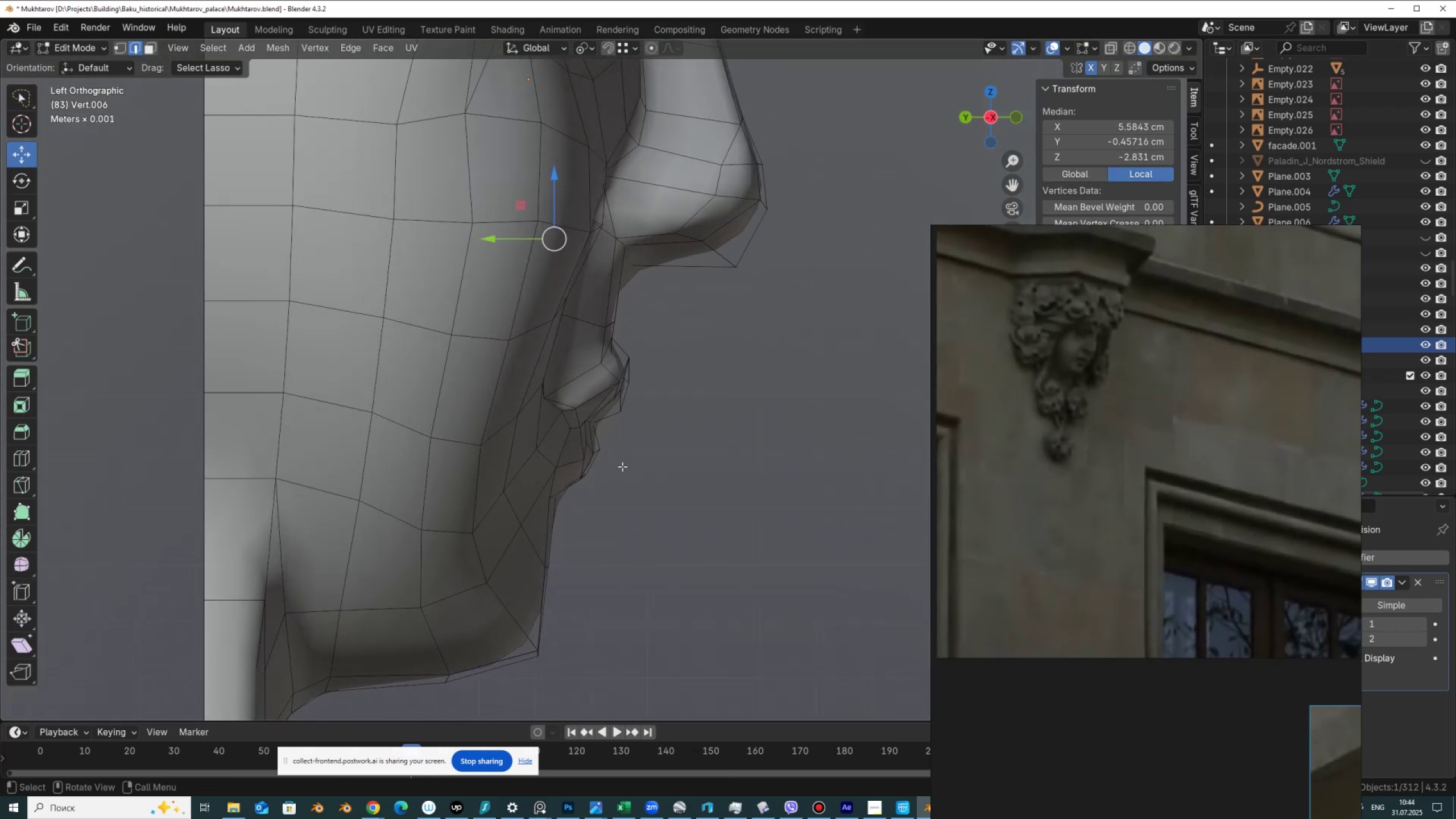 
key(Alt+Shift+Z)
 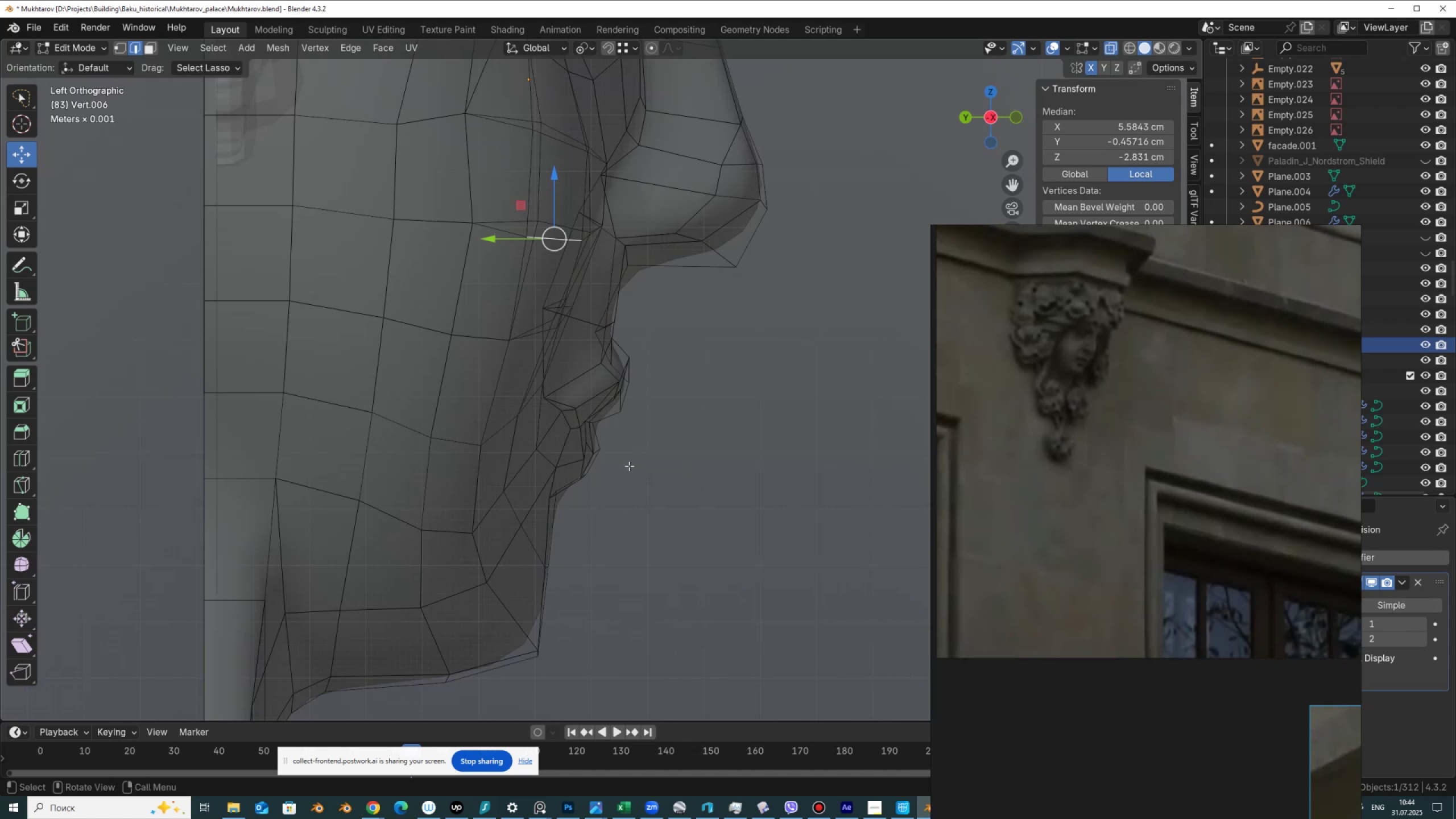 
left_click_drag(start_coordinate=[629, 461], to_coordinate=[601, 503])
 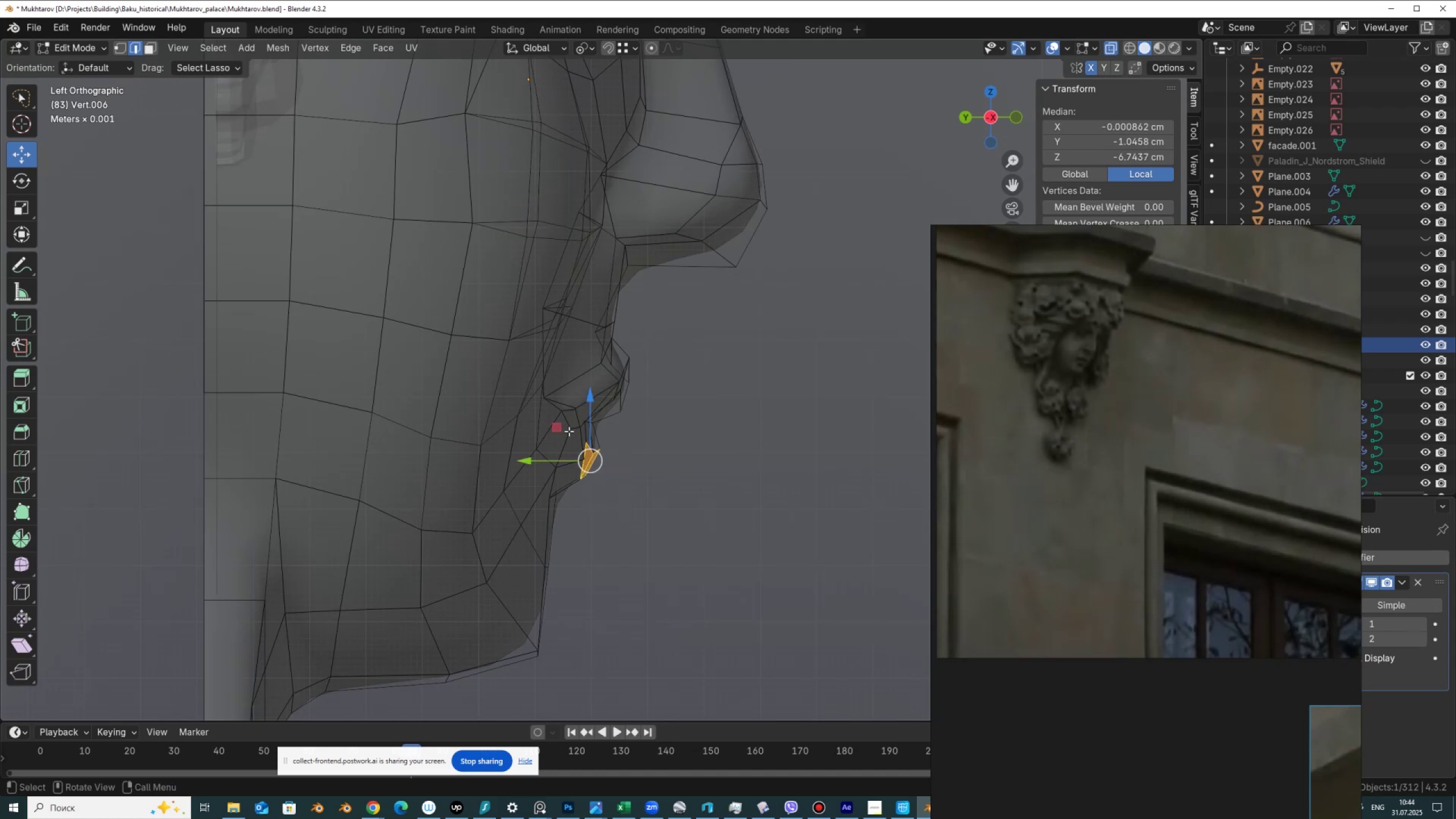 
left_click_drag(start_coordinate=[555, 428], to_coordinate=[573, 439])
 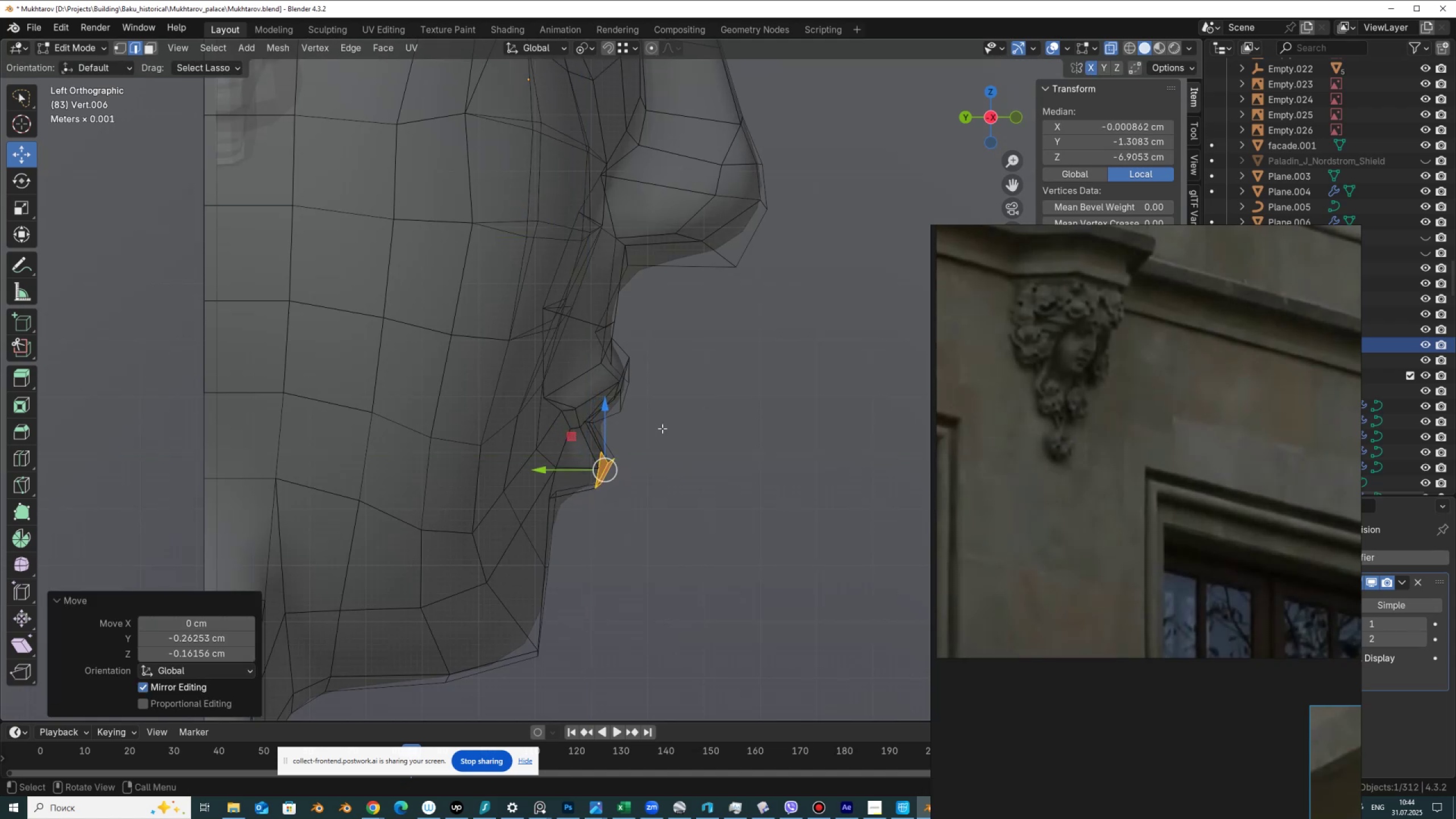 
key(Alt+AltLeft)
 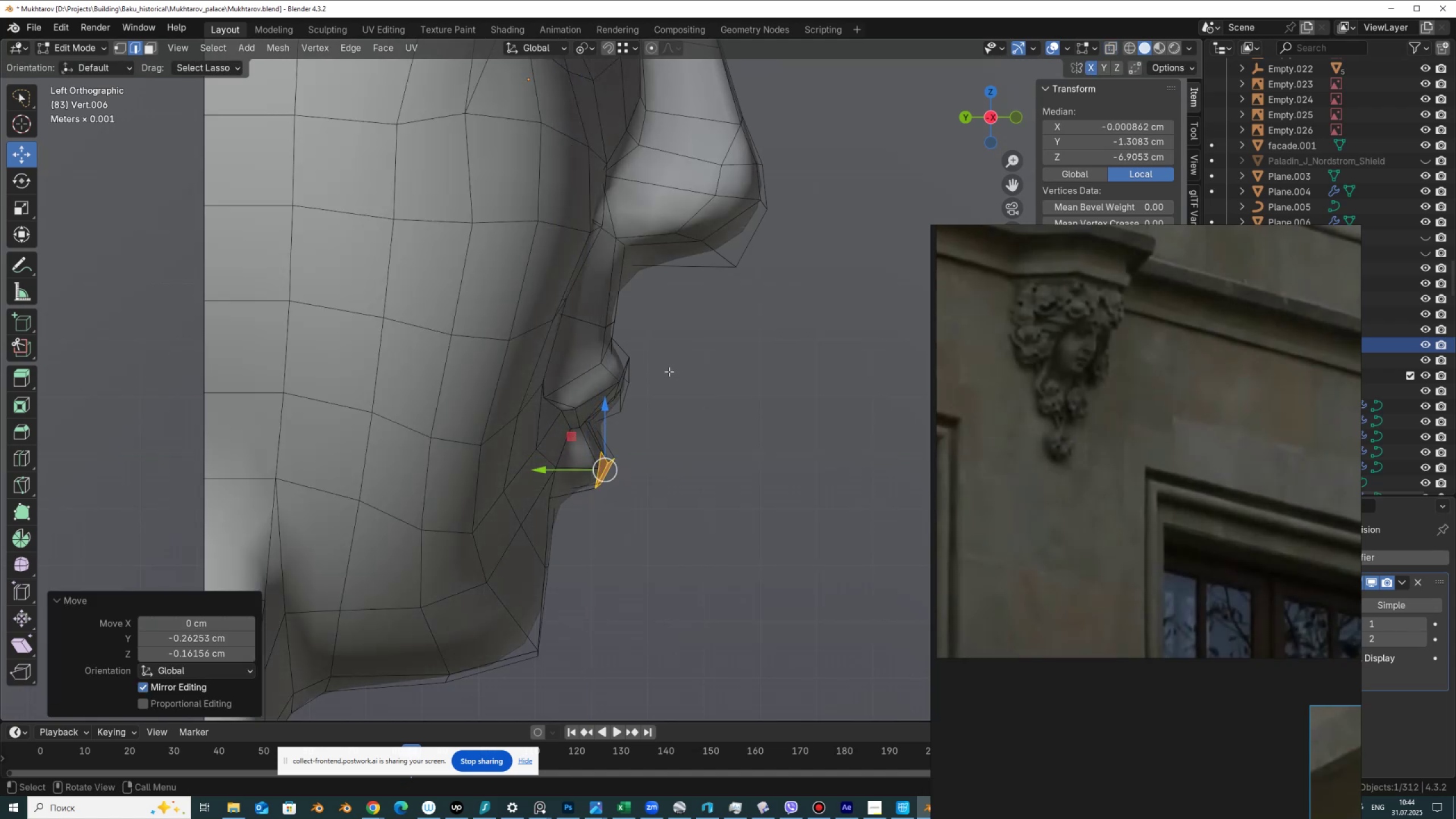 
key(Alt+Z)
 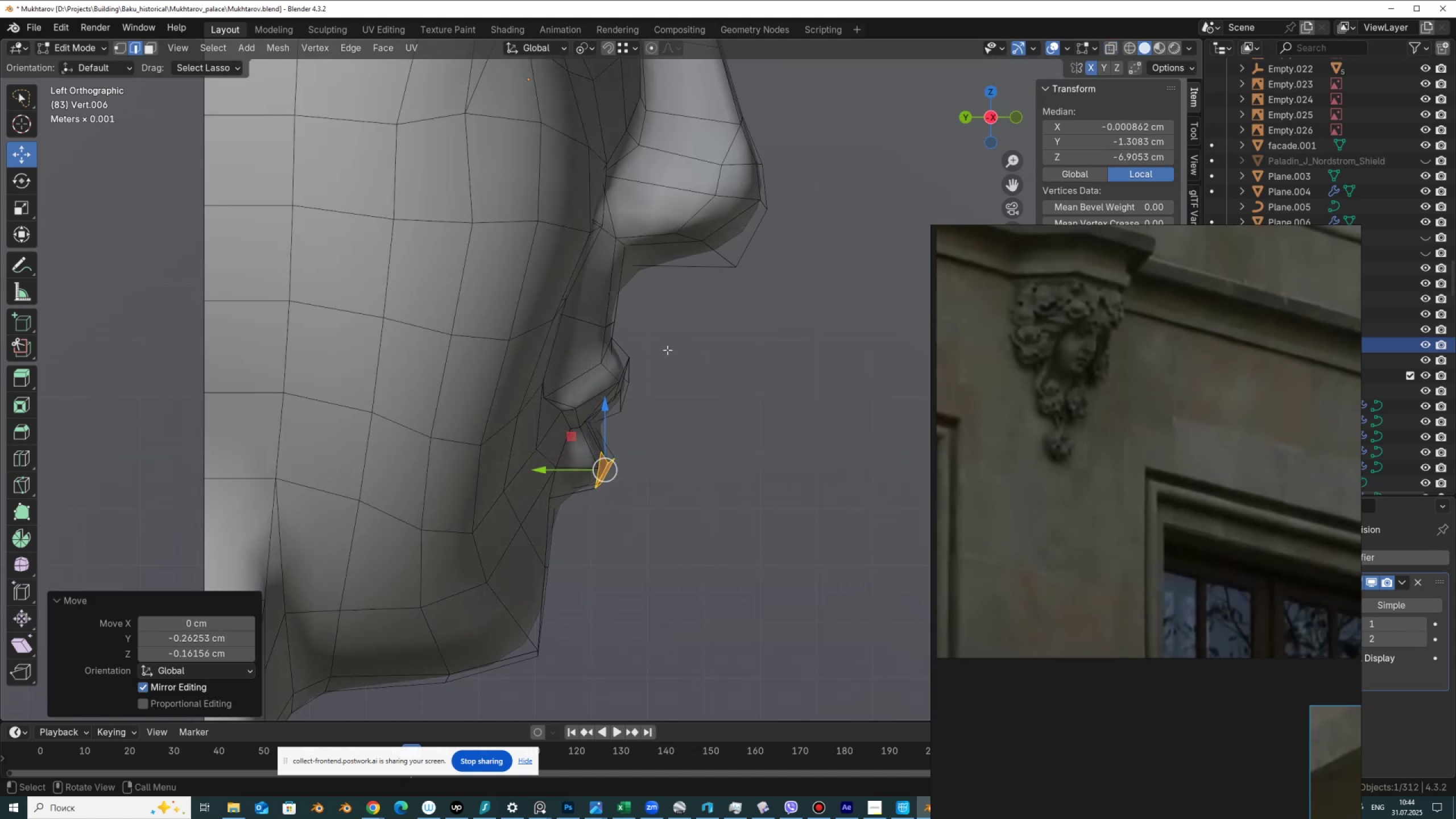 
left_click_drag(start_coordinate=[668, 353], to_coordinate=[665, 345])
 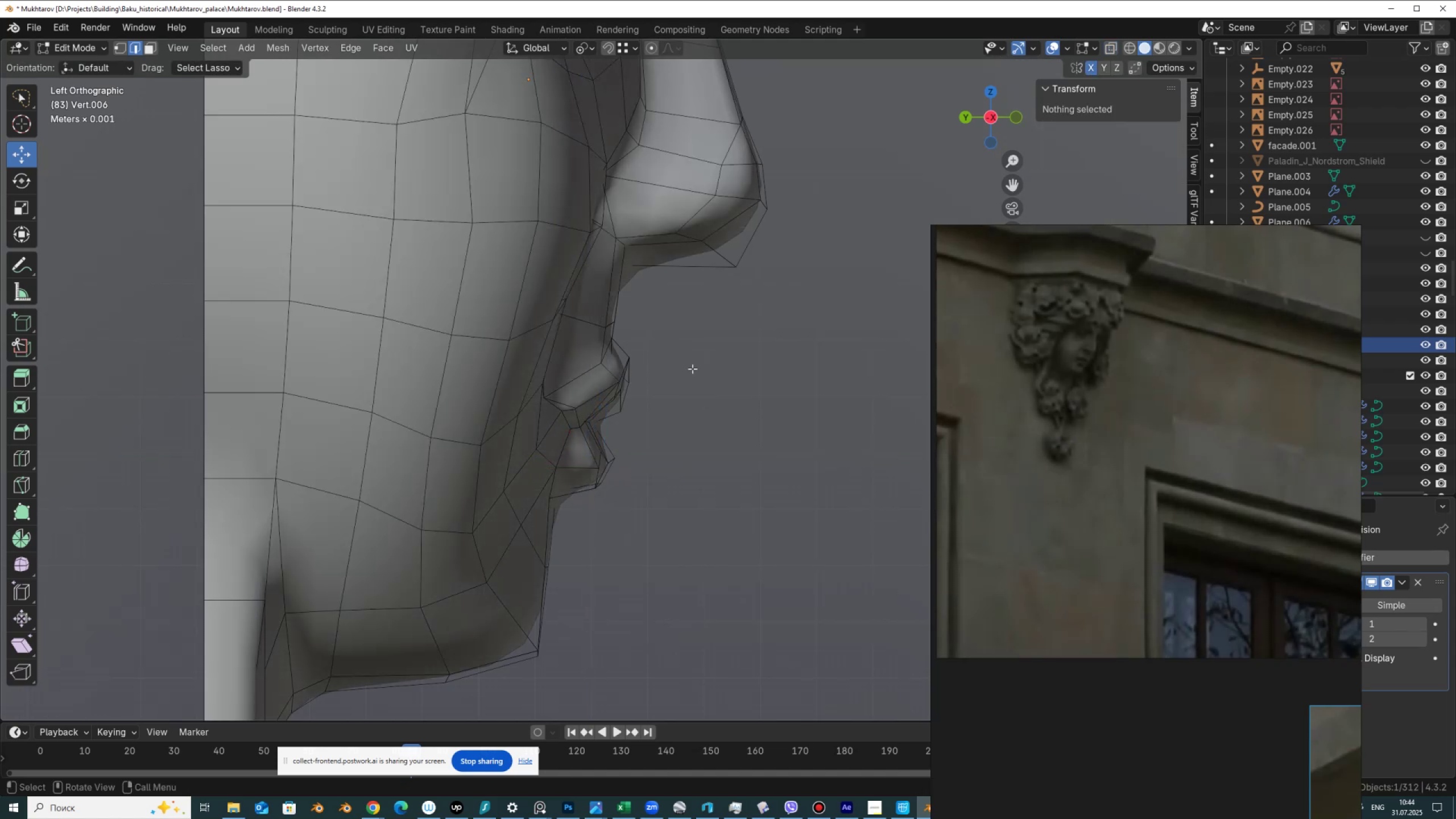 
key(Alt+Z)
 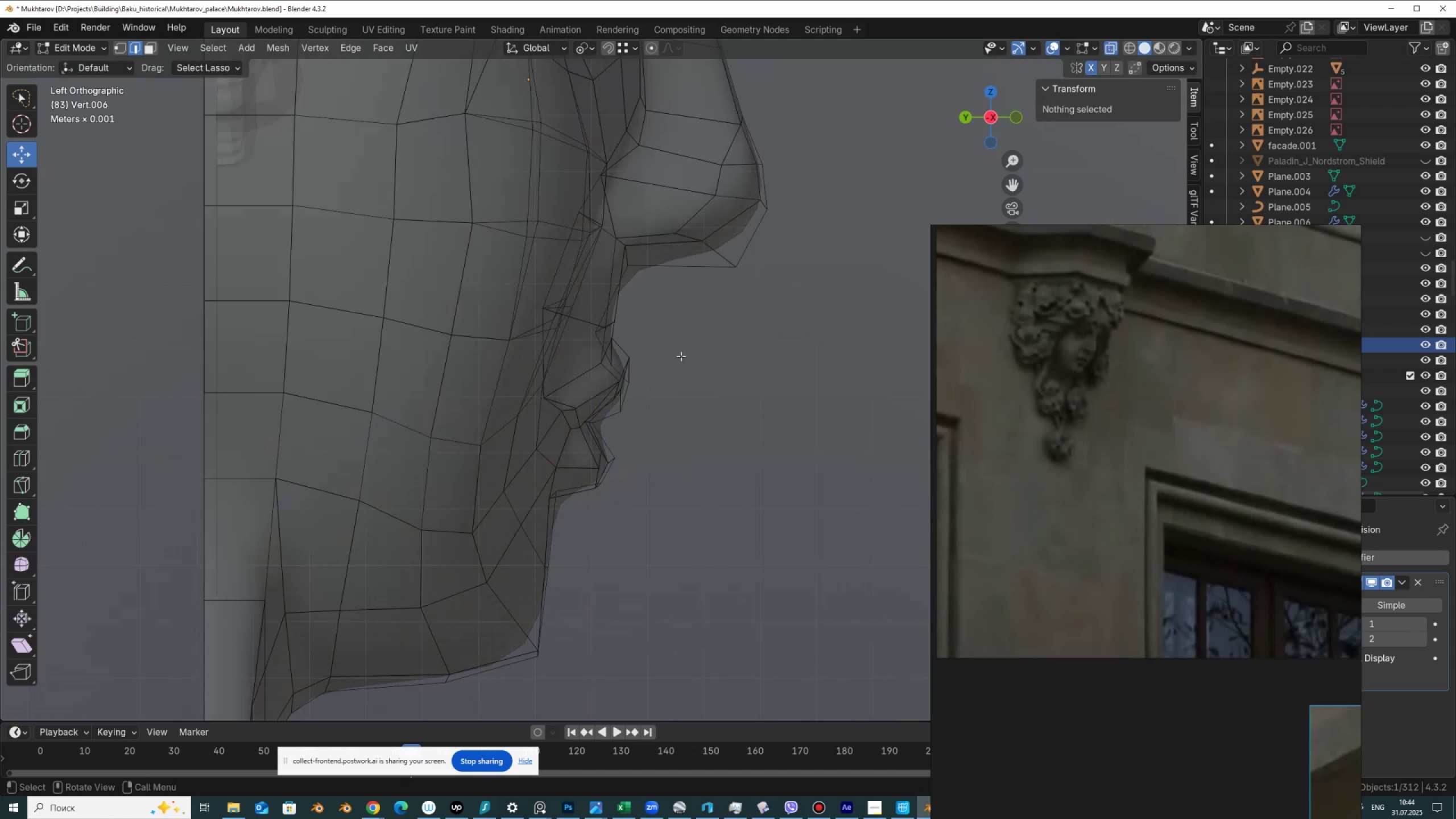 
key(Alt+AltLeft)
 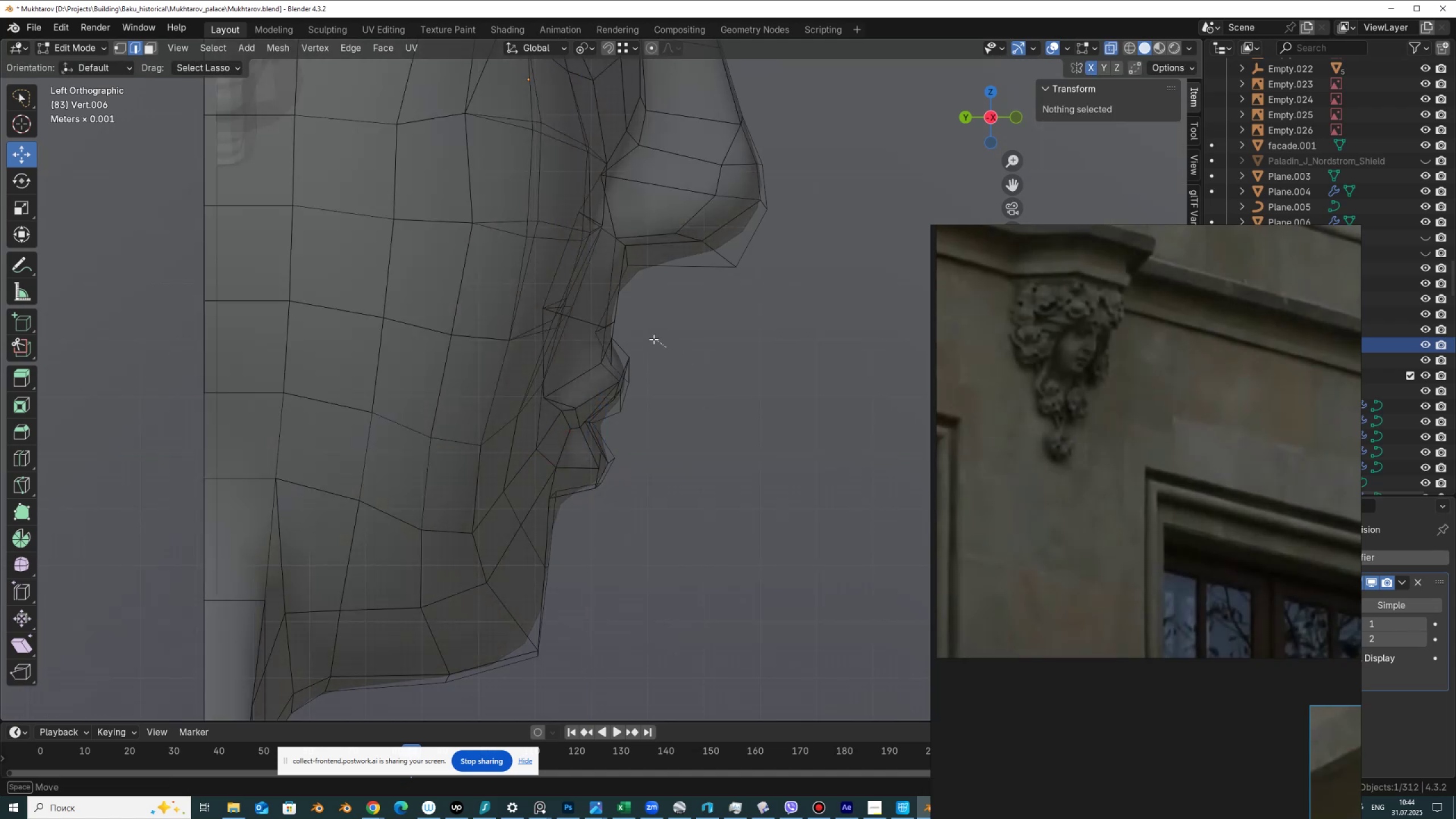 
left_click_drag(start_coordinate=[666, 347], to_coordinate=[655, 440])
 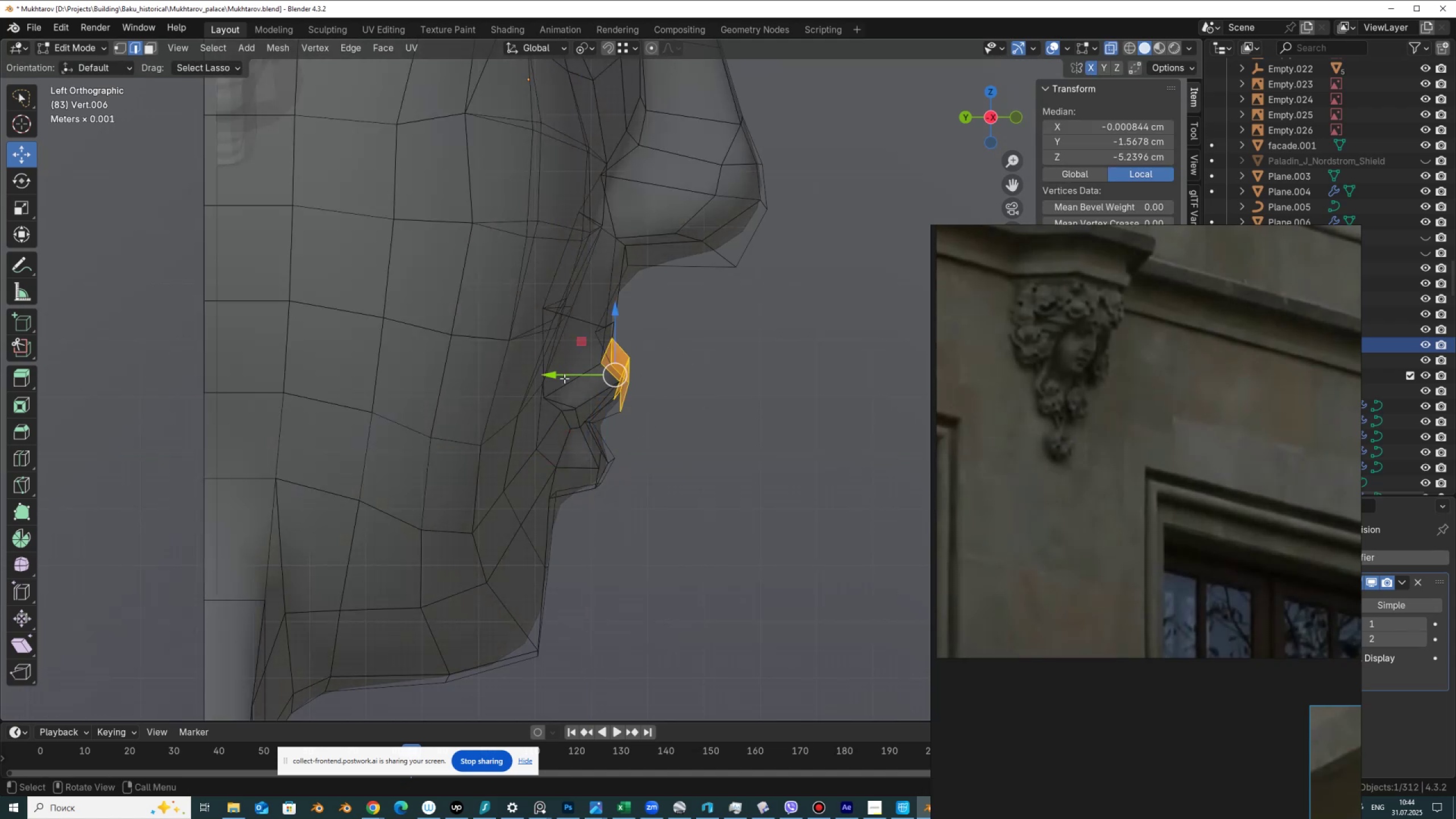 
left_click_drag(start_coordinate=[562, 383], to_coordinate=[582, 388])
 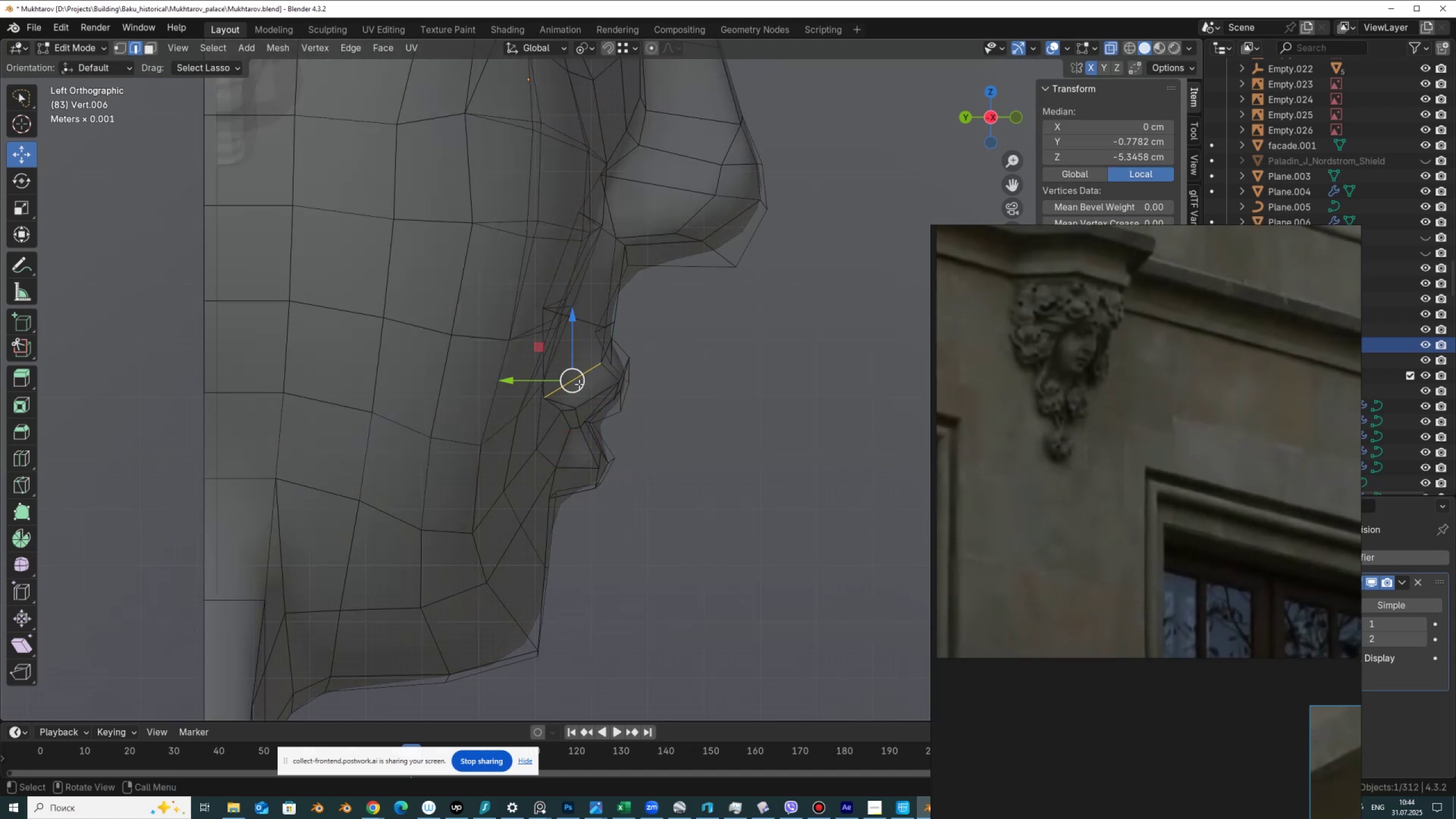 
key(Control+ControlLeft)
 